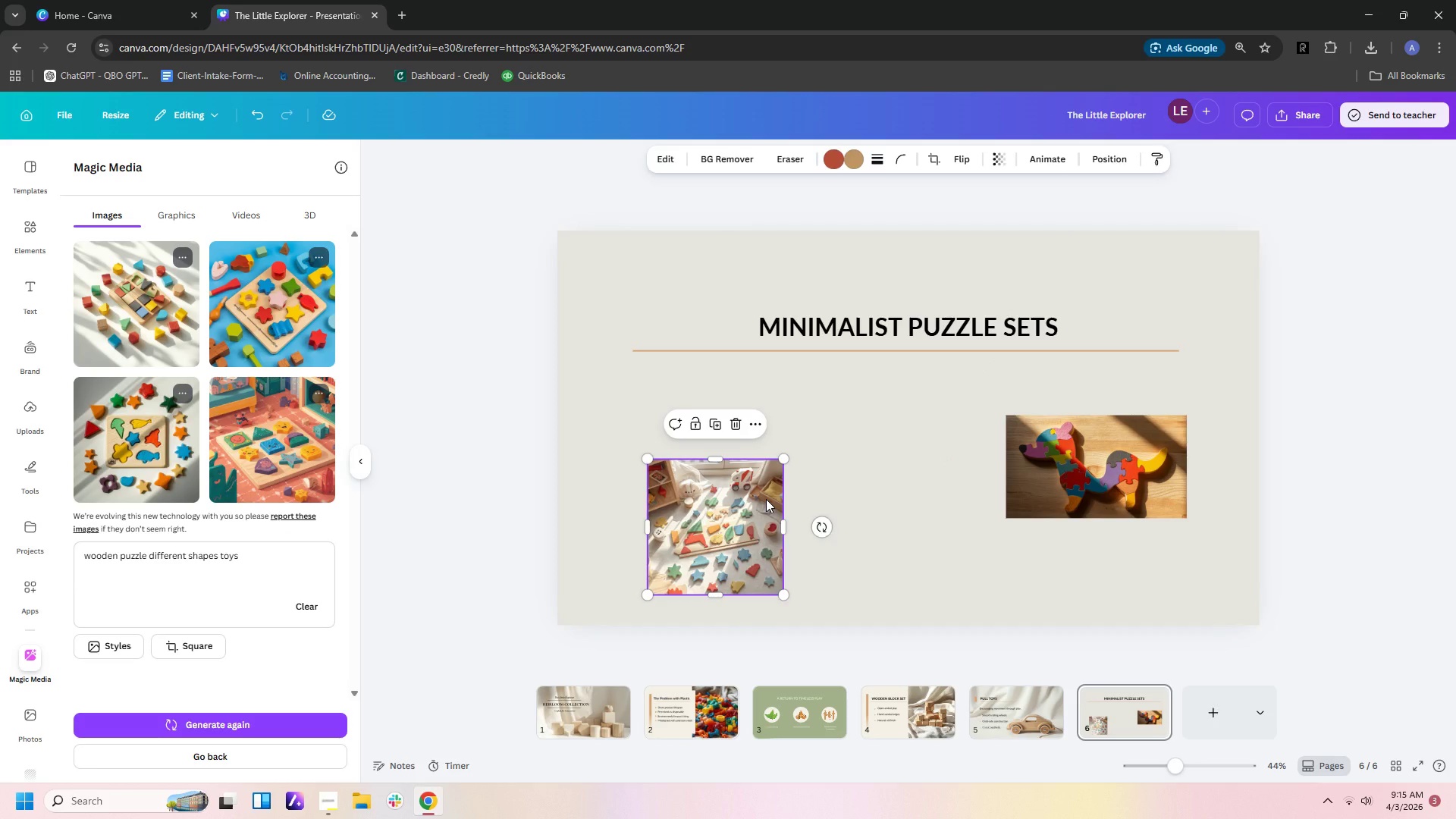 
key(Delete)
 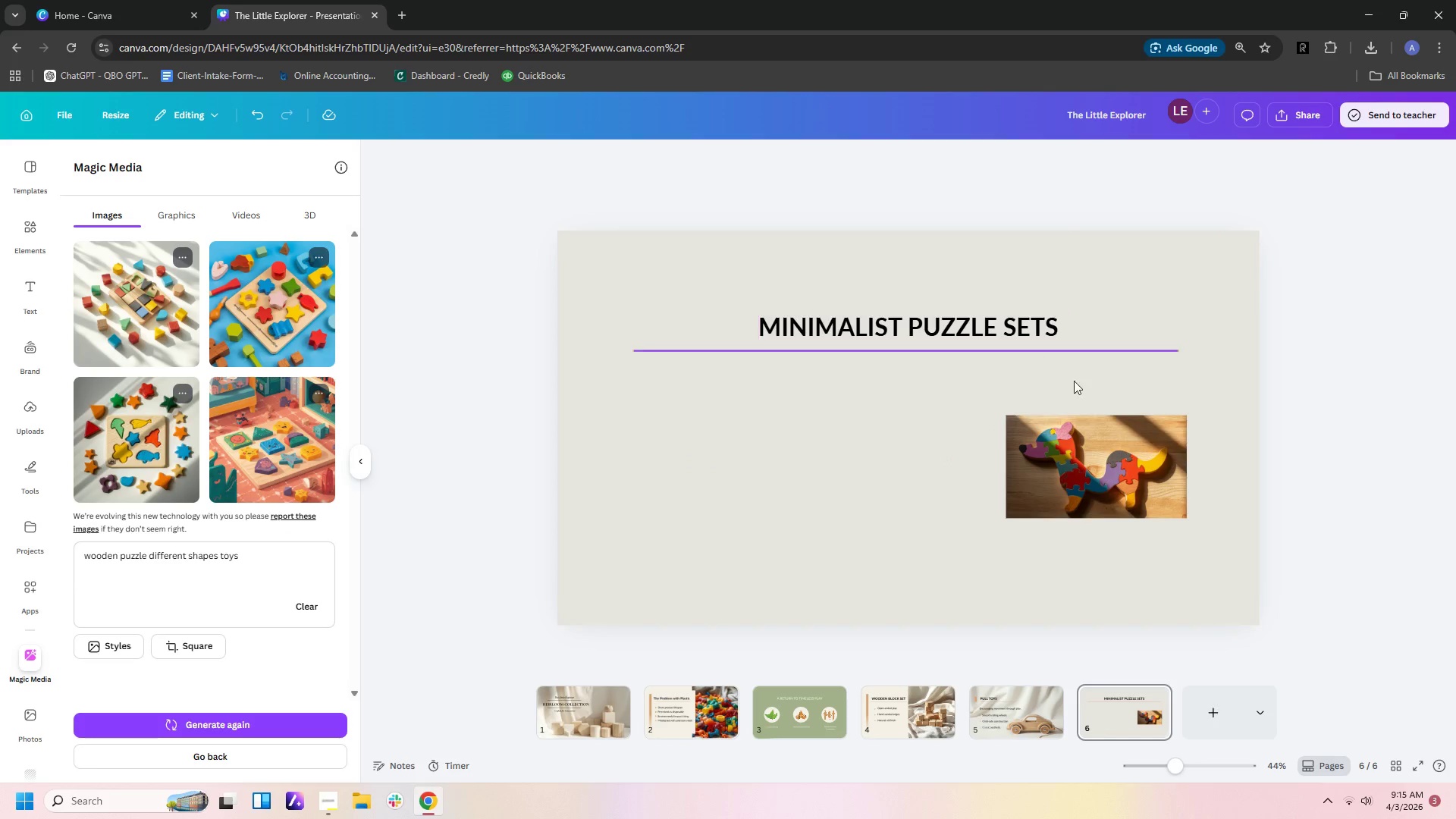 
left_click([1125, 485])
 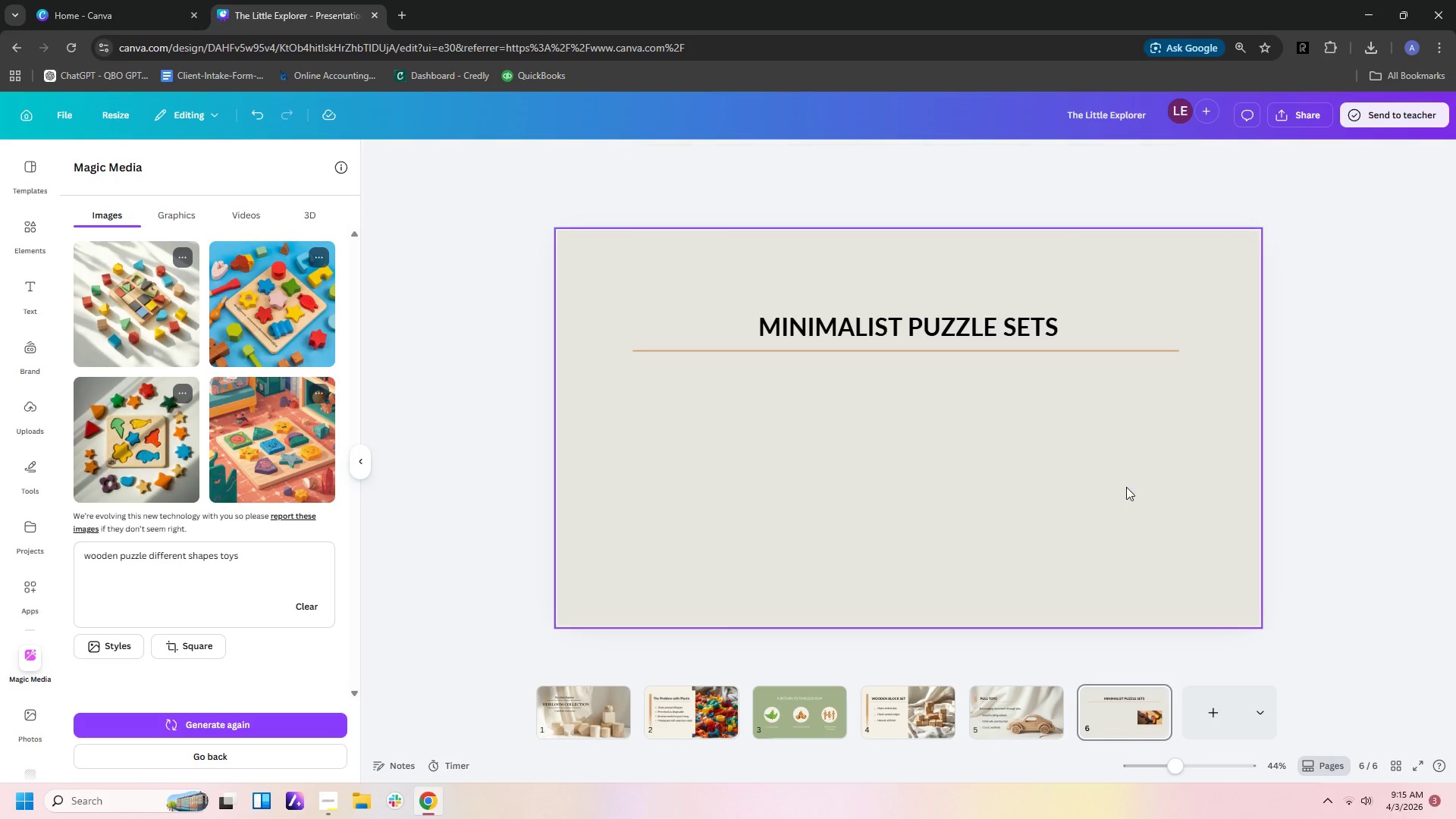 
key(Delete)
 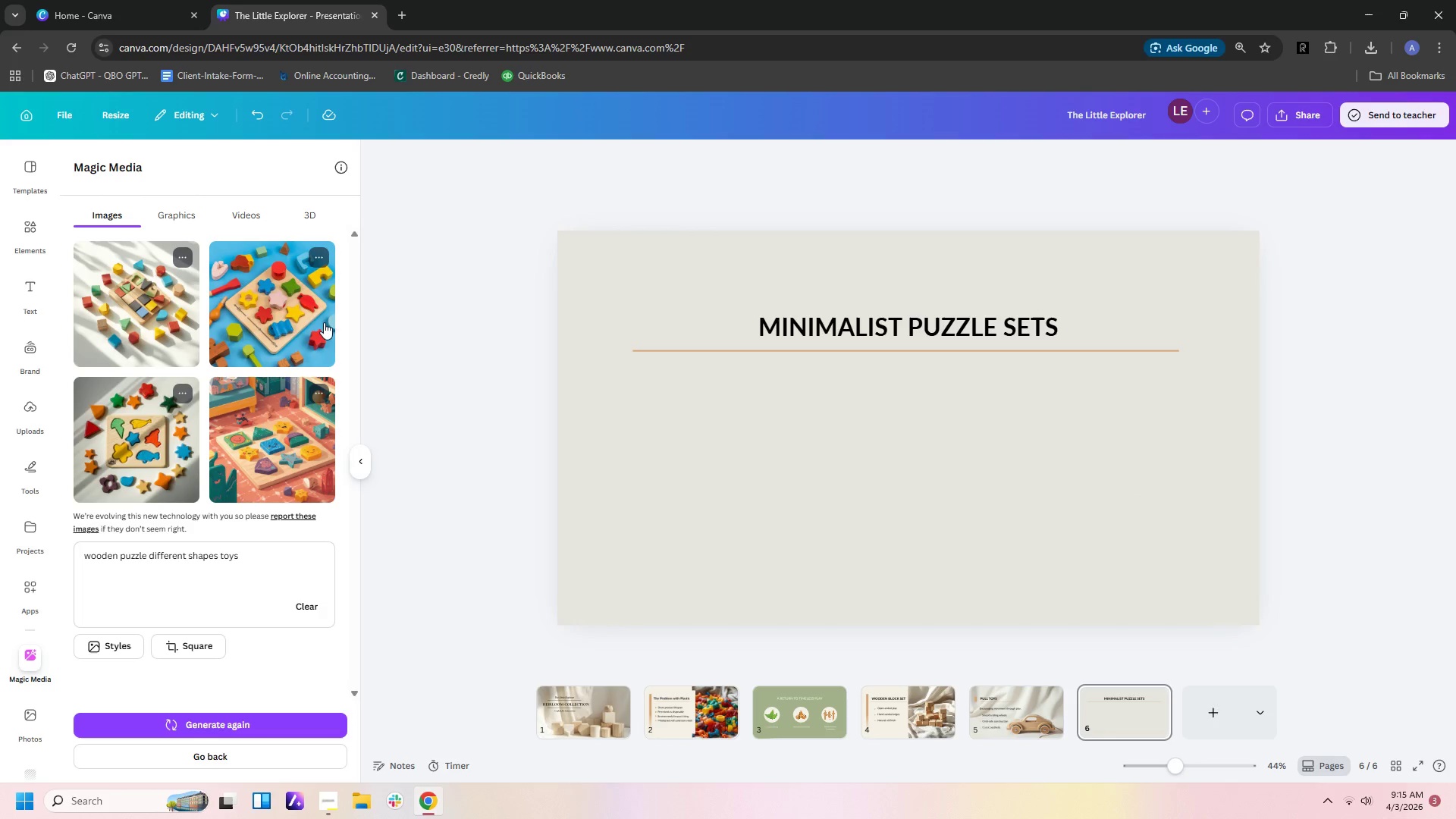 
left_click([137, 413])
 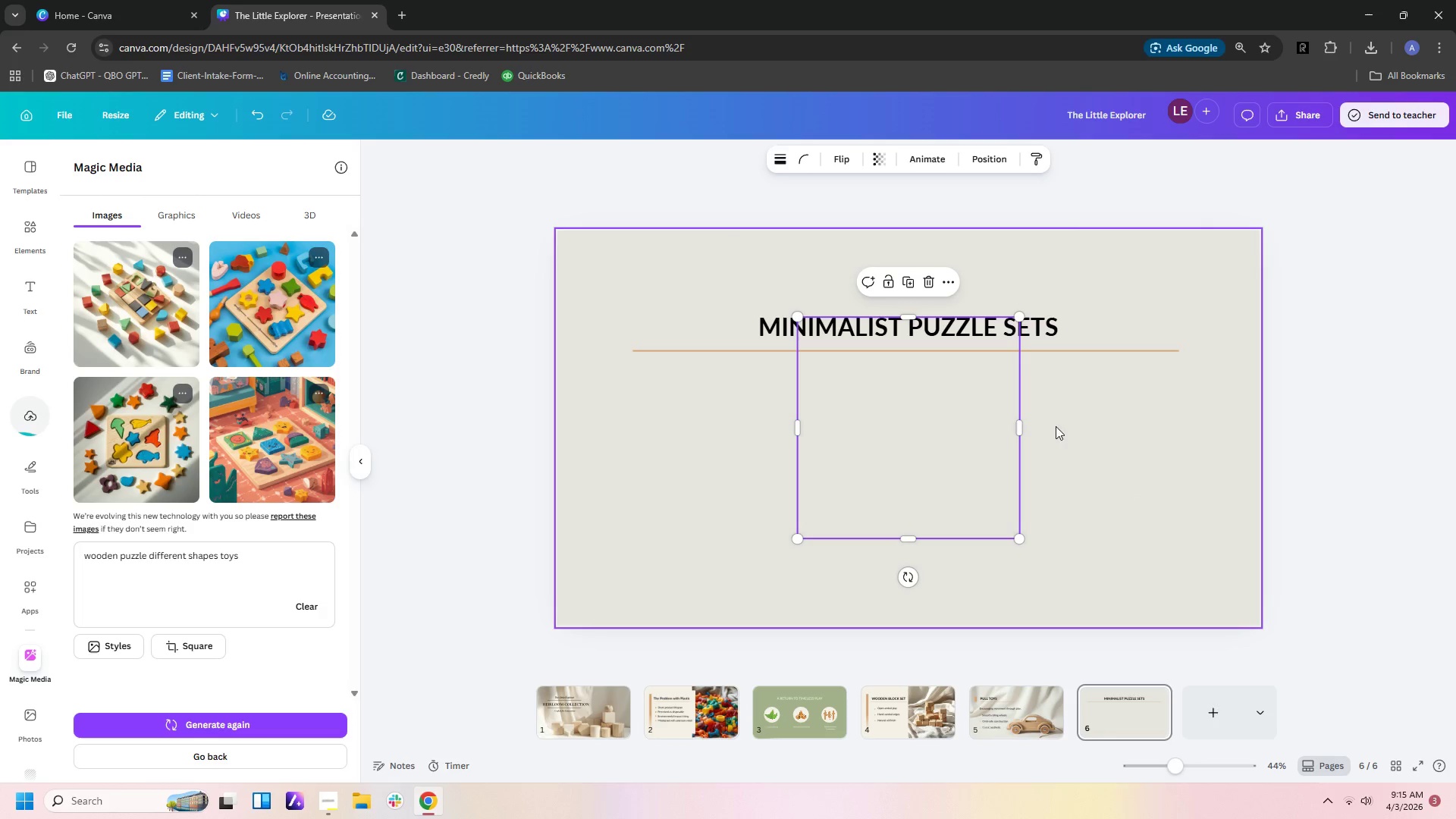 
left_click_drag(start_coordinate=[934, 442], to_coordinate=[798, 498])
 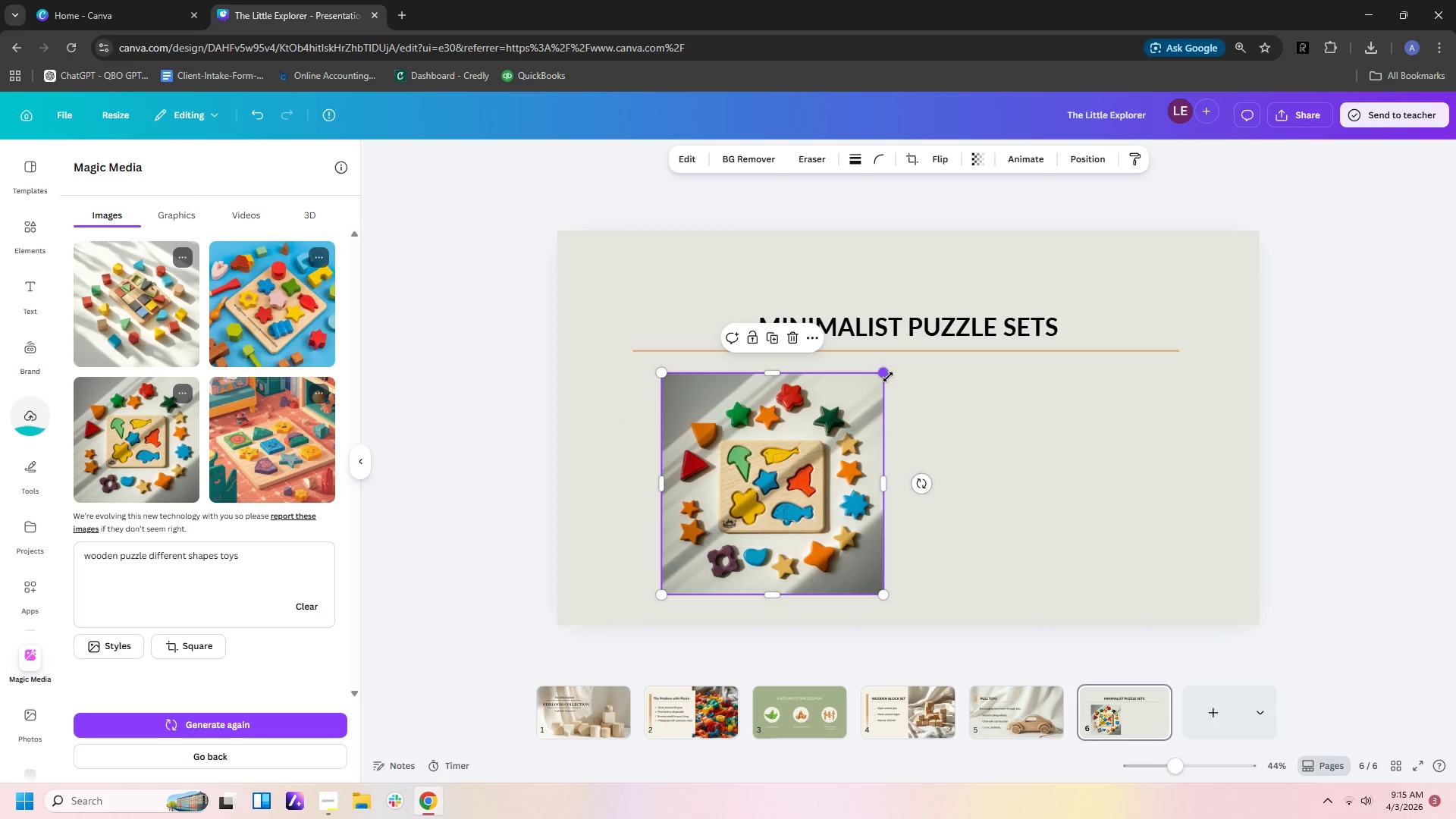 
left_click_drag(start_coordinate=[884, 375], to_coordinate=[836, 446])
 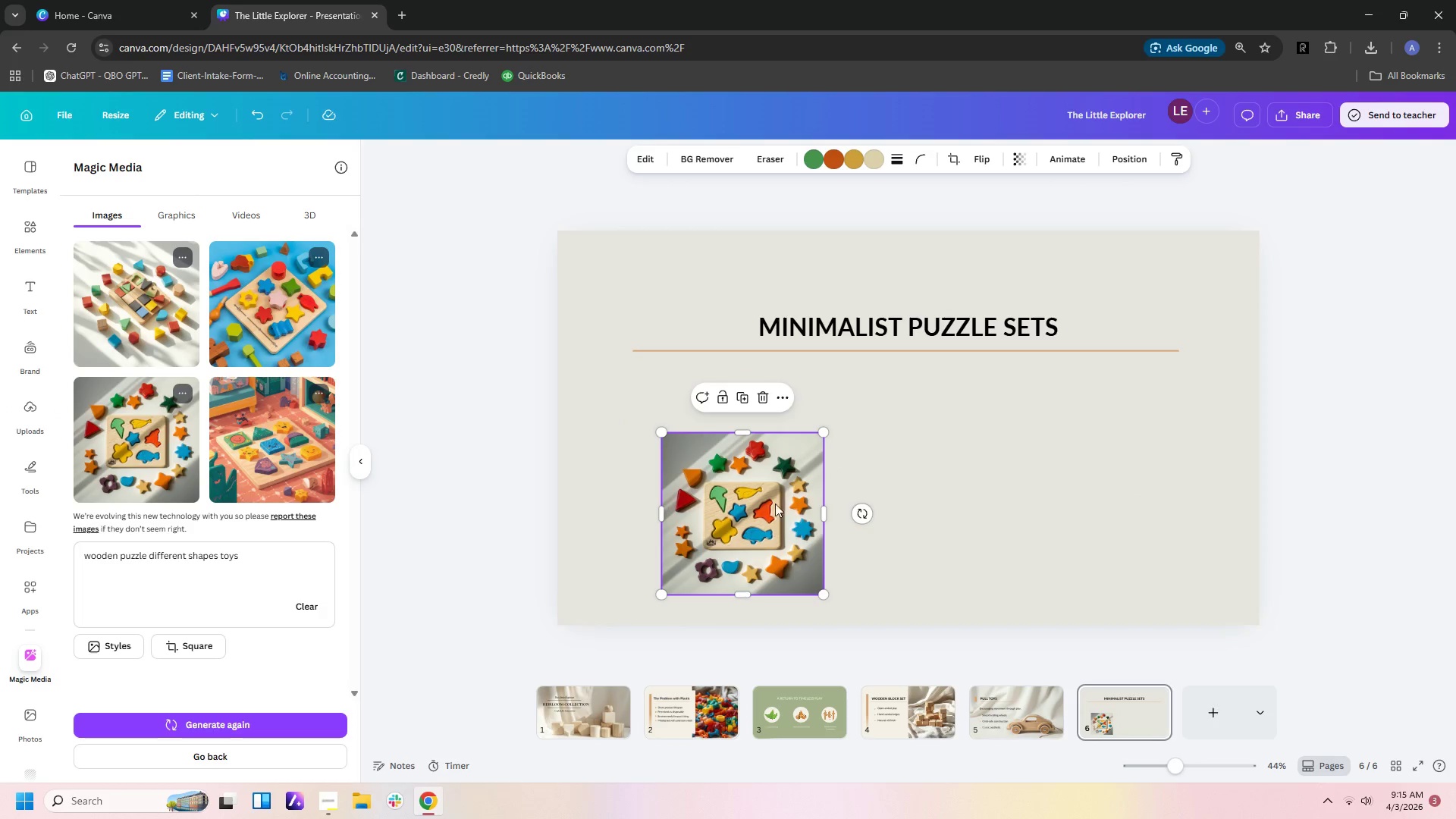 
left_click_drag(start_coordinate=[763, 510], to_coordinate=[745, 479])
 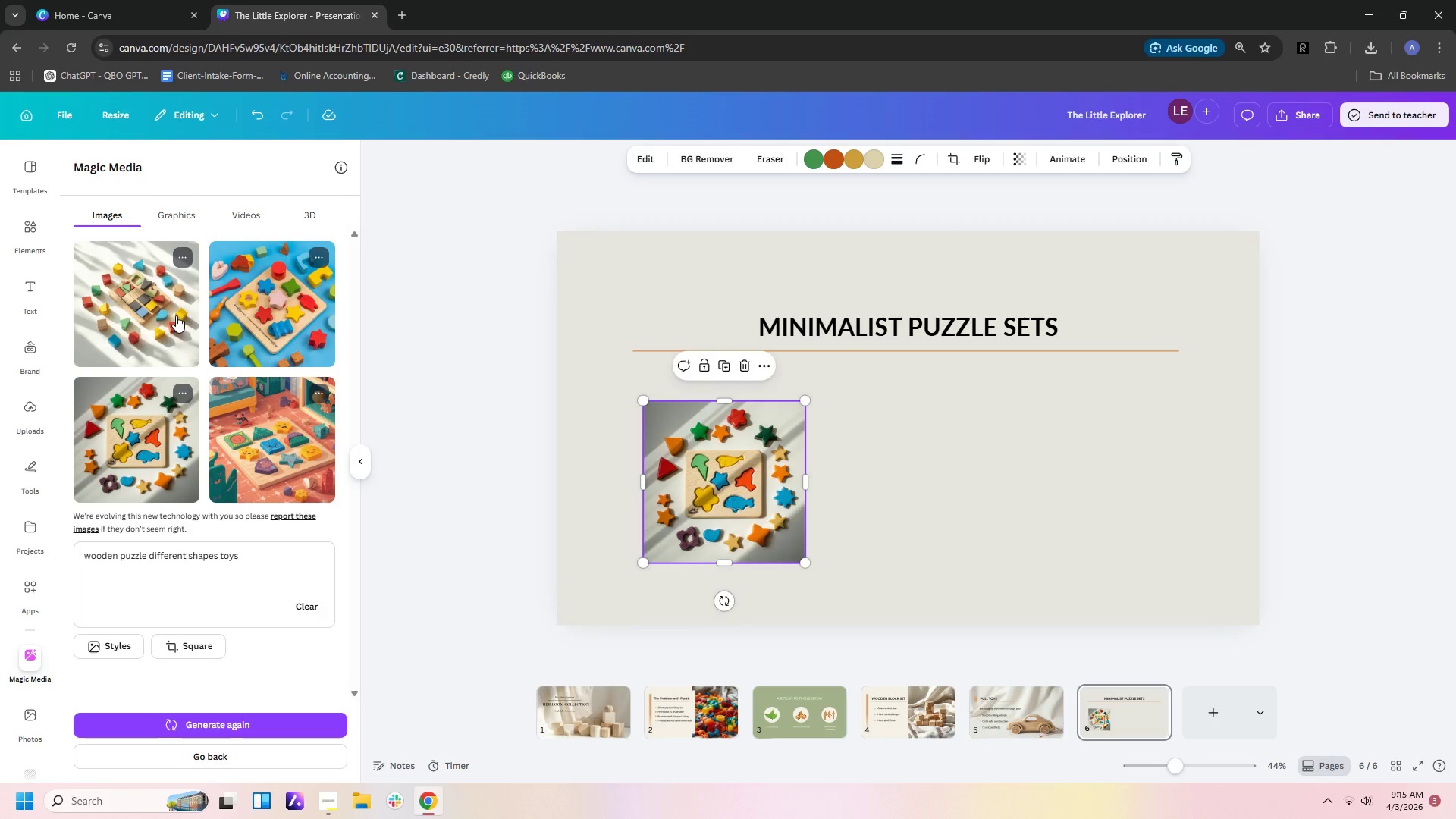 
left_click([175, 315])
 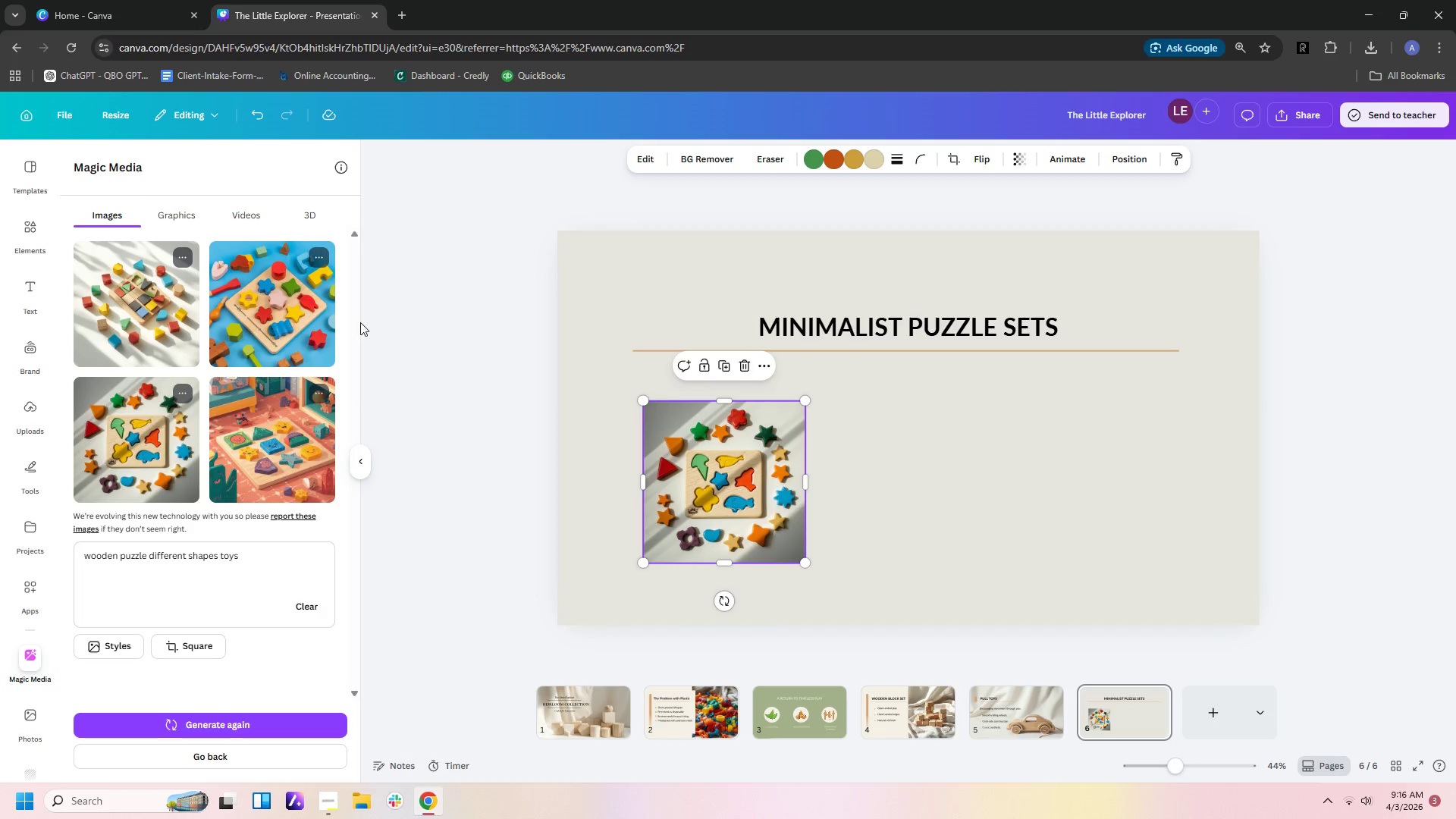 
left_click([283, 728])
 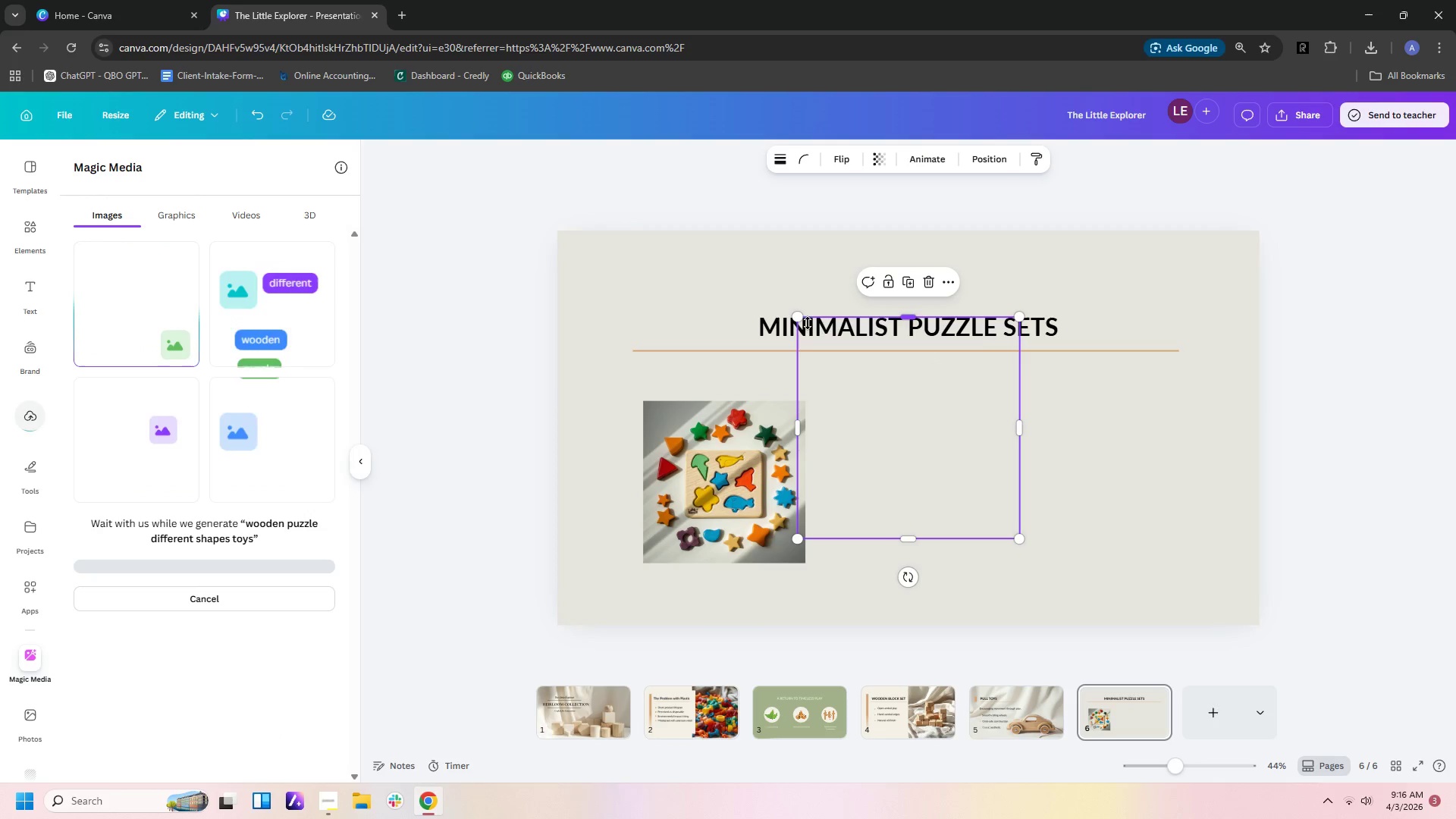 
left_click_drag(start_coordinate=[802, 320], to_coordinate=[807, 368])
 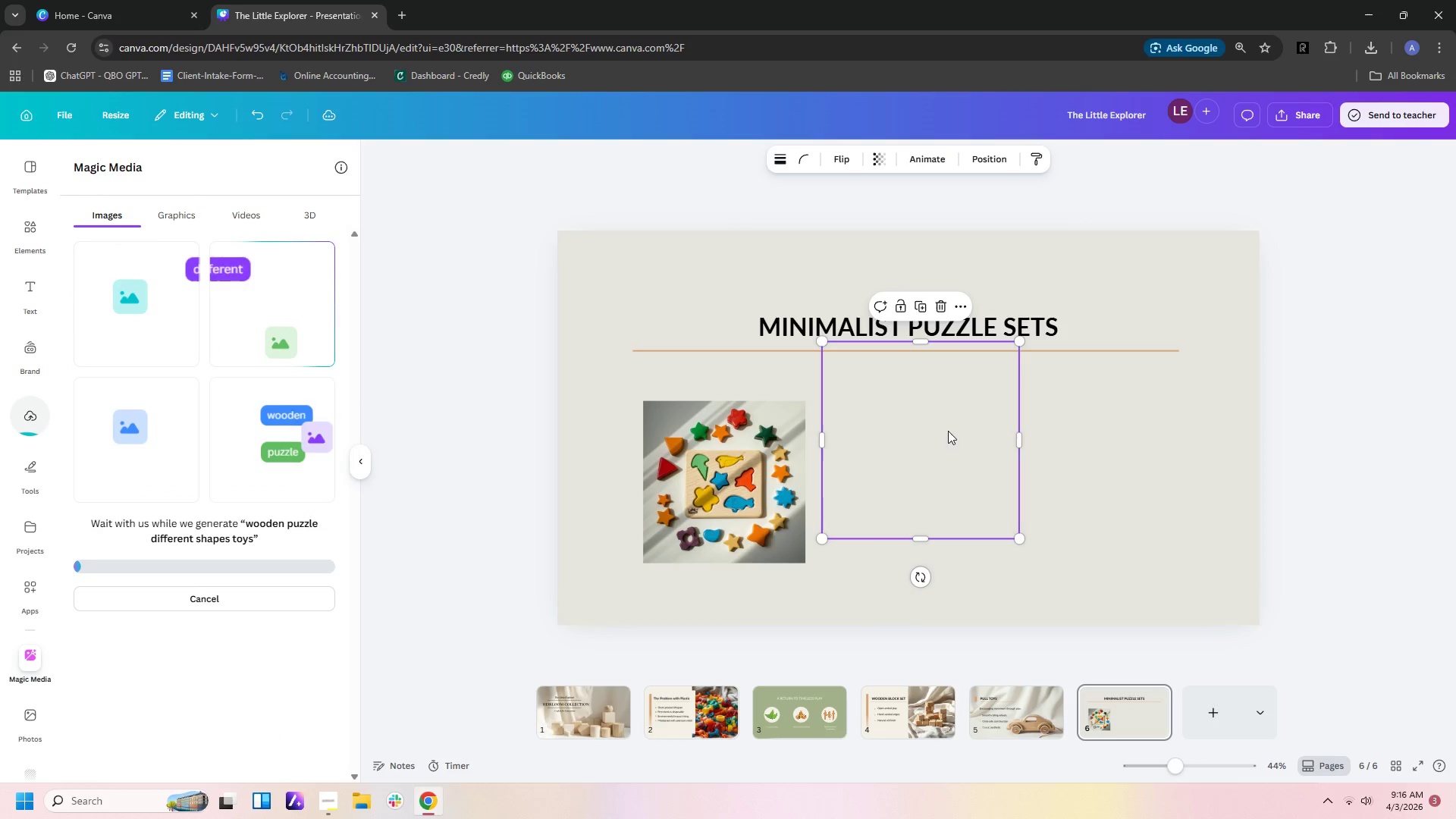 
left_click_drag(start_coordinate=[948, 434], to_coordinate=[949, 498])
 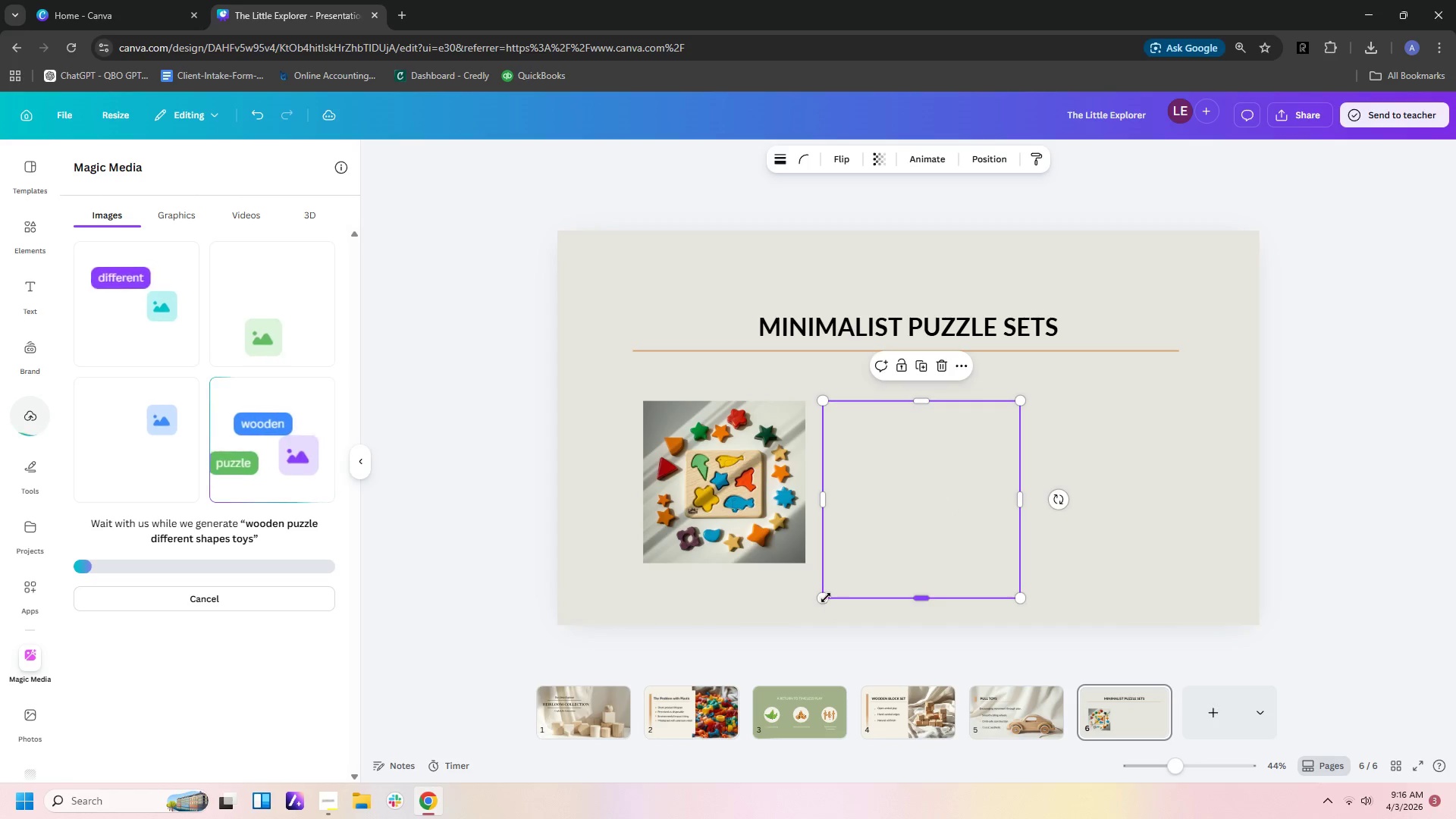 
left_click_drag(start_coordinate=[821, 598], to_coordinate=[840, 548])
 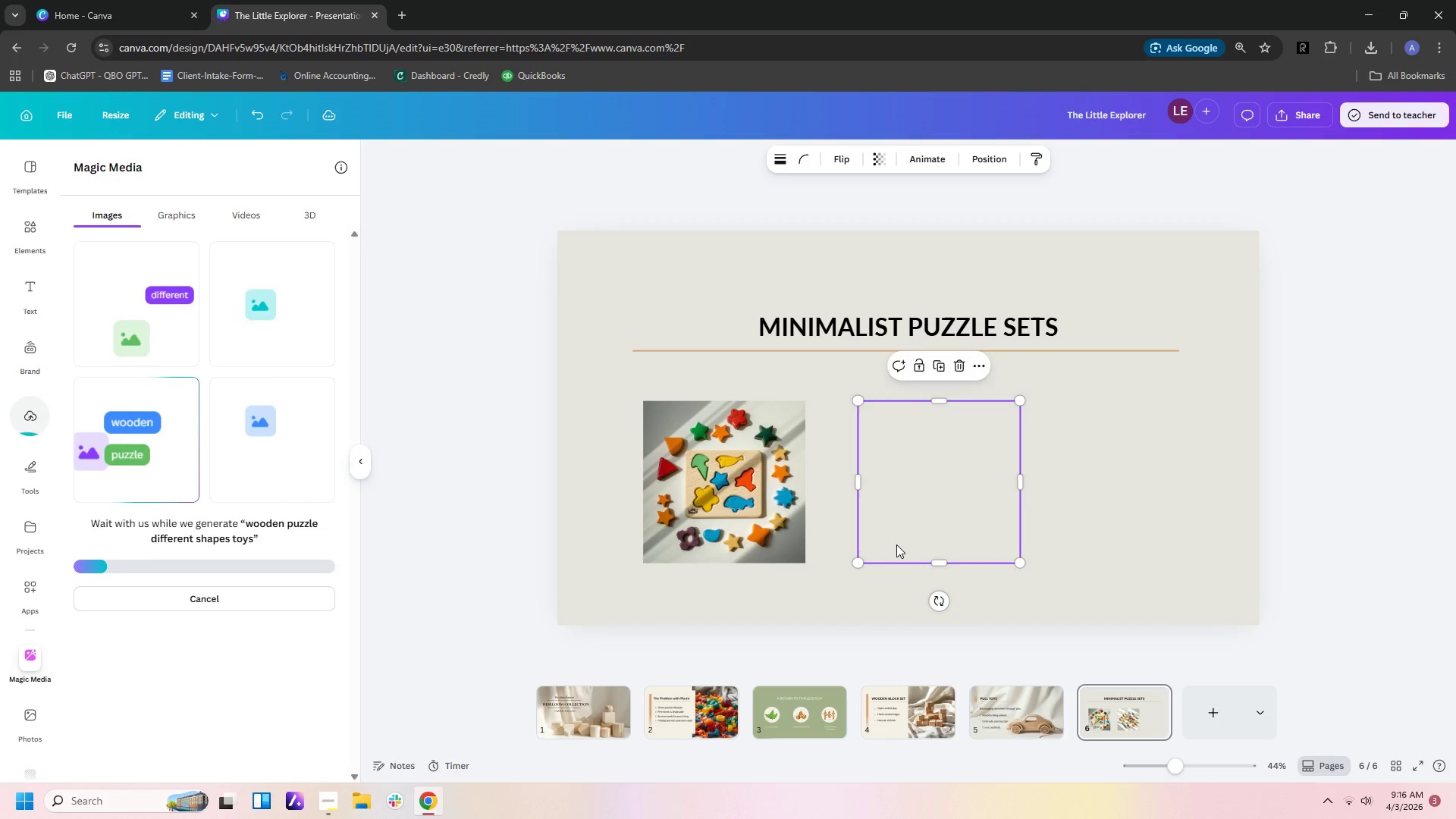 
left_click_drag(start_coordinate=[896, 544], to_coordinate=[883, 544])
 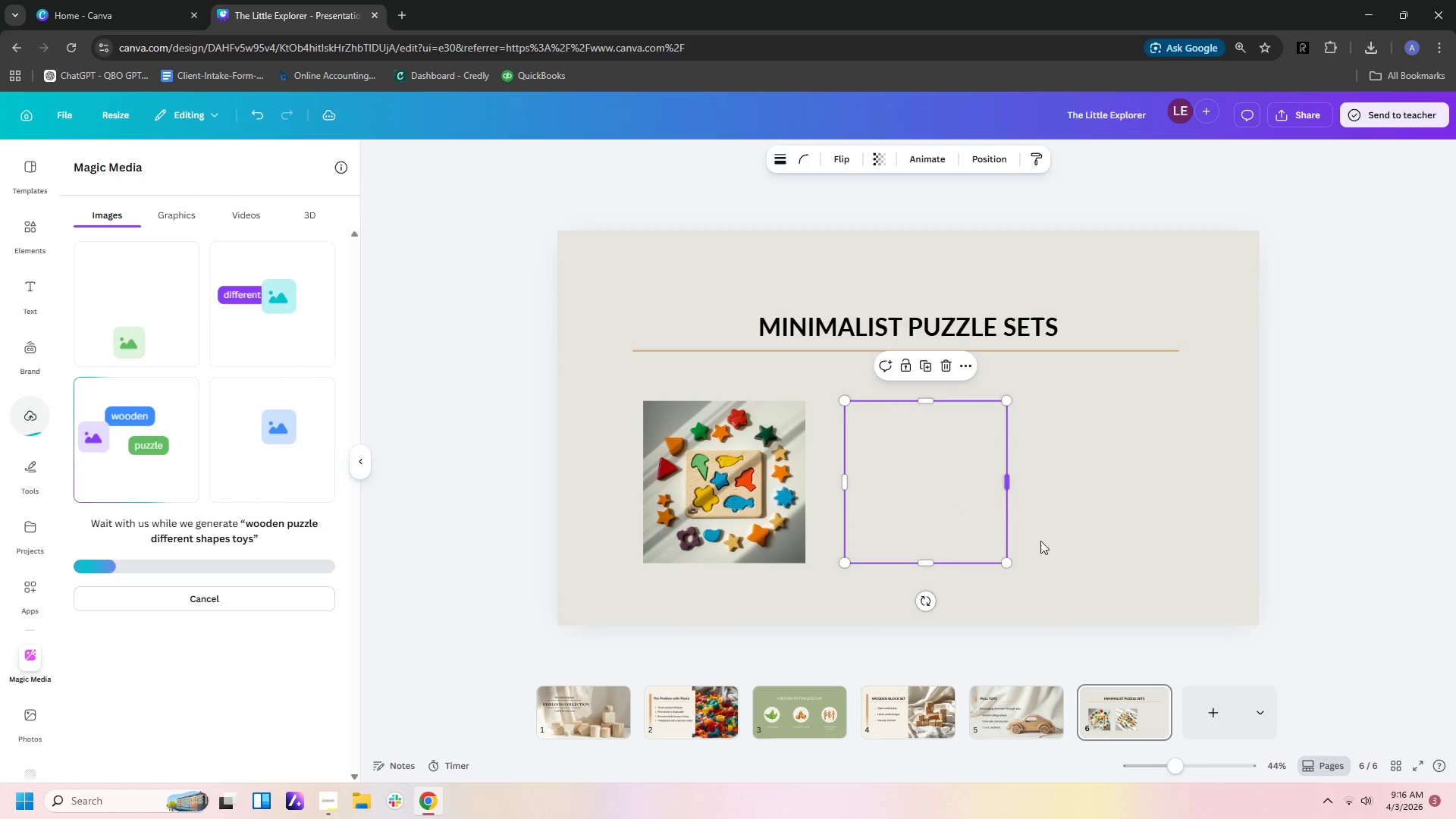 
double_click([1086, 541])
 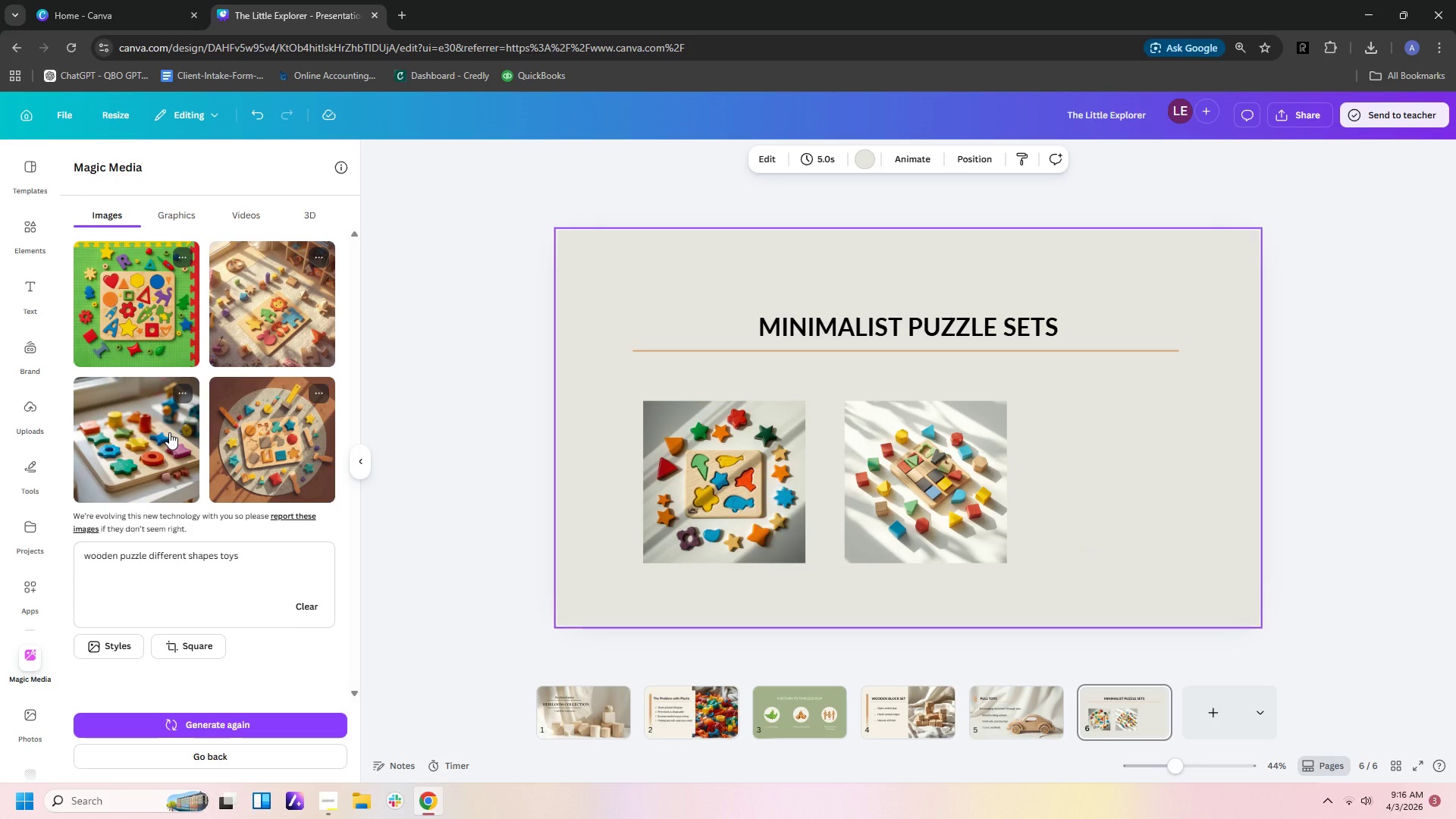 
wait(6.88)
 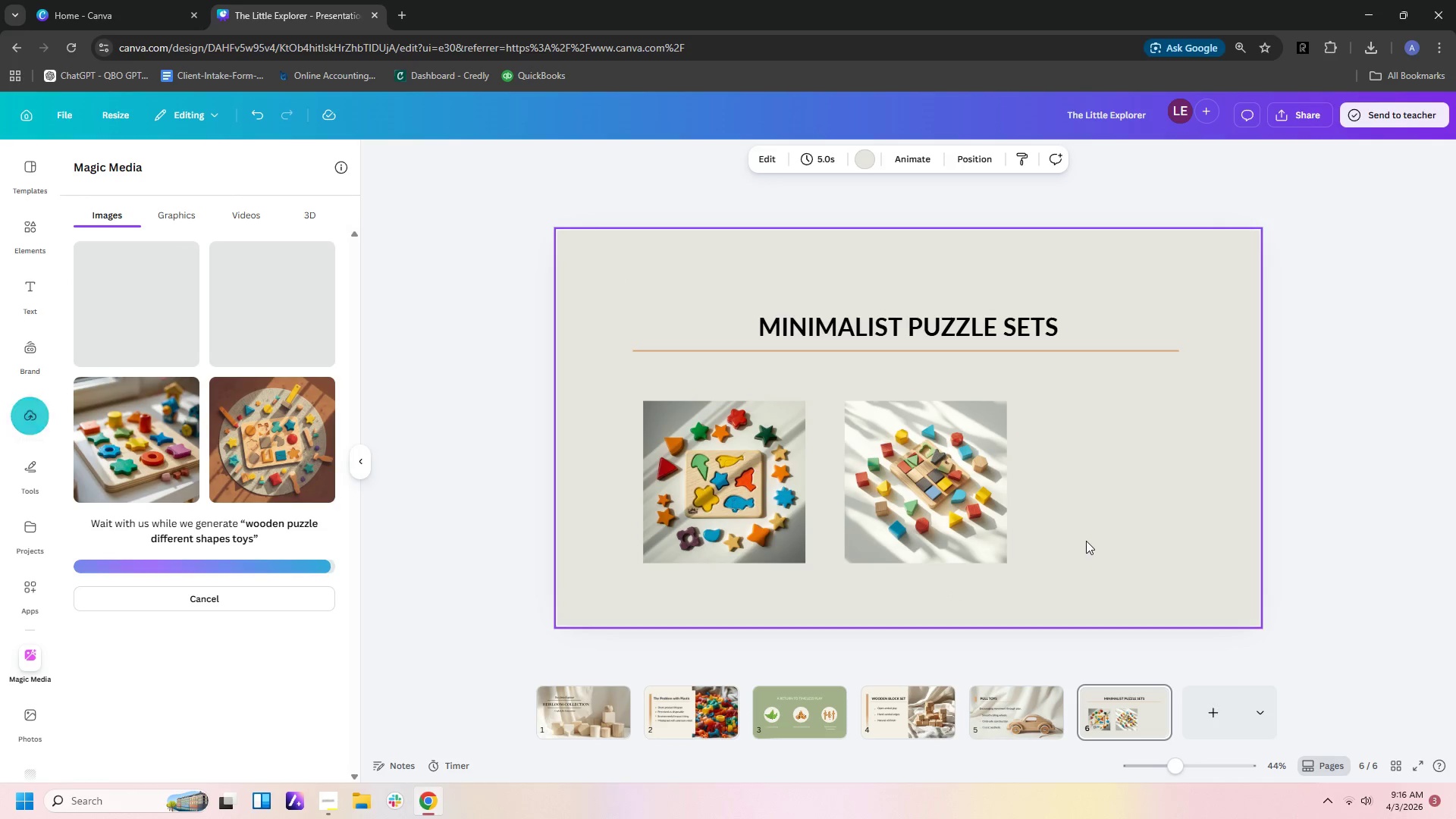 
left_click([118, 433])
 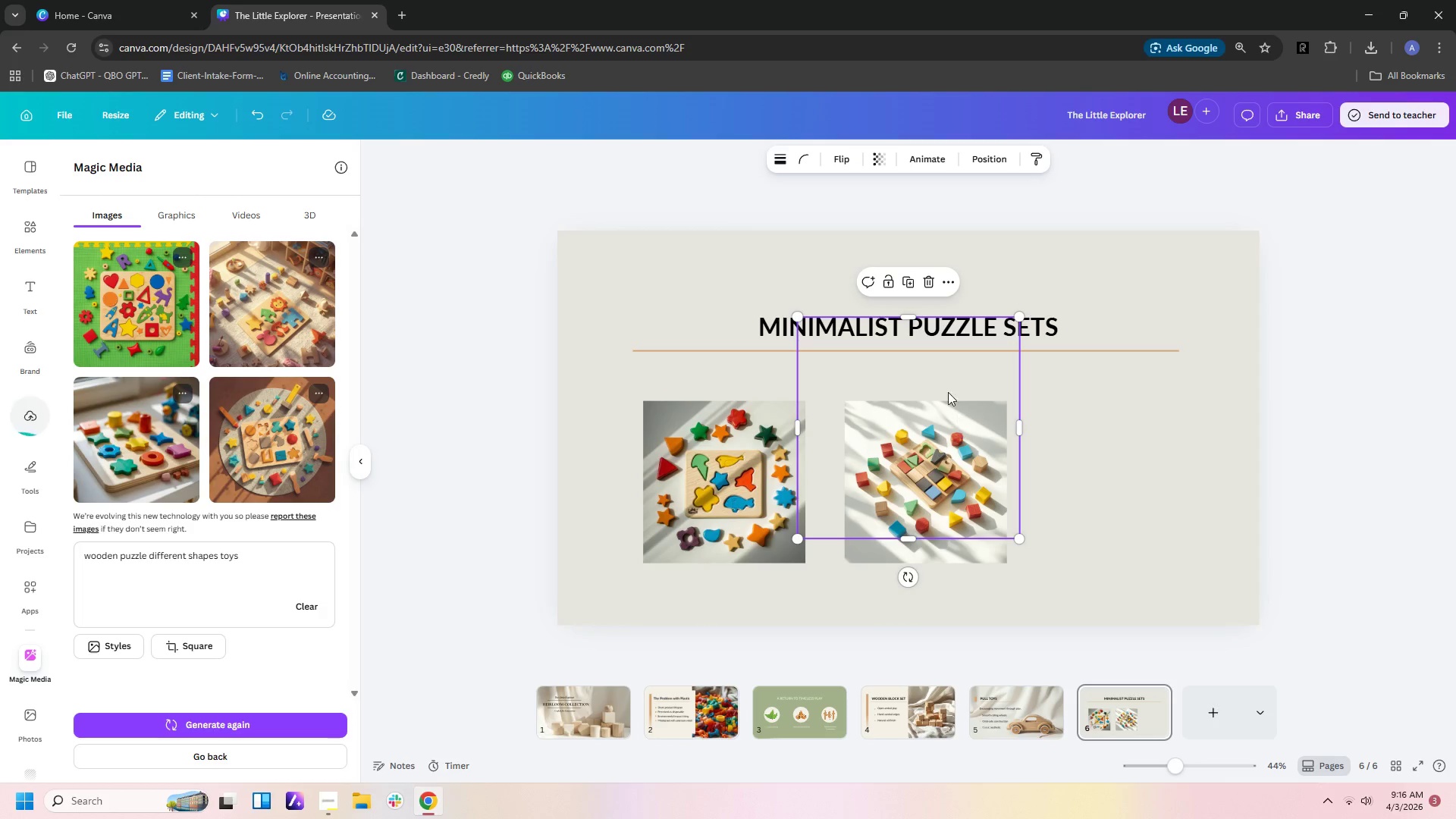 
left_click_drag(start_coordinate=[946, 378], to_coordinate=[1171, 464])
 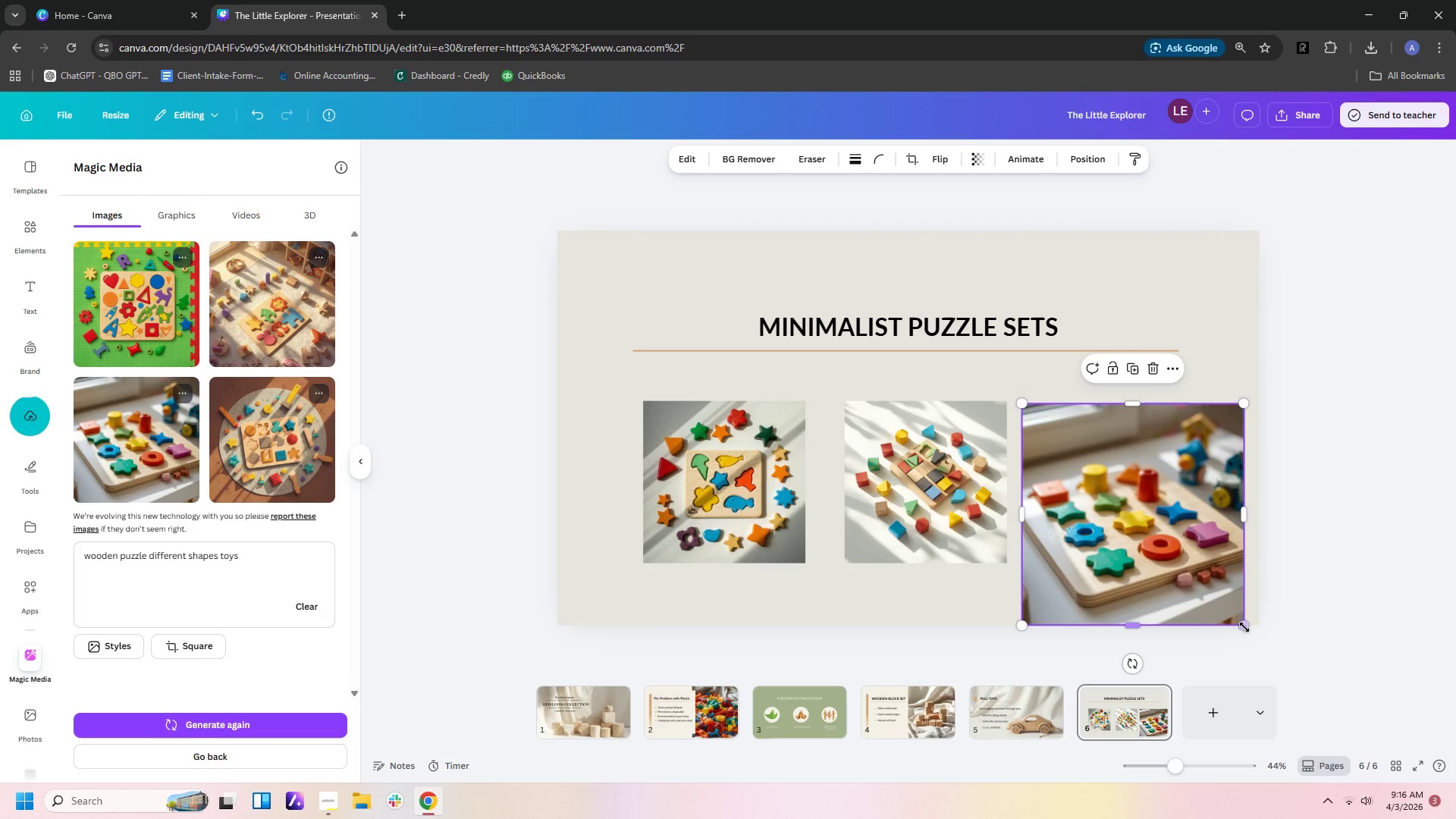 
left_click_drag(start_coordinate=[1247, 627], to_coordinate=[1178, 573])
 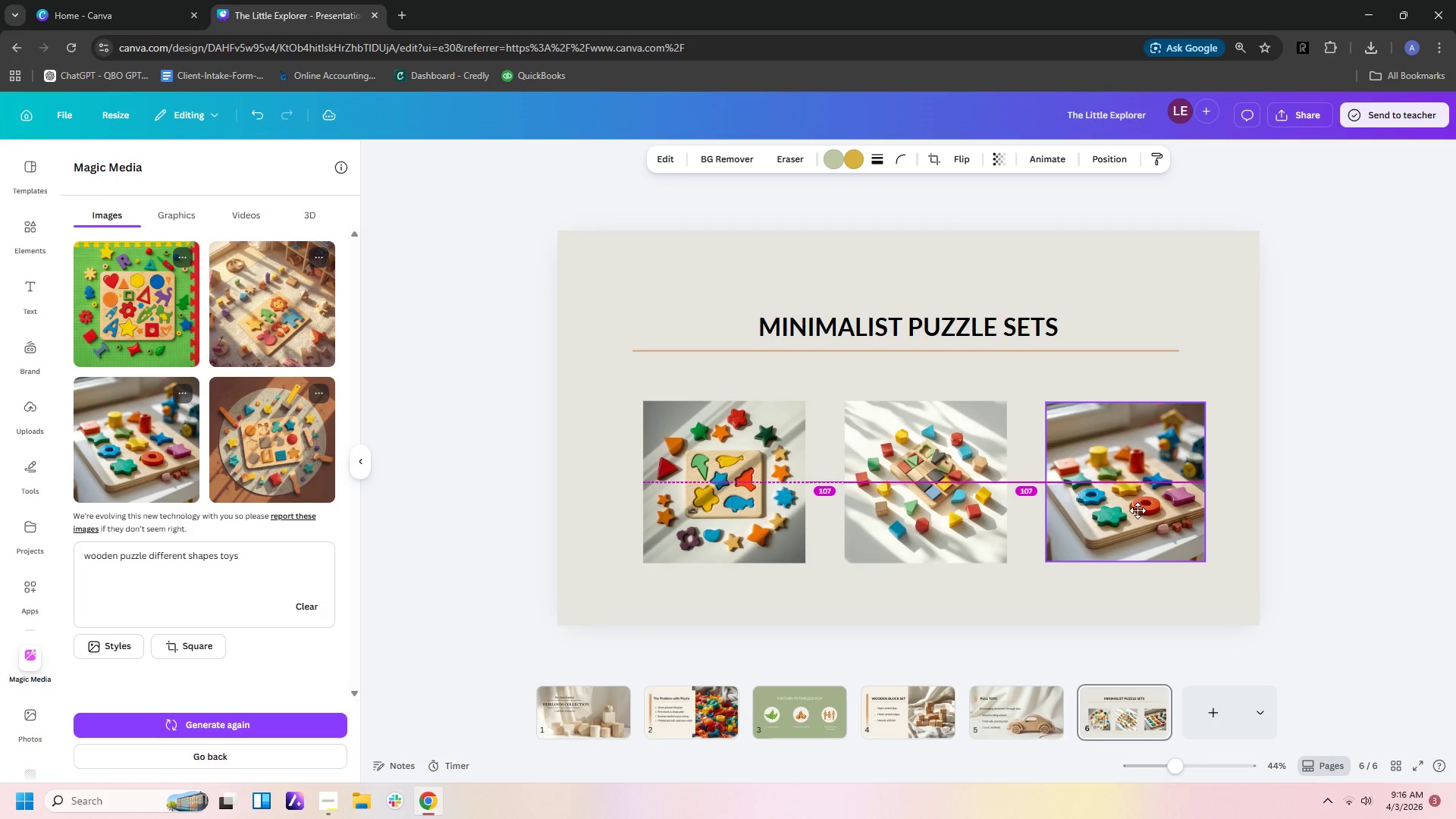 
wait(9.08)
 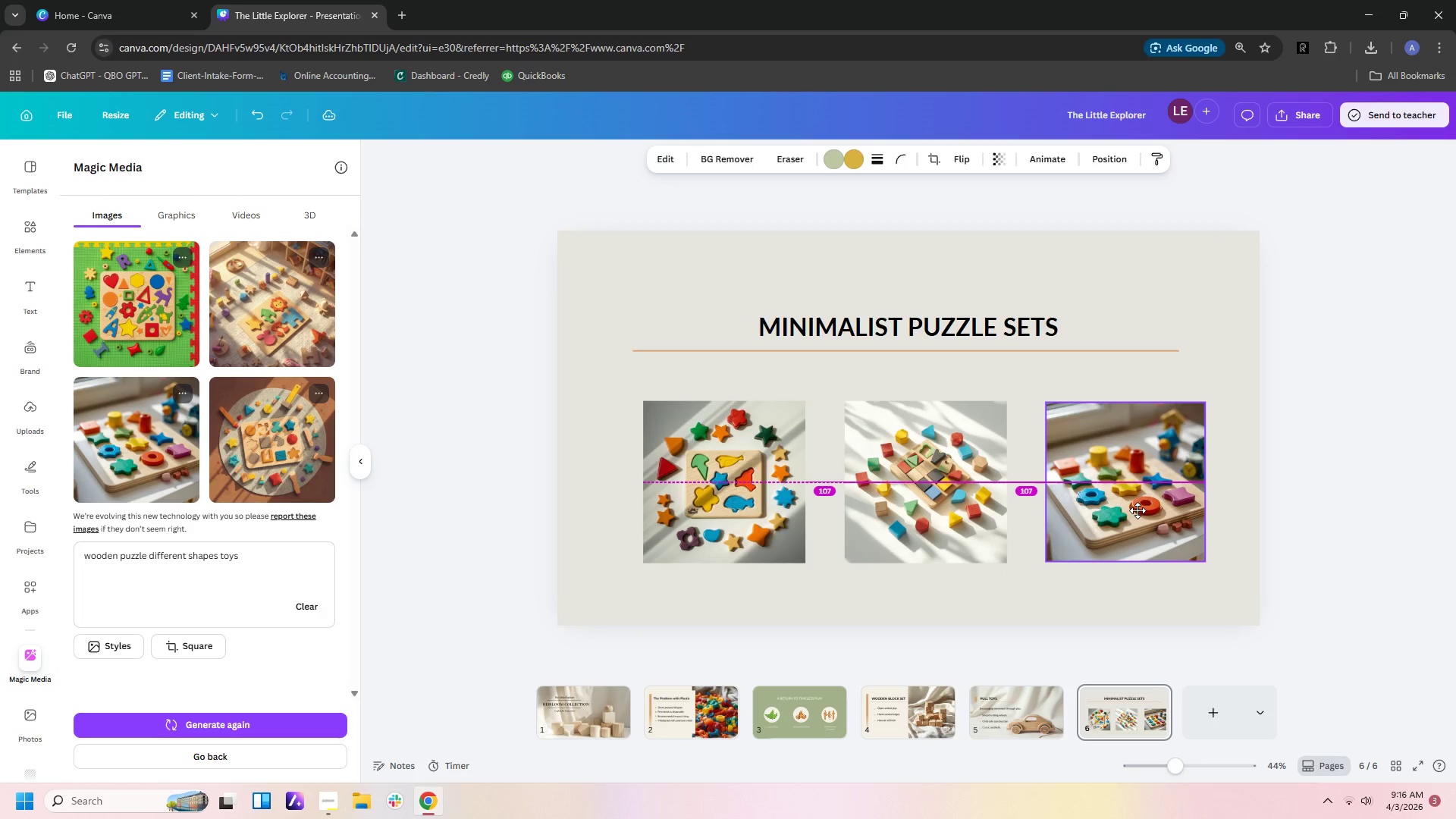 
left_click_drag(start_coordinate=[935, 498], to_coordinate=[920, 500])
 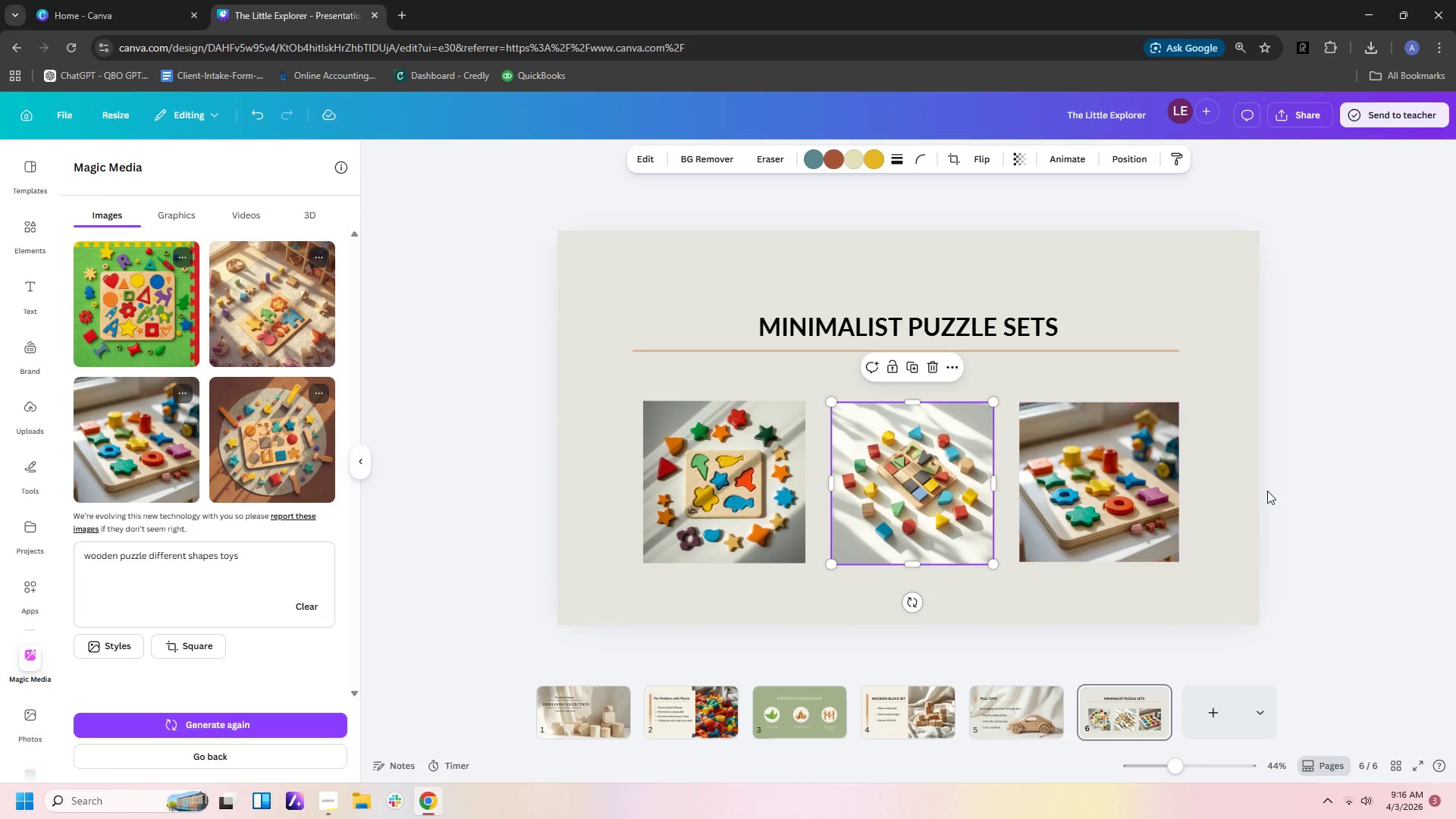 
left_click([1267, 491])
 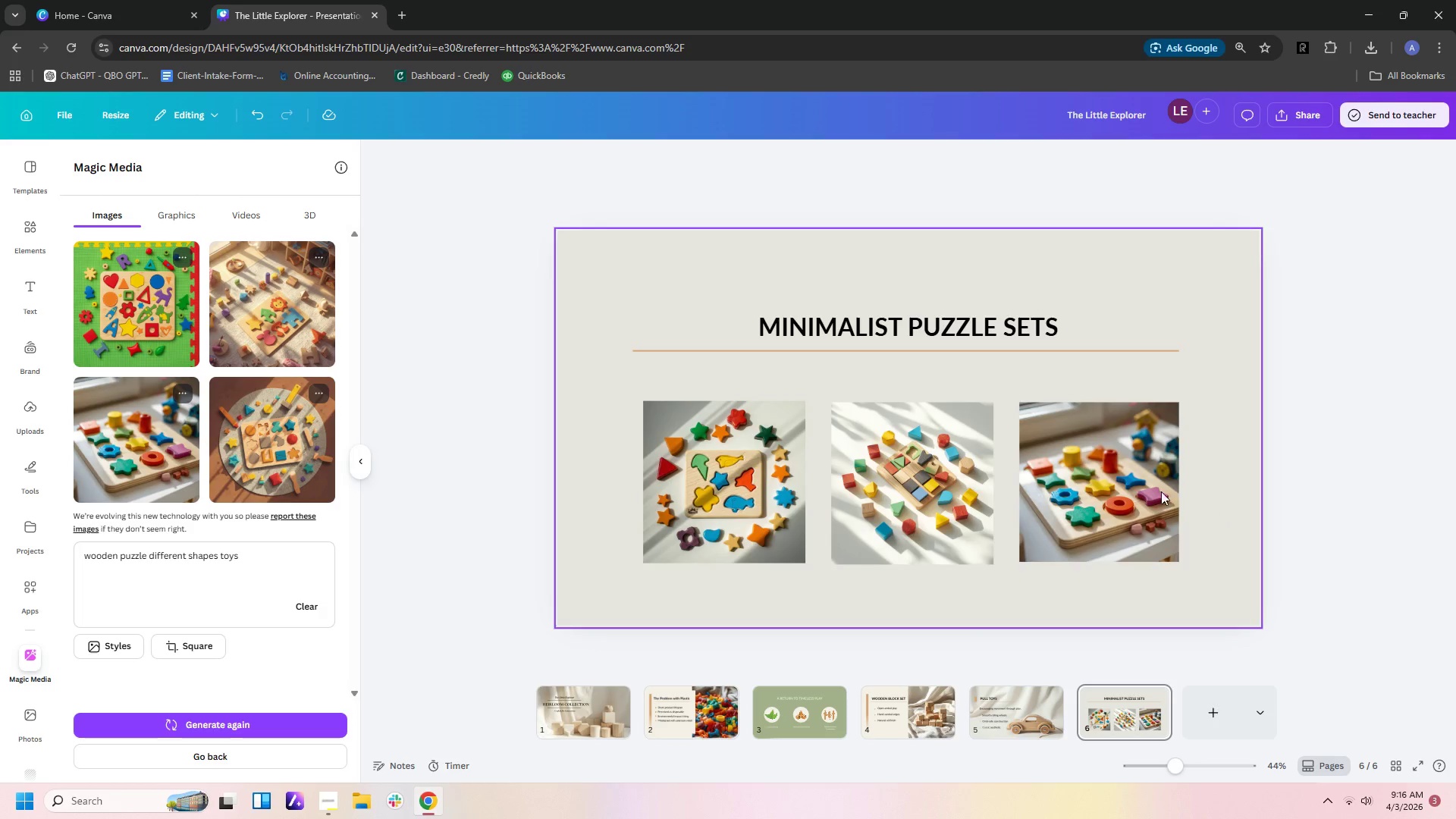 
wait(5.58)
 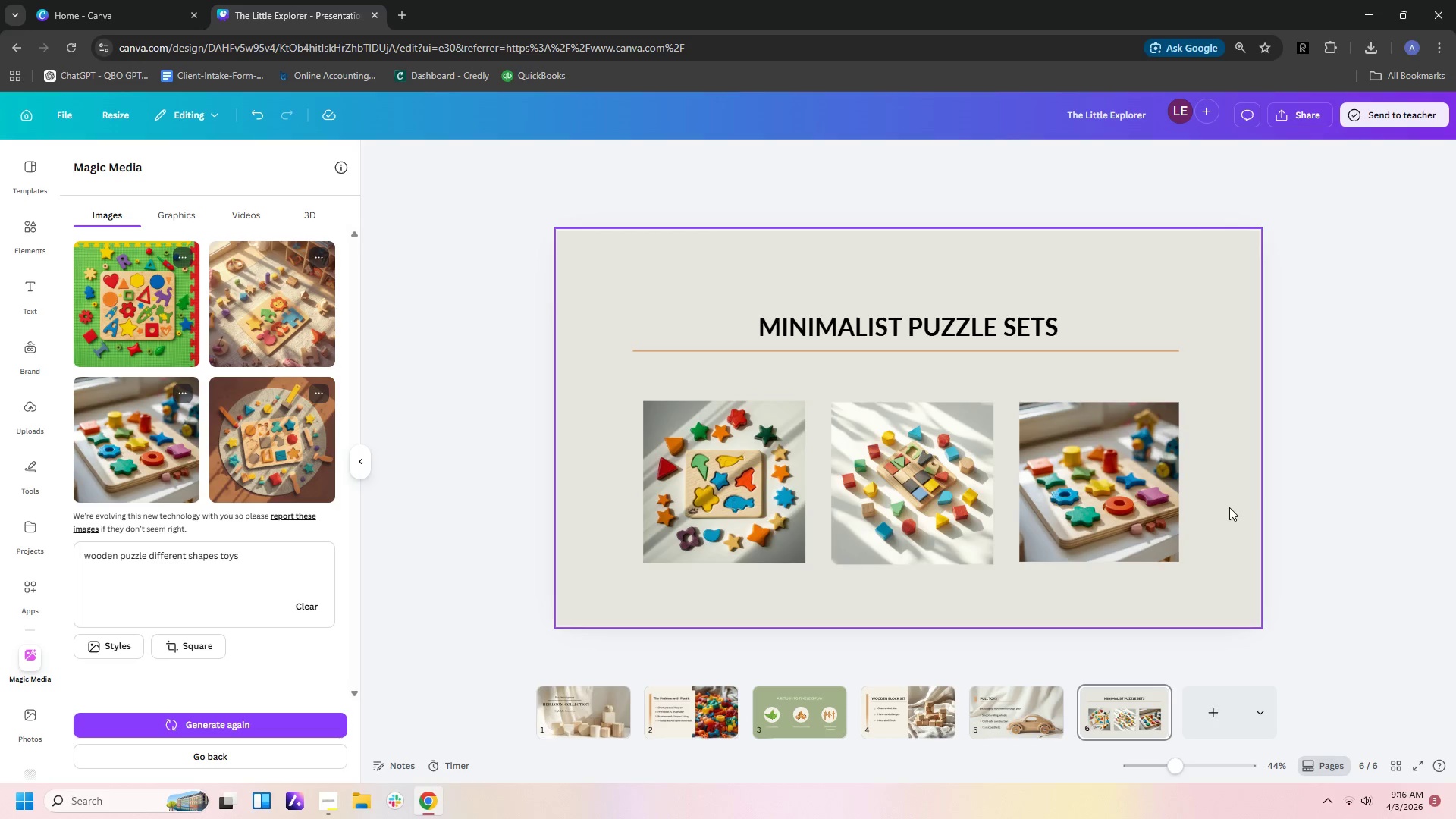 
left_click_drag(start_coordinate=[580, 457], to_coordinate=[1217, 478])
 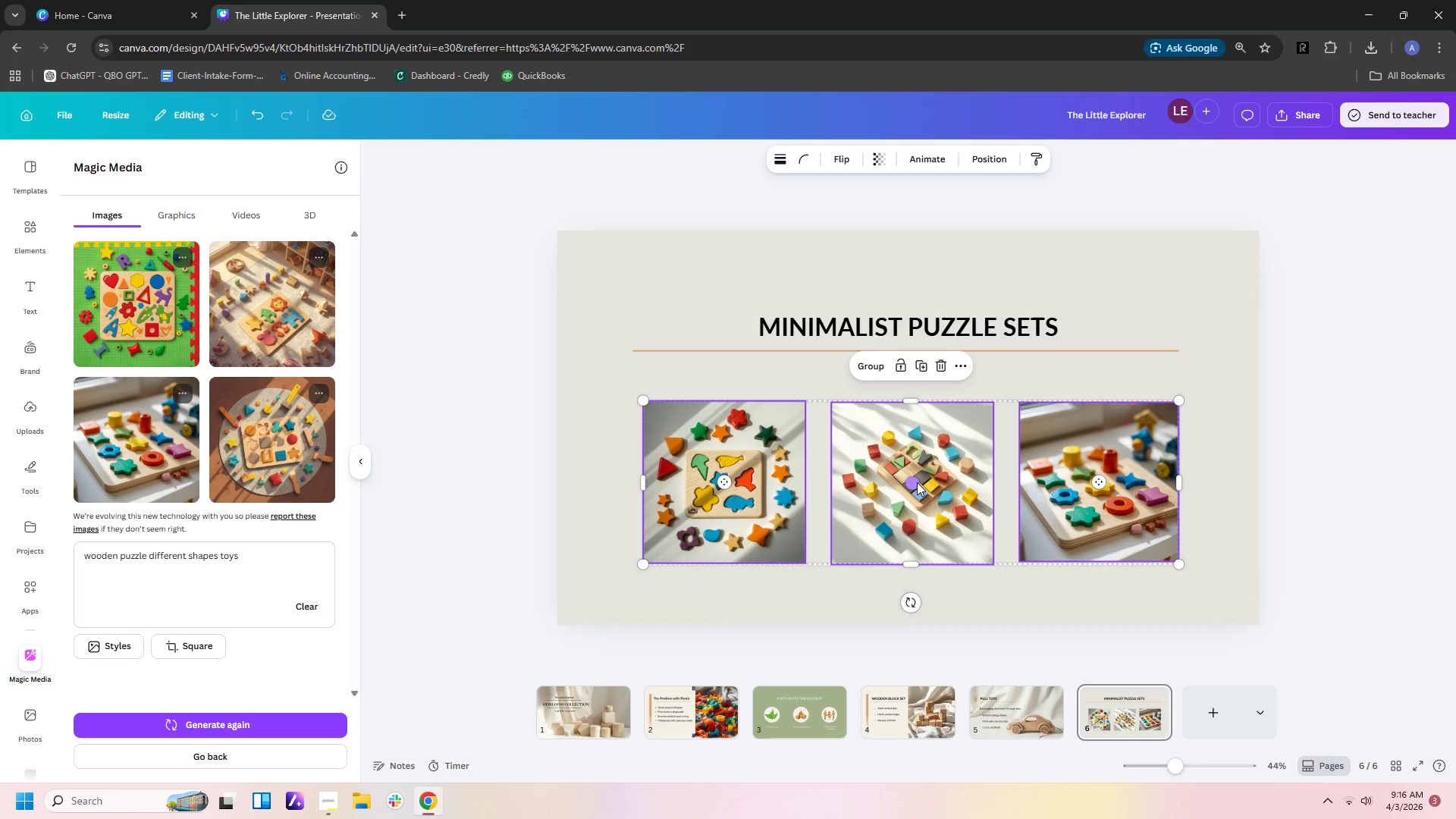 
left_click_drag(start_coordinate=[917, 482], to_coordinate=[914, 465])
 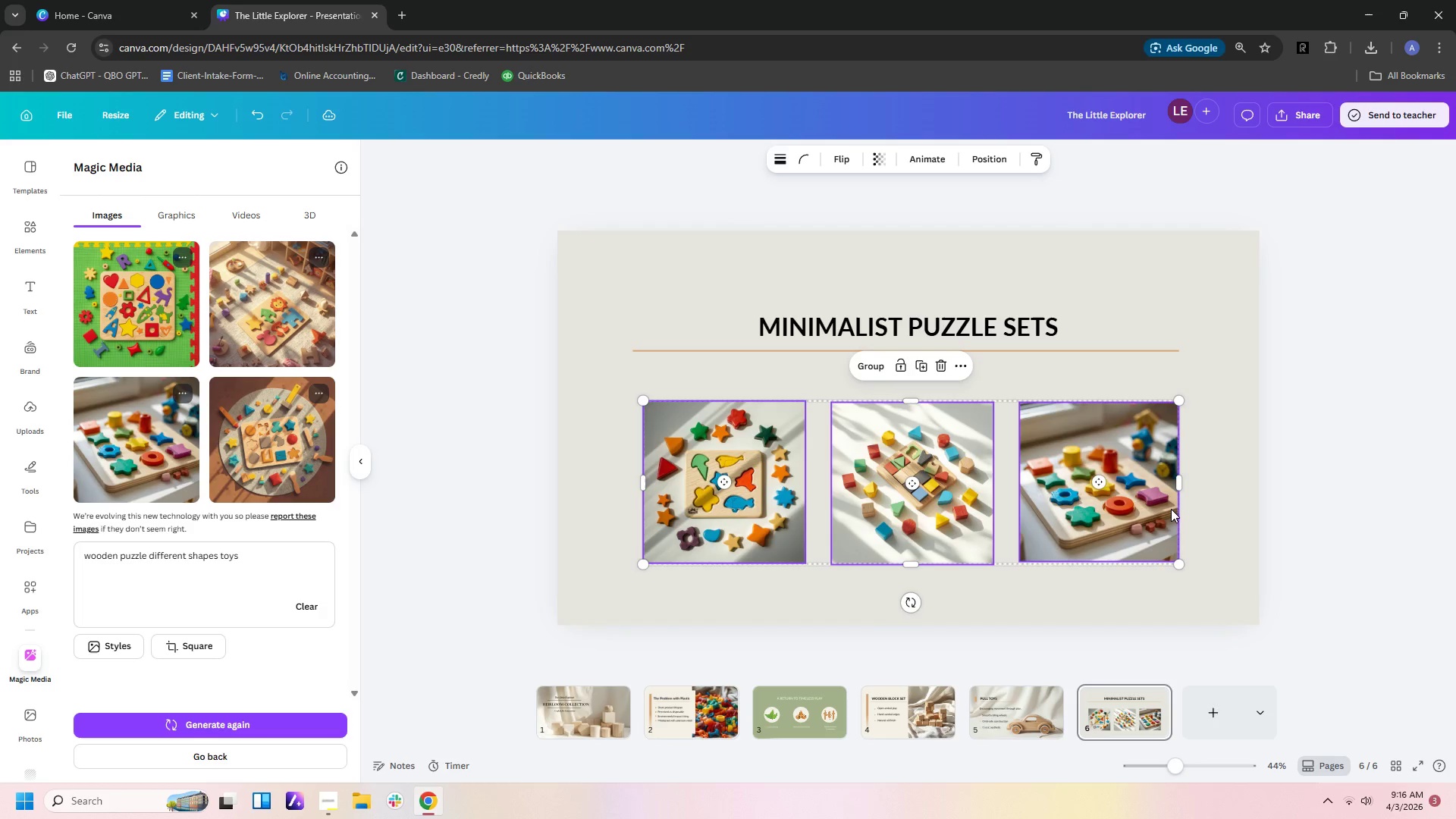 
left_click_drag(start_coordinate=[1171, 509], to_coordinate=[1171, 489])
 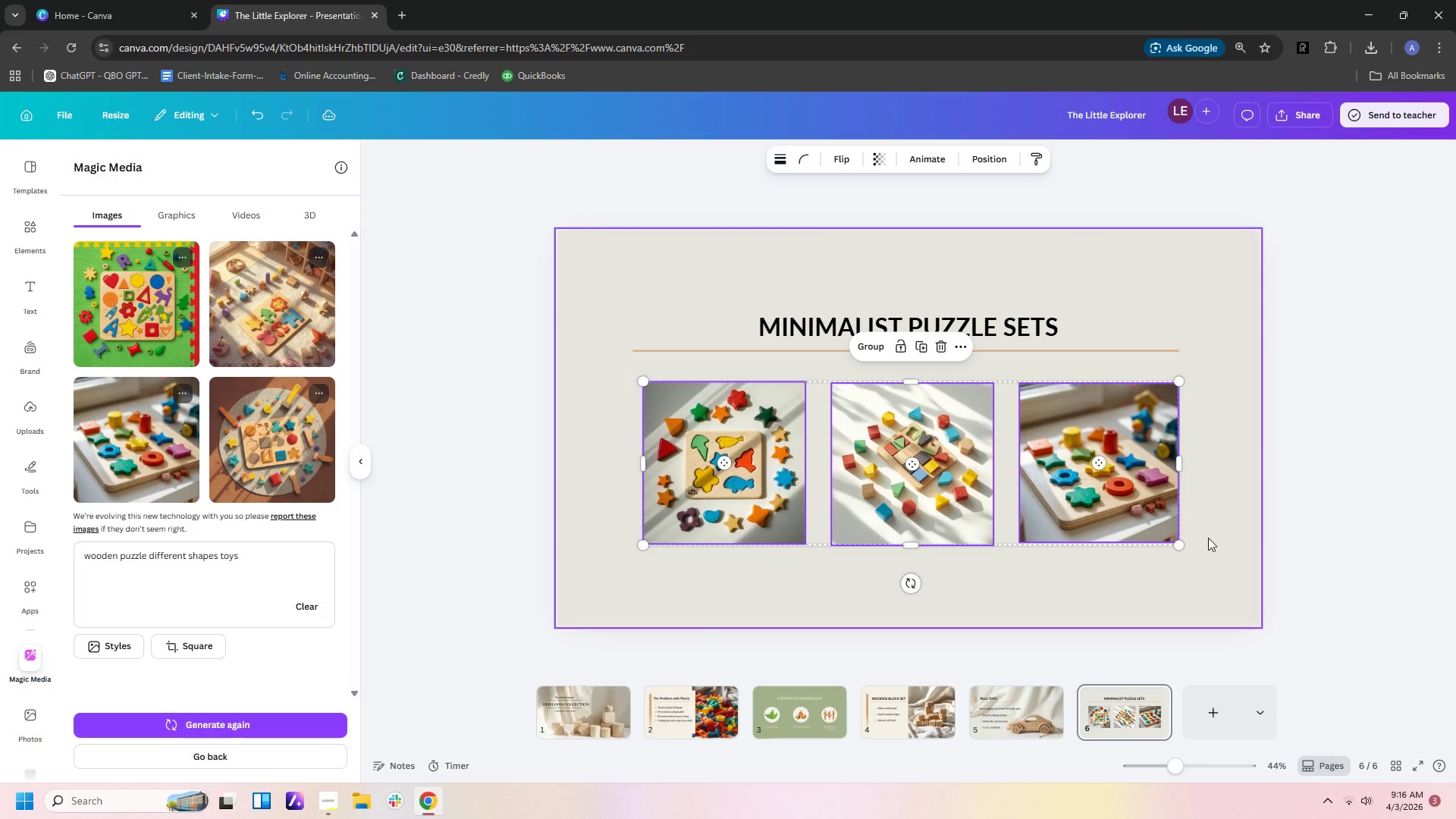 
left_click([1208, 538])
 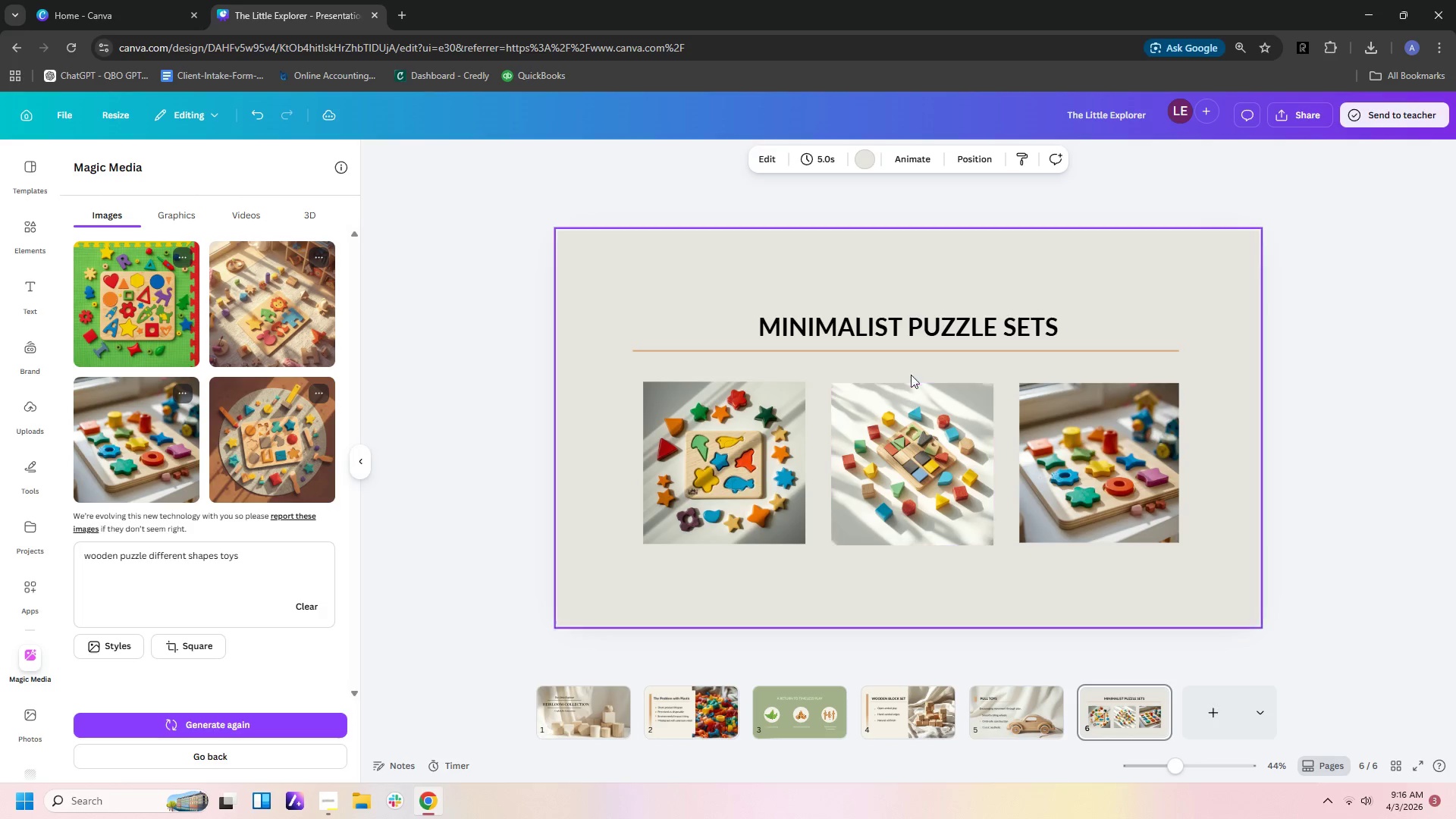 
left_click([919, 335])
 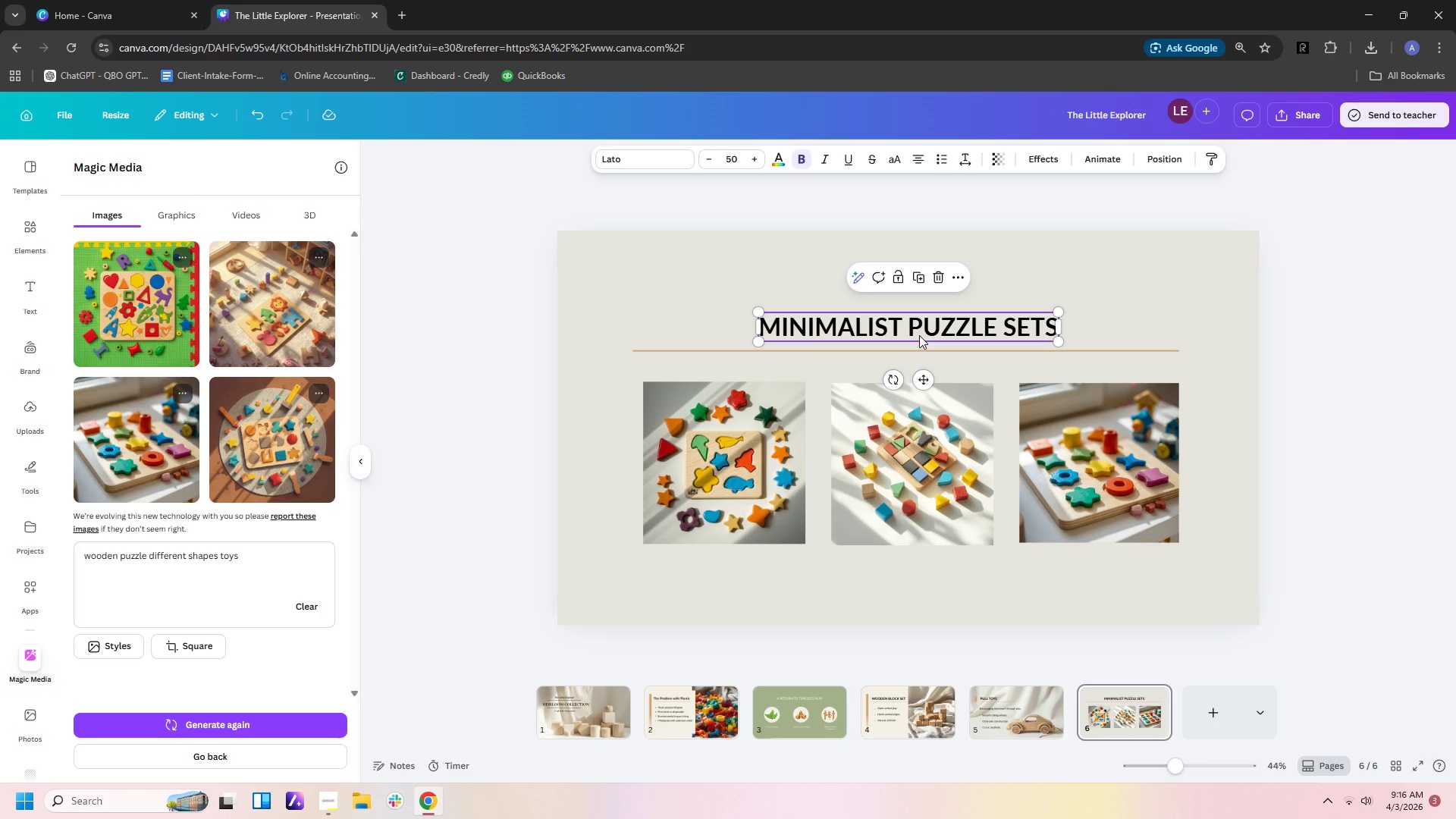 
key(Control+C)
 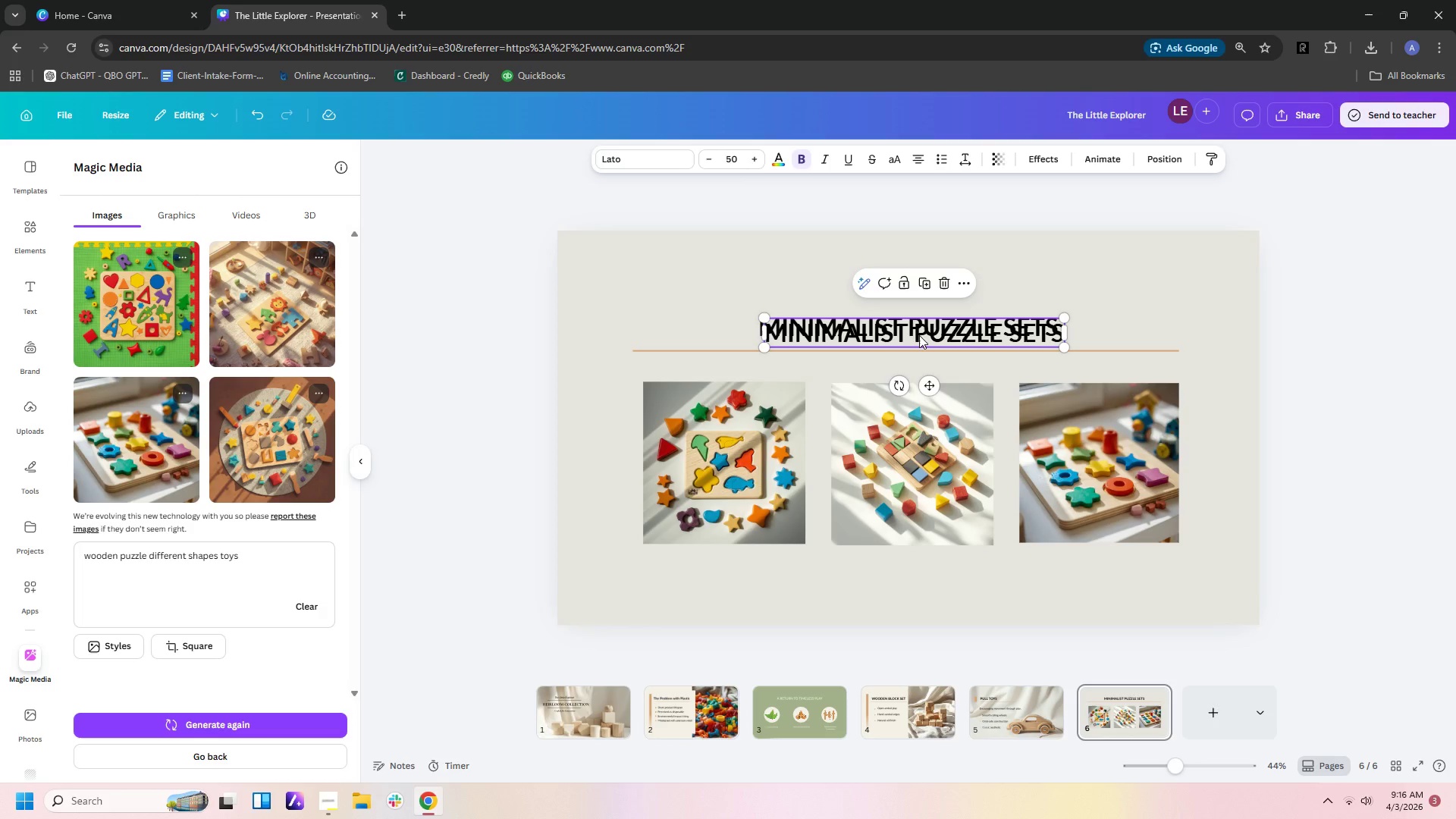 
key(Control+V)
 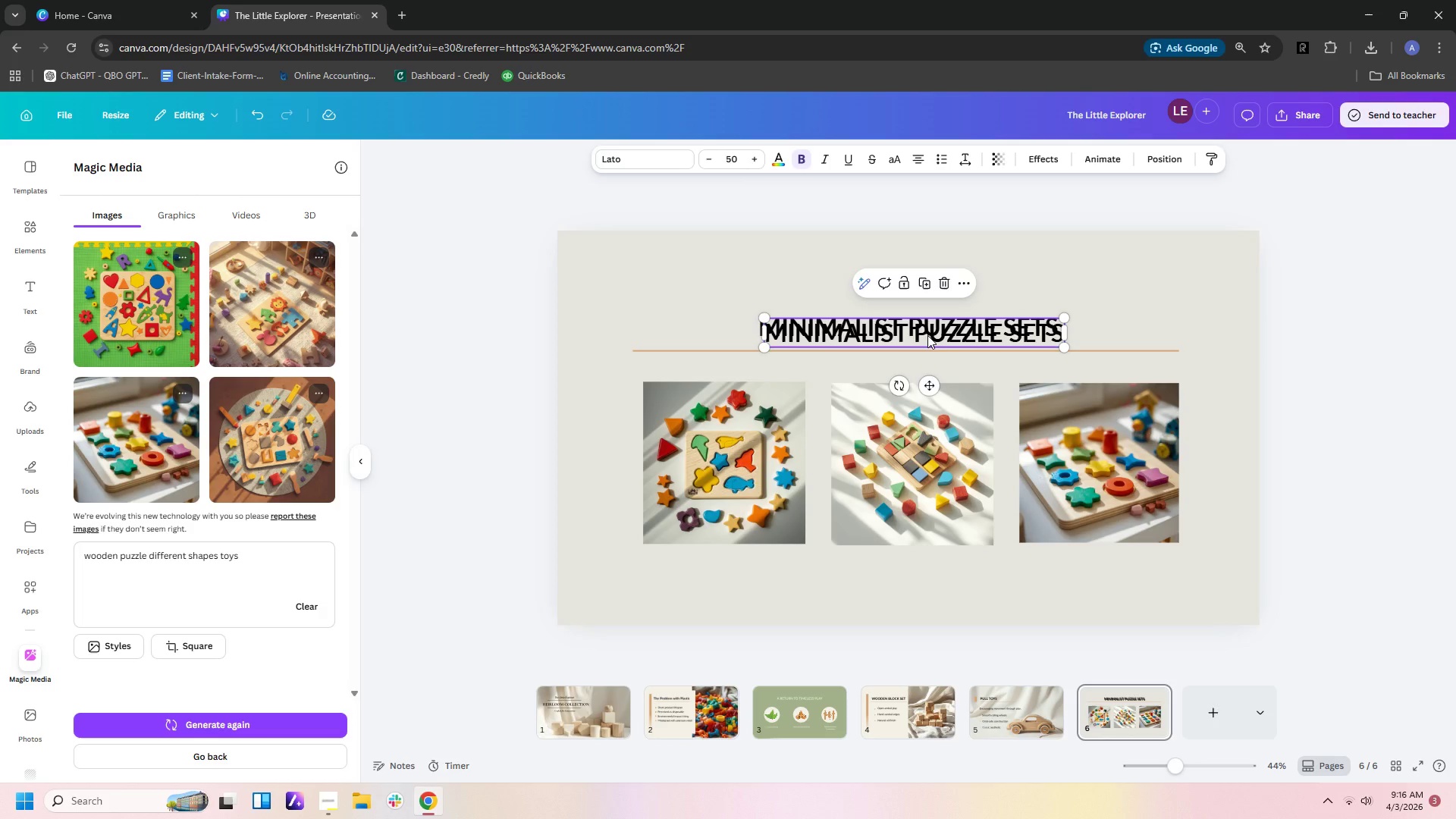 
left_click_drag(start_coordinate=[927, 335], to_coordinate=[917, 588])
 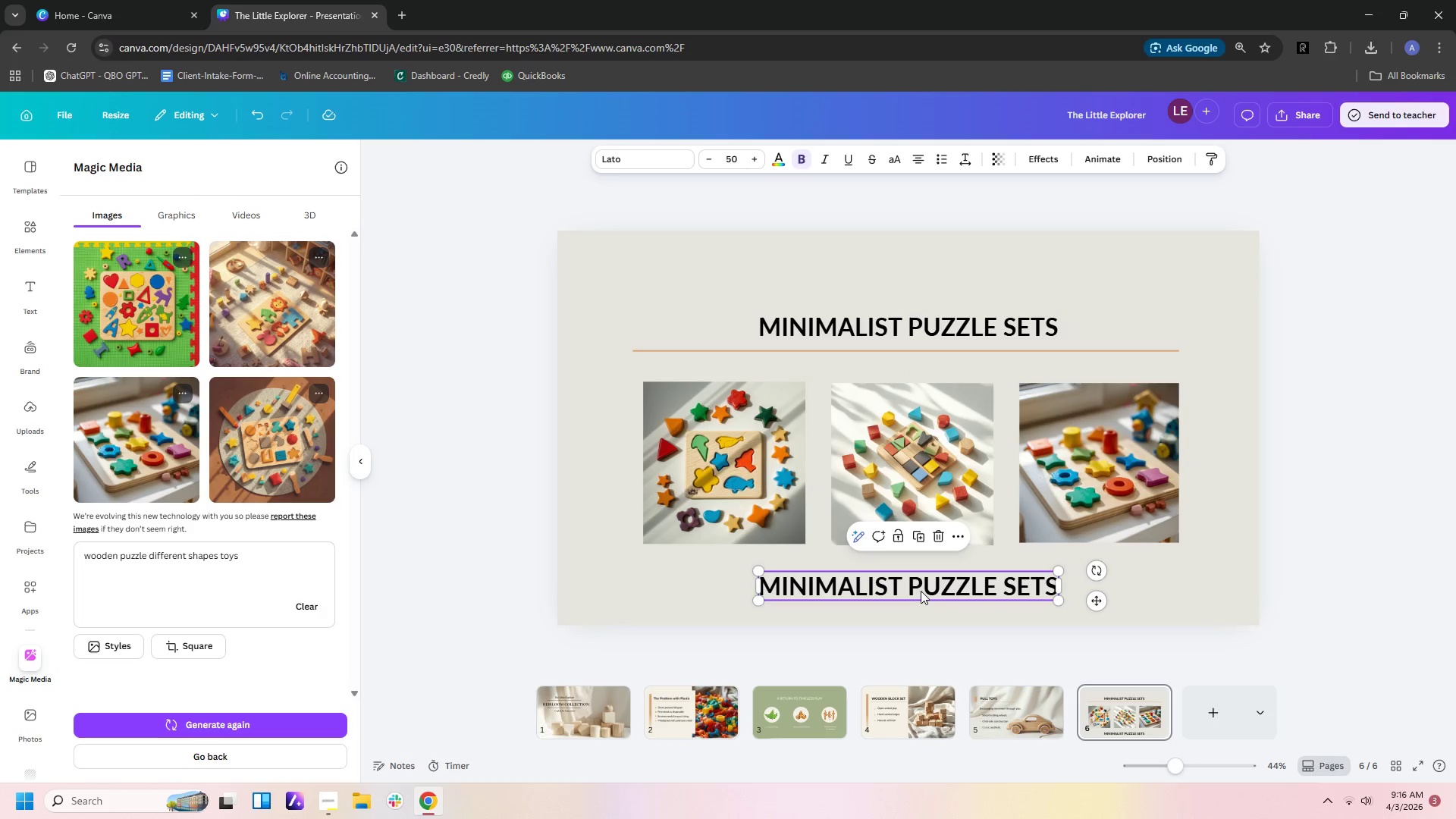 
double_click([921, 591])
 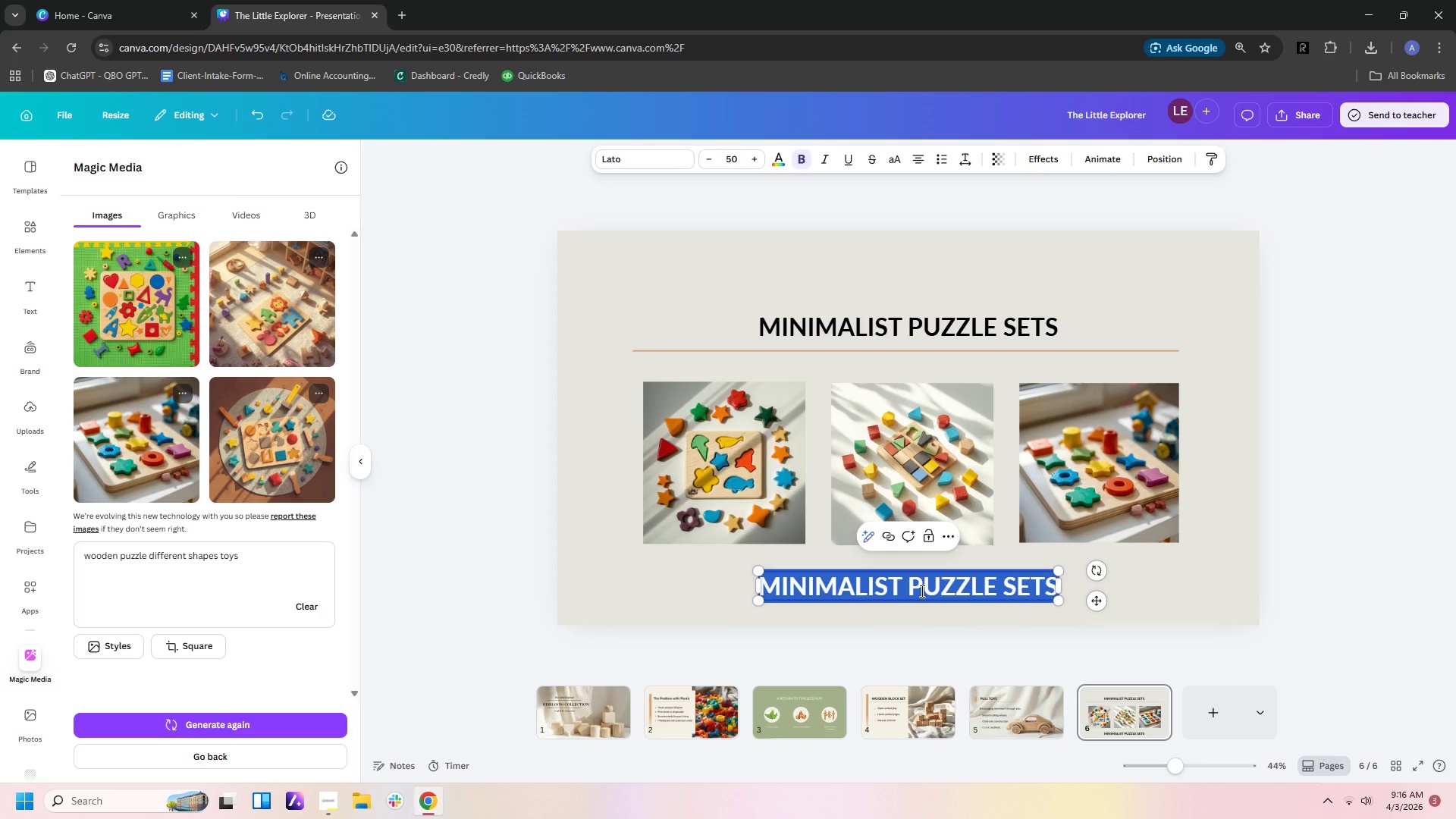 
wait(5.03)
 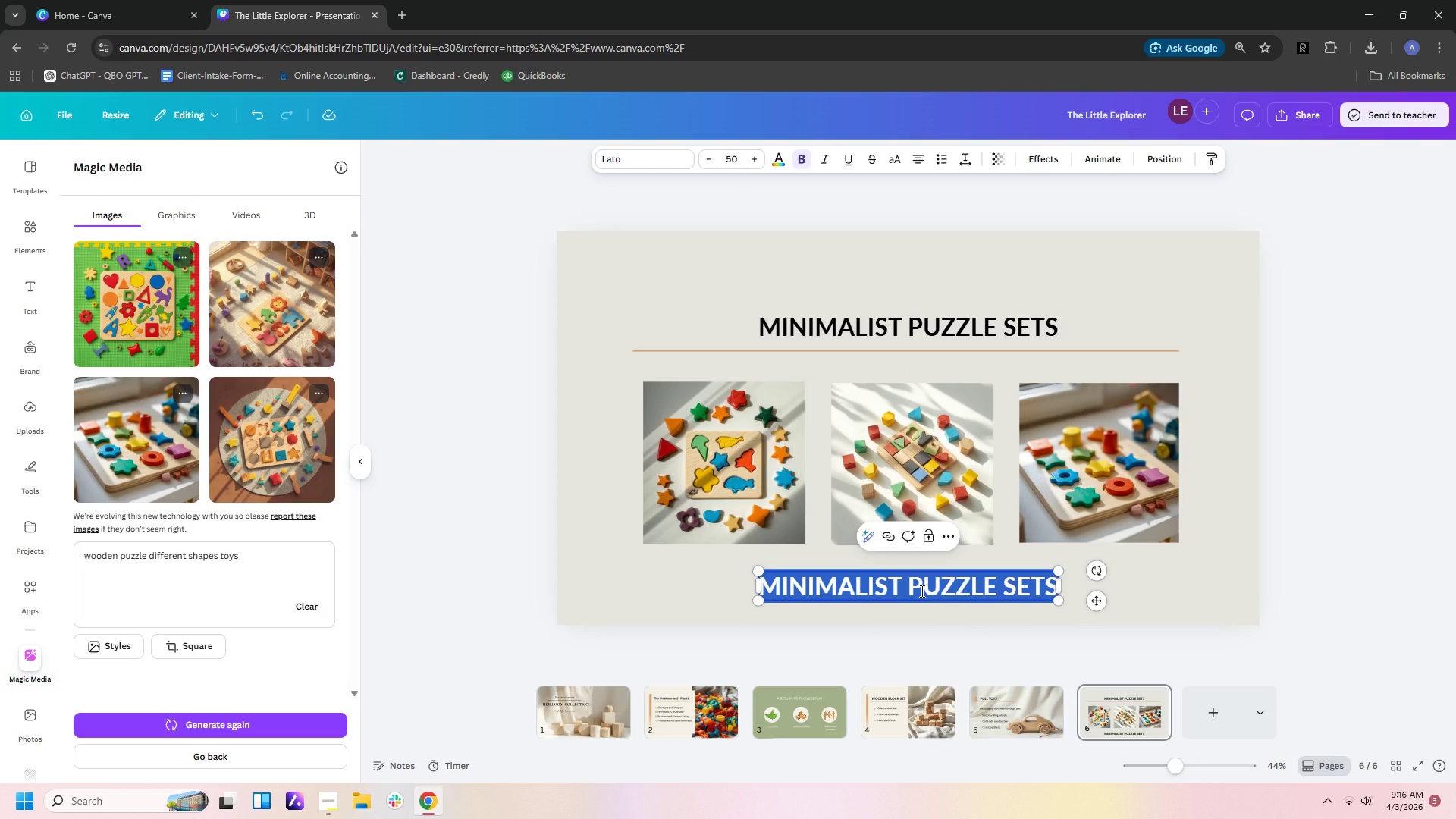 
type(Cp)
key(Backspace)
type(ognitive del)
key(Backspace)
type(velopment)
 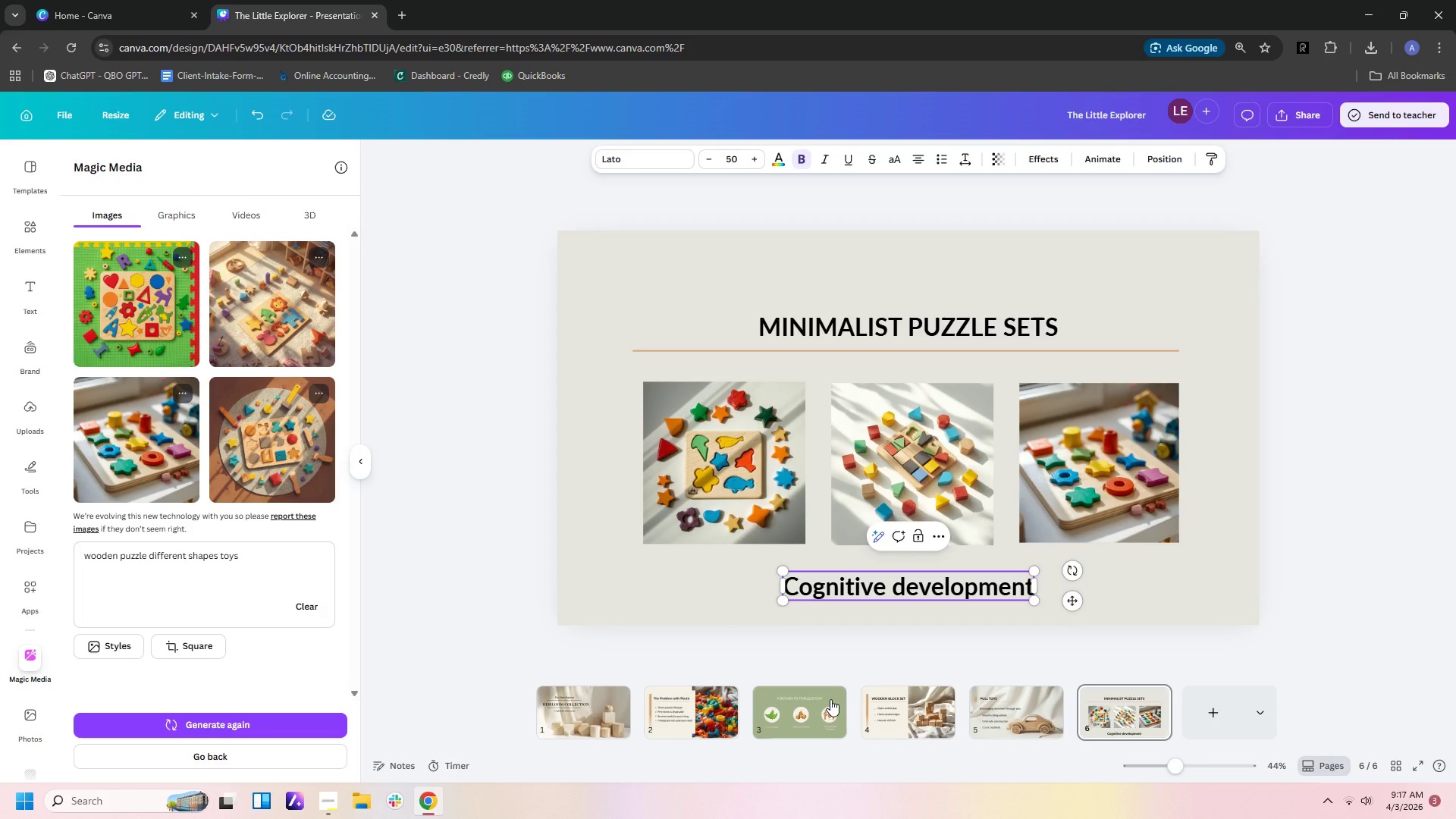 
left_click([723, 708])
 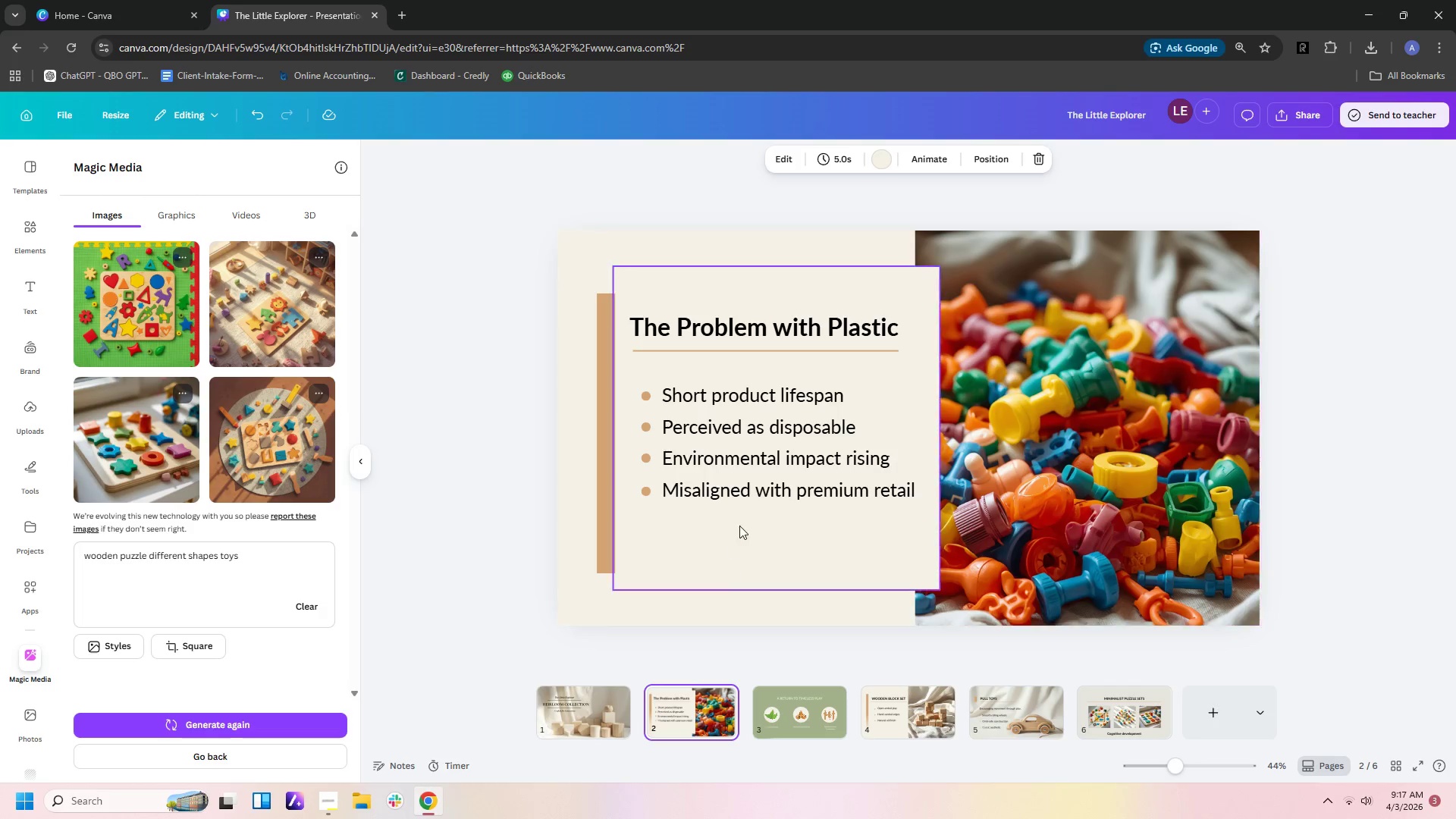 
left_click([758, 479])
 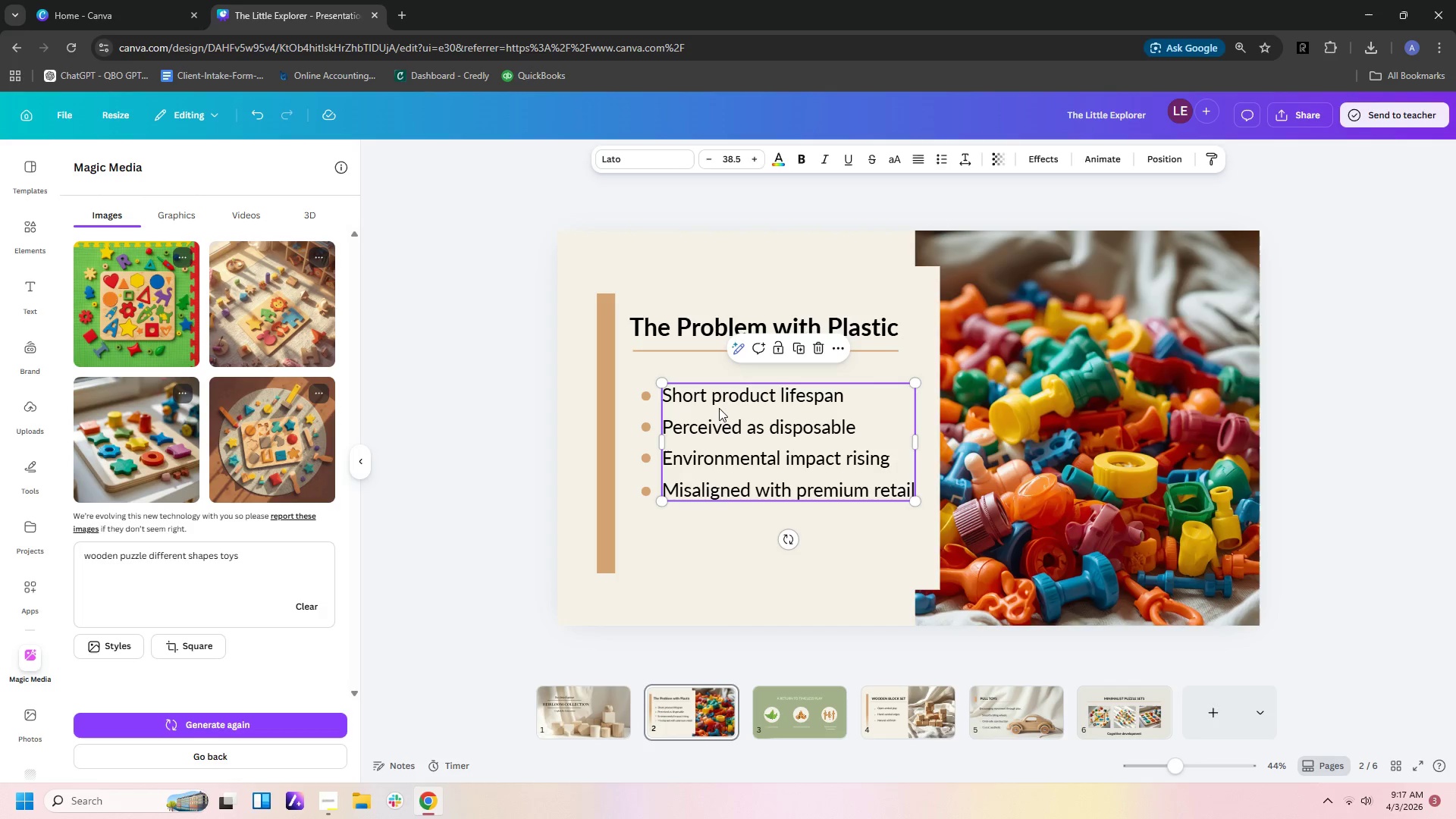 
left_click([692, 714])
 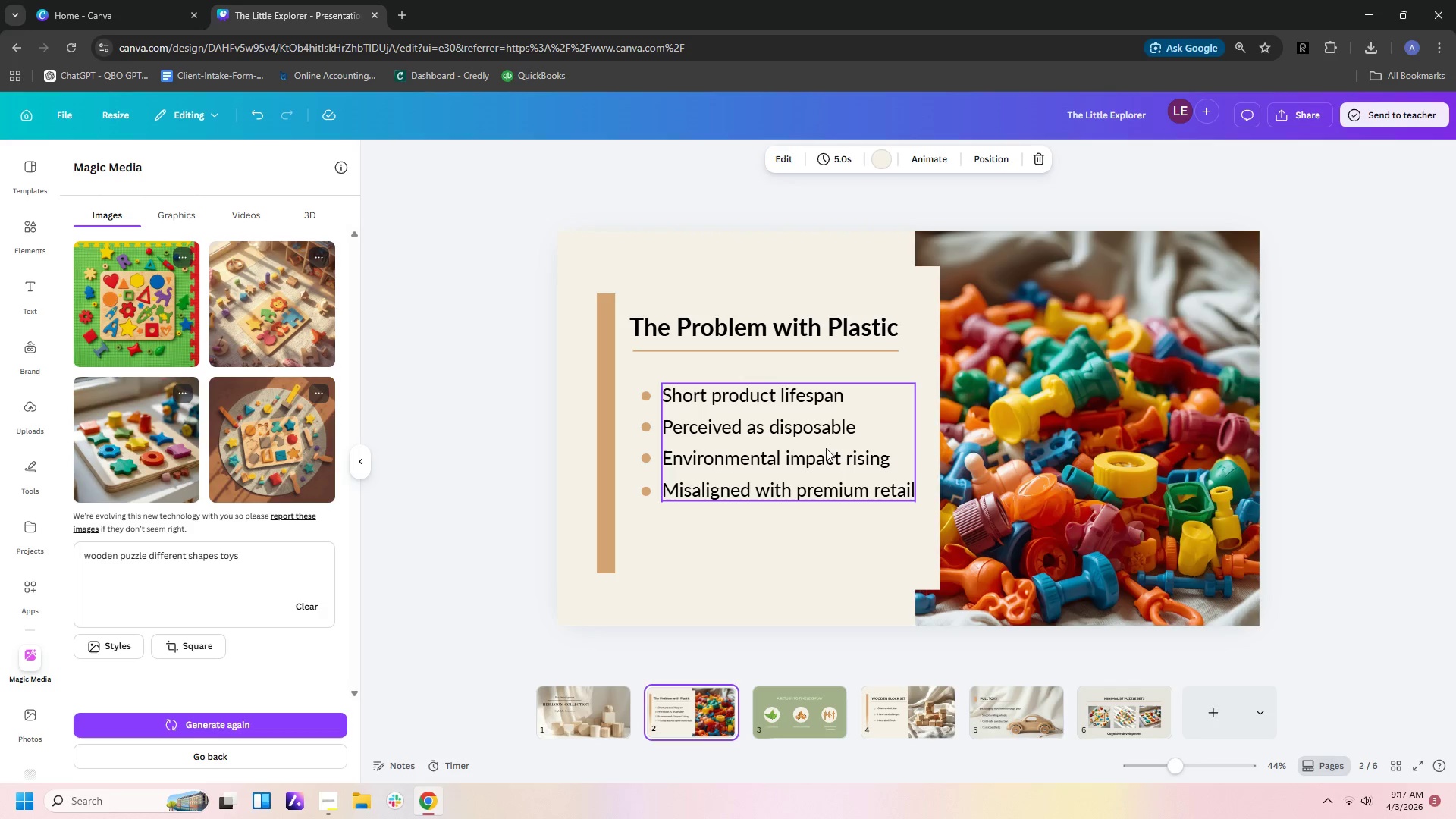 
left_click([827, 446])
 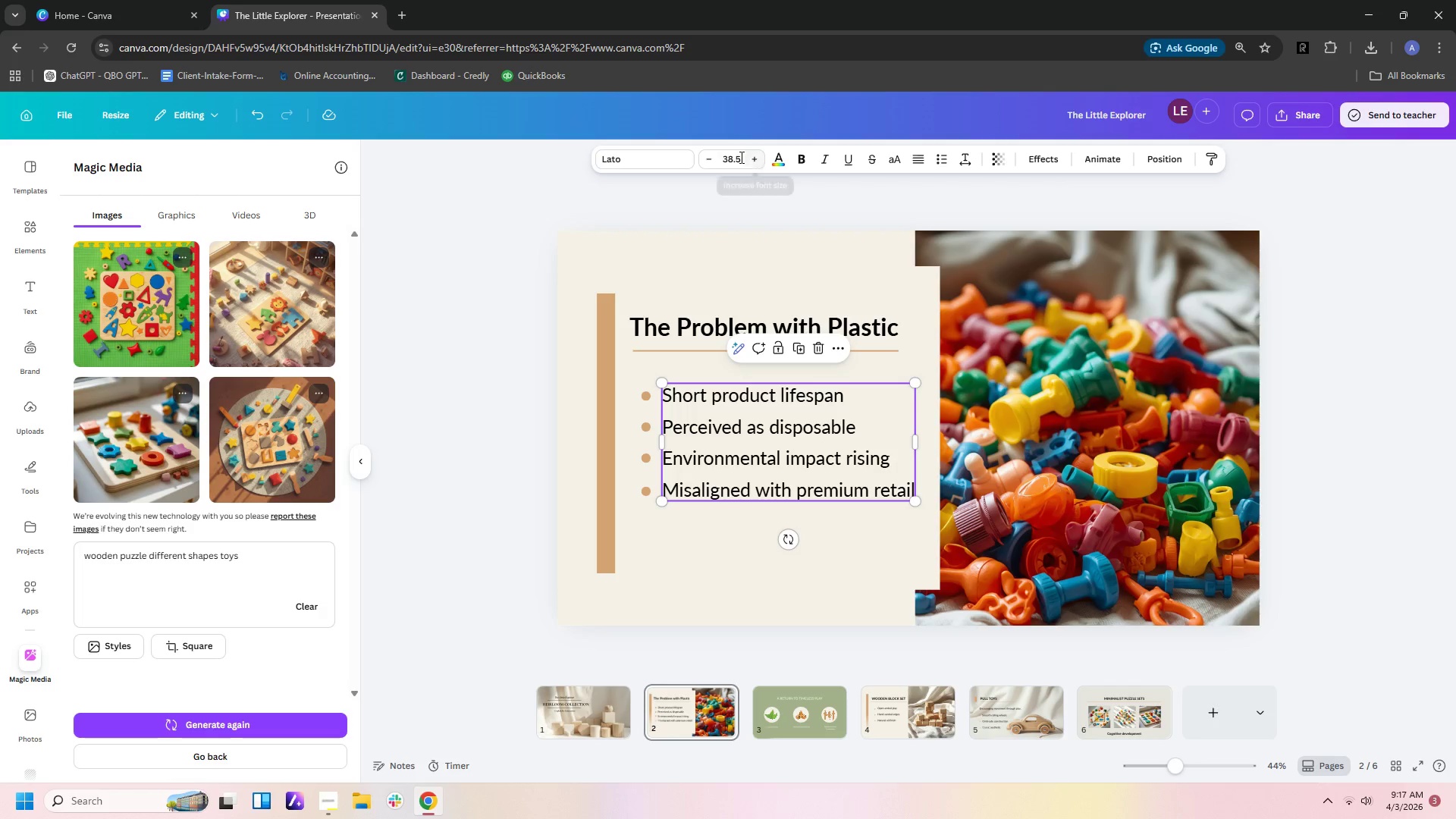 
left_click([738, 157])
 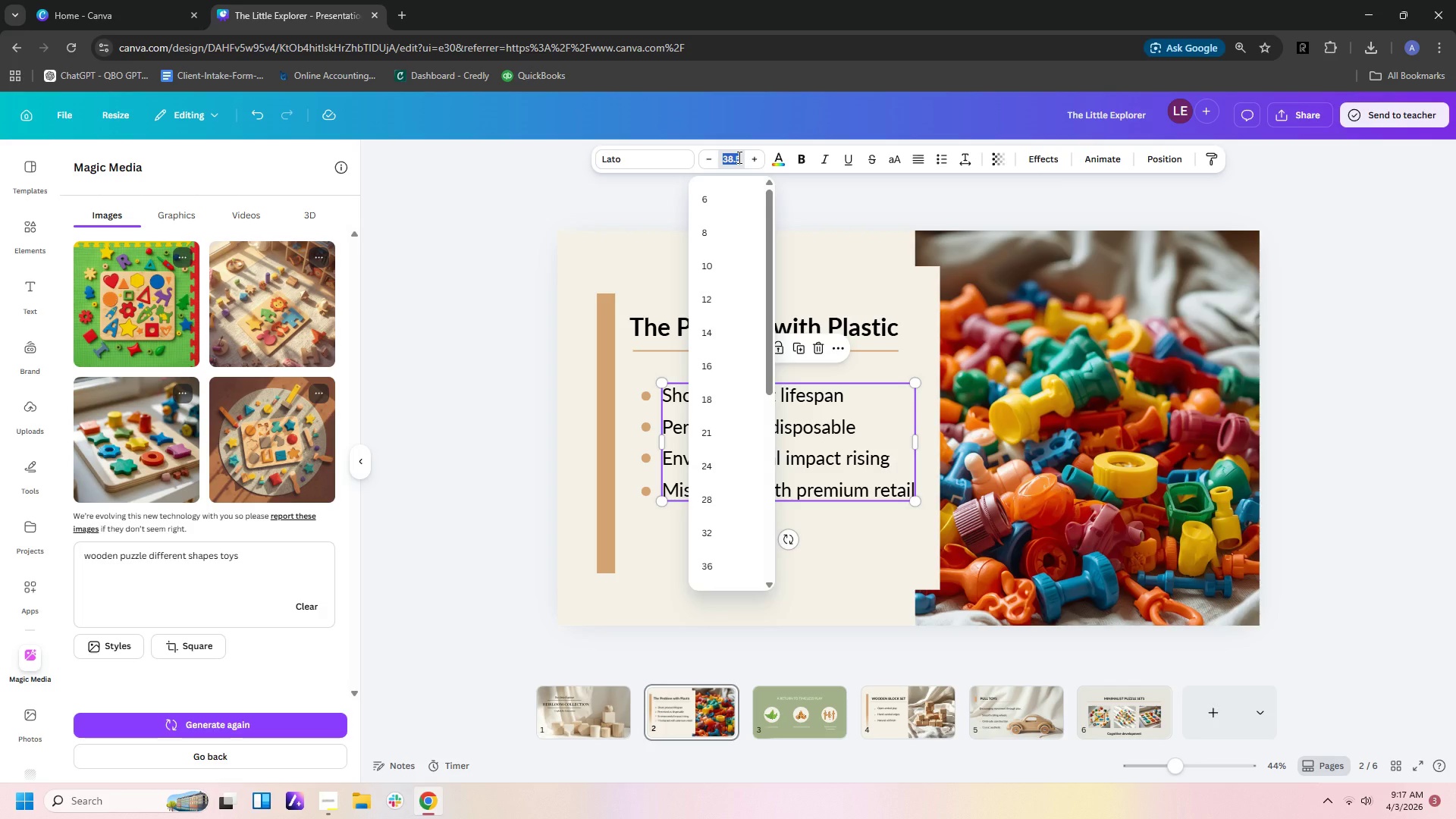 
type(40)
 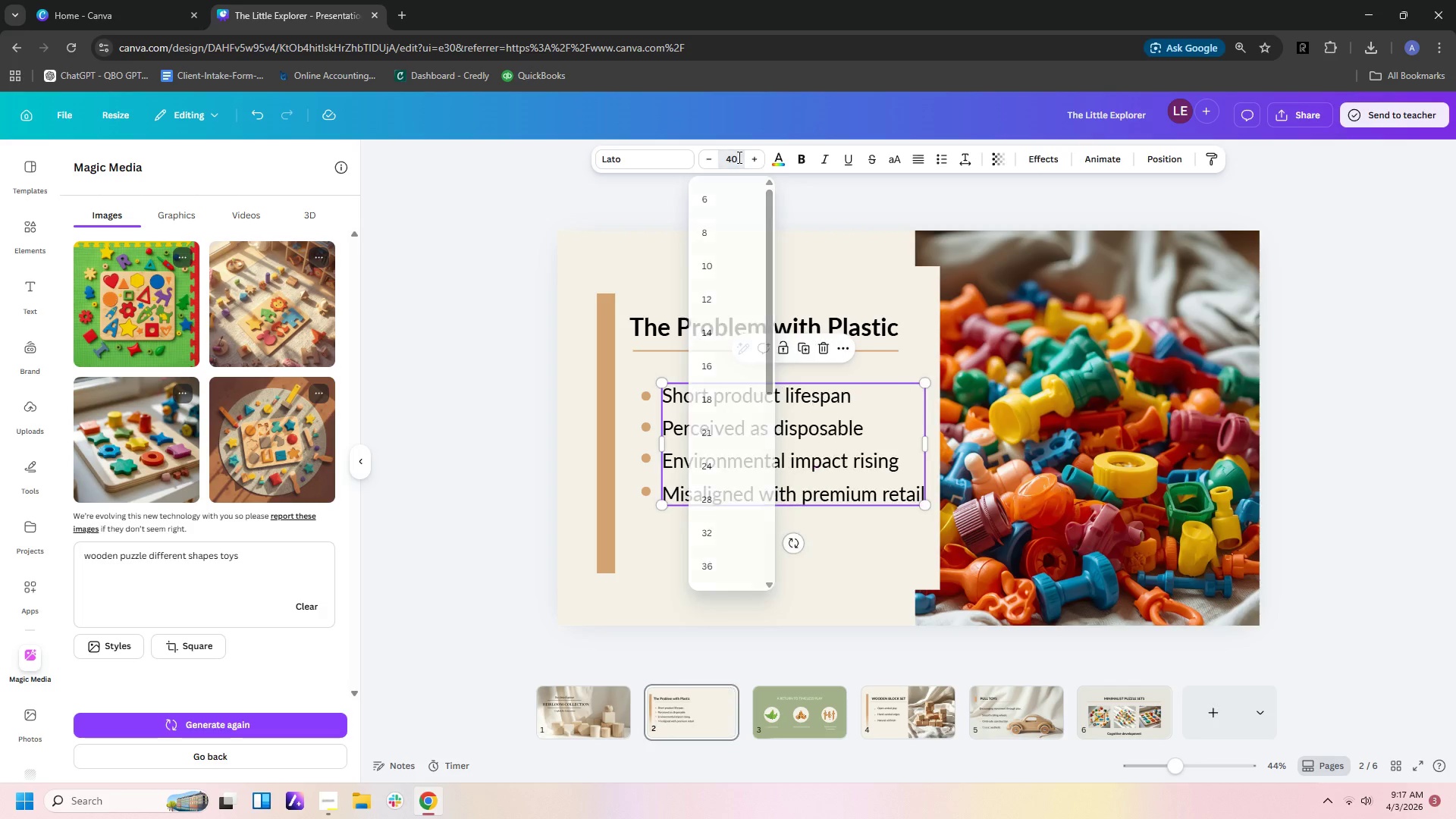 
key(Enter)
 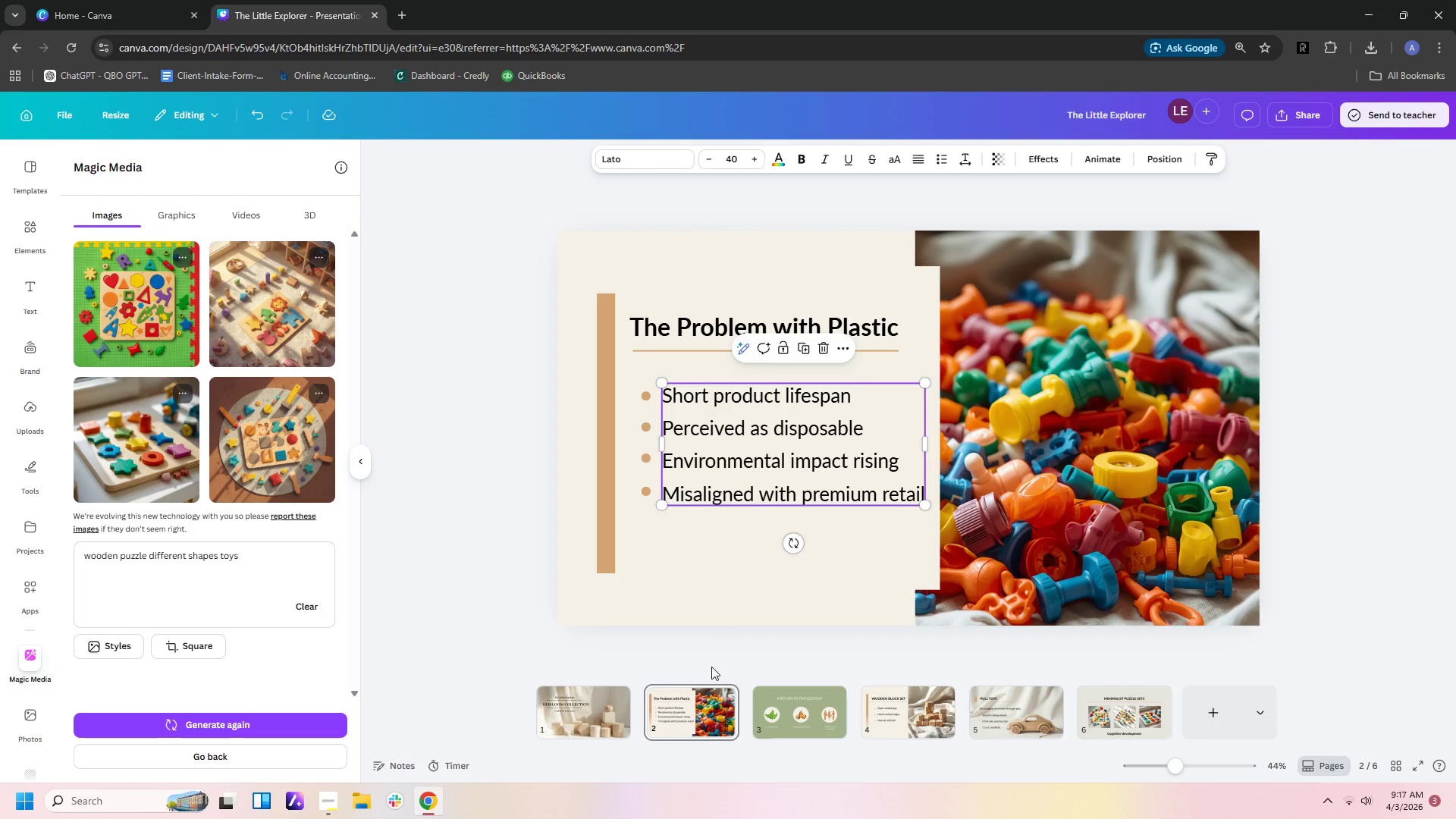 
left_click([693, 732])
 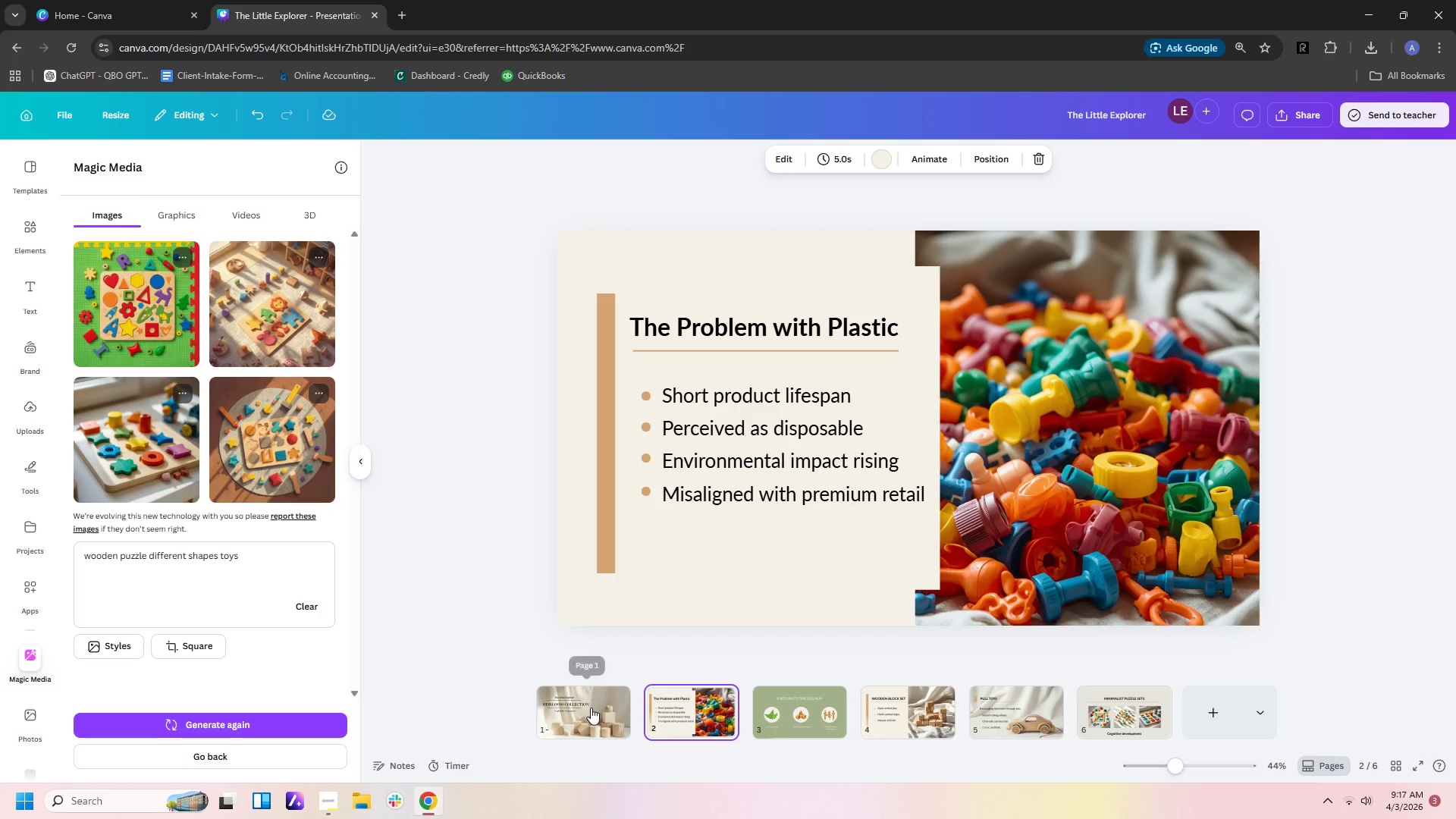 
left_click([824, 708])
 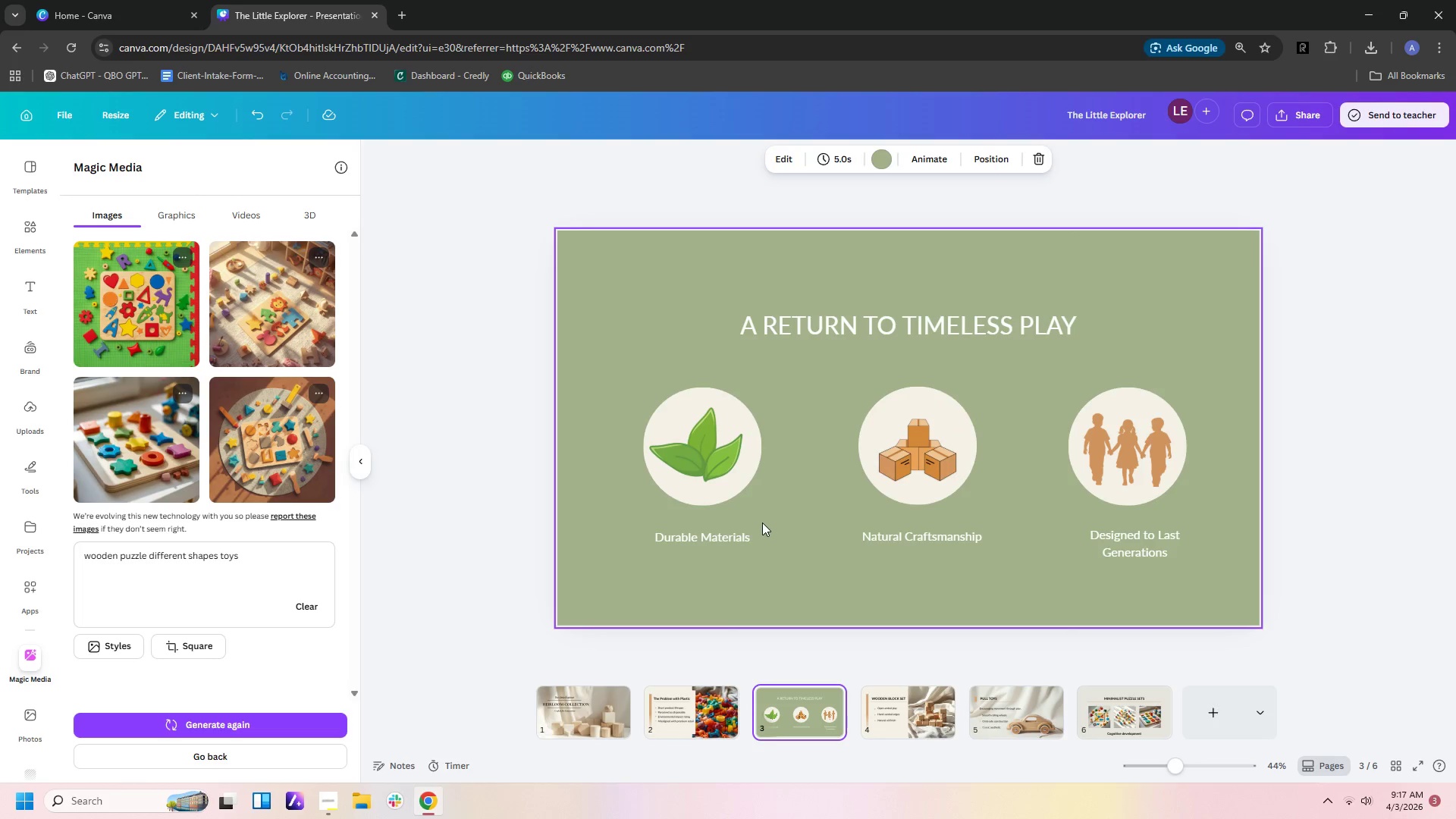 
left_click([744, 536])
 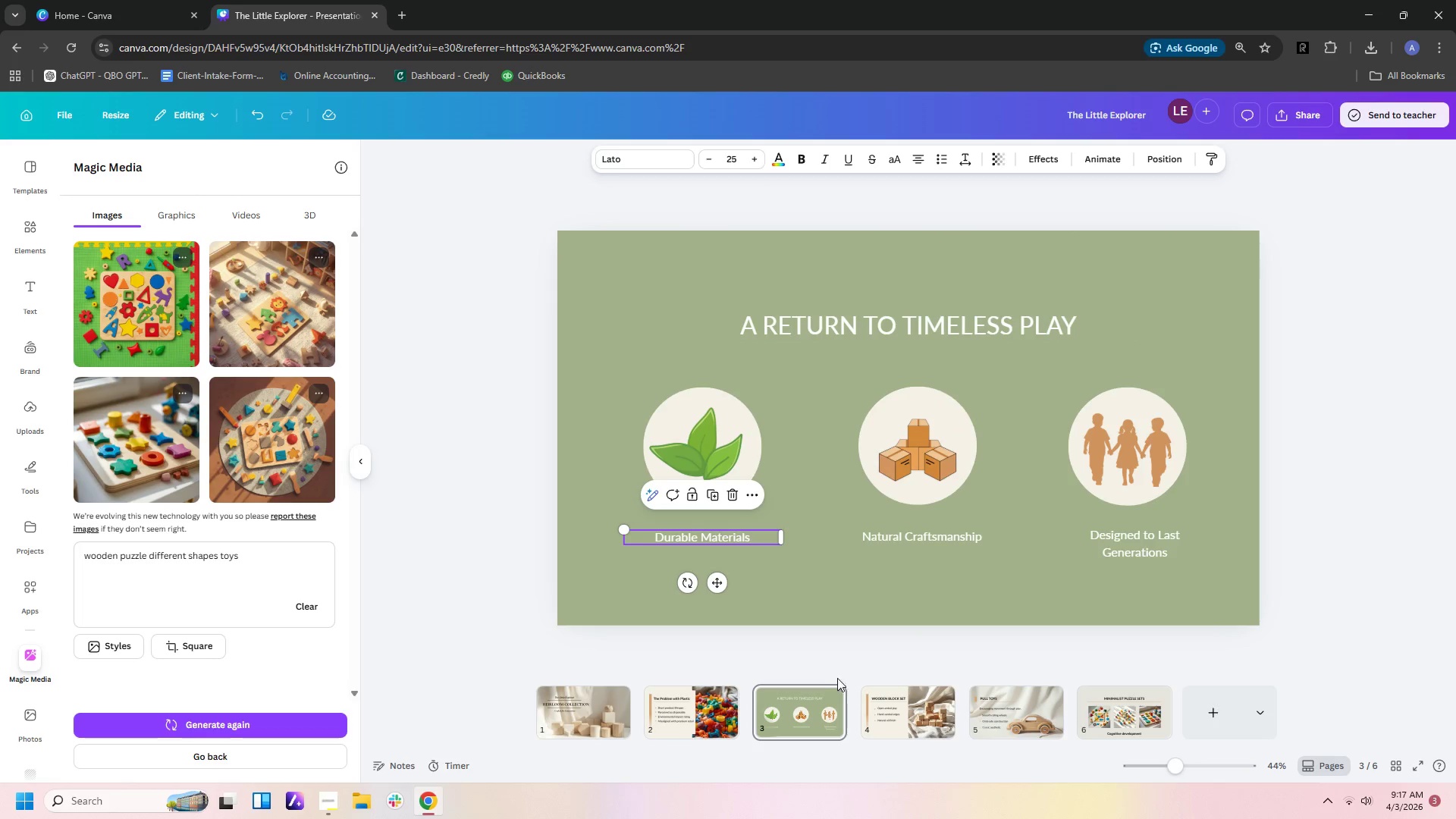 
left_click([896, 723])
 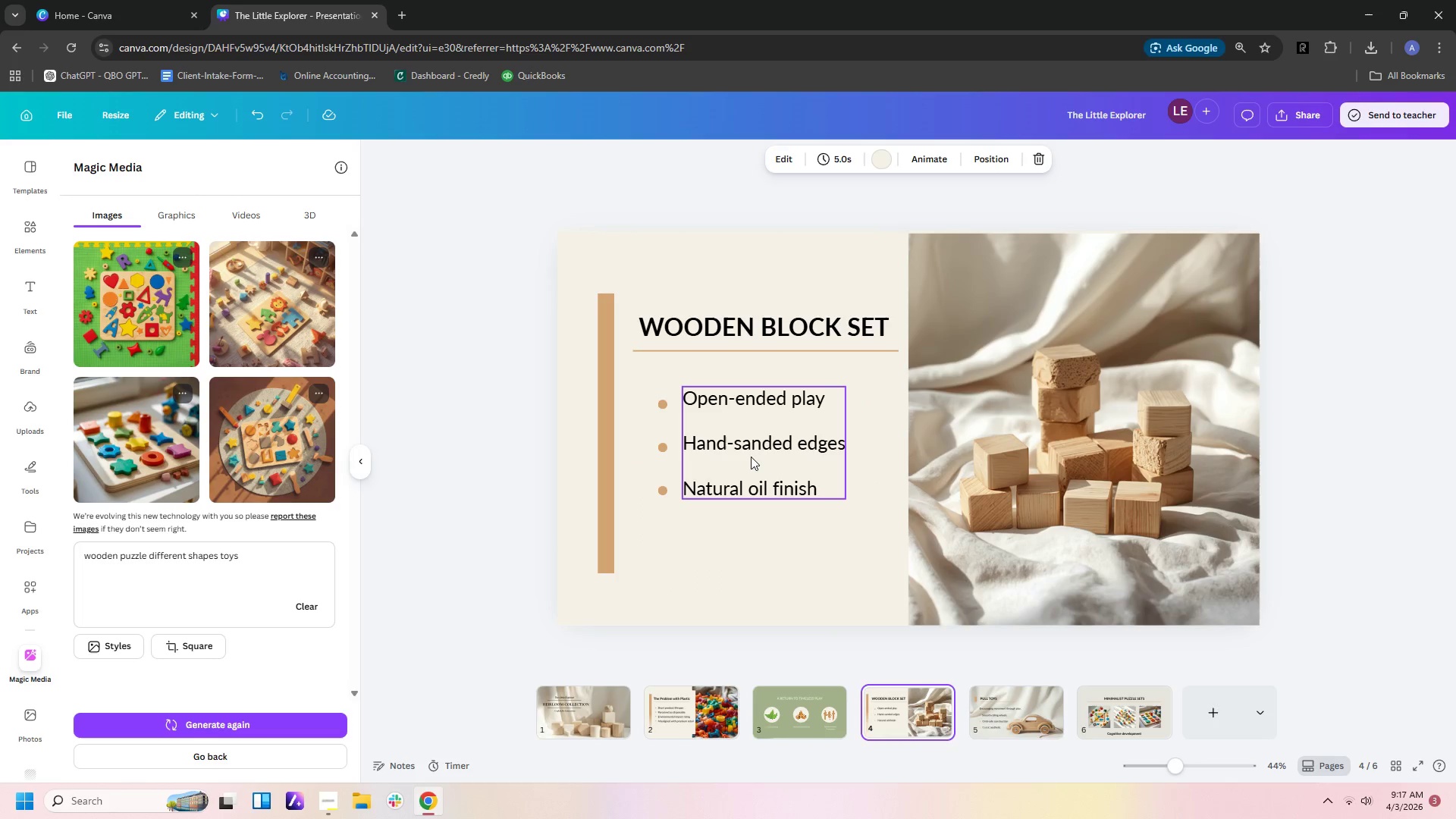 
left_click([751, 452])
 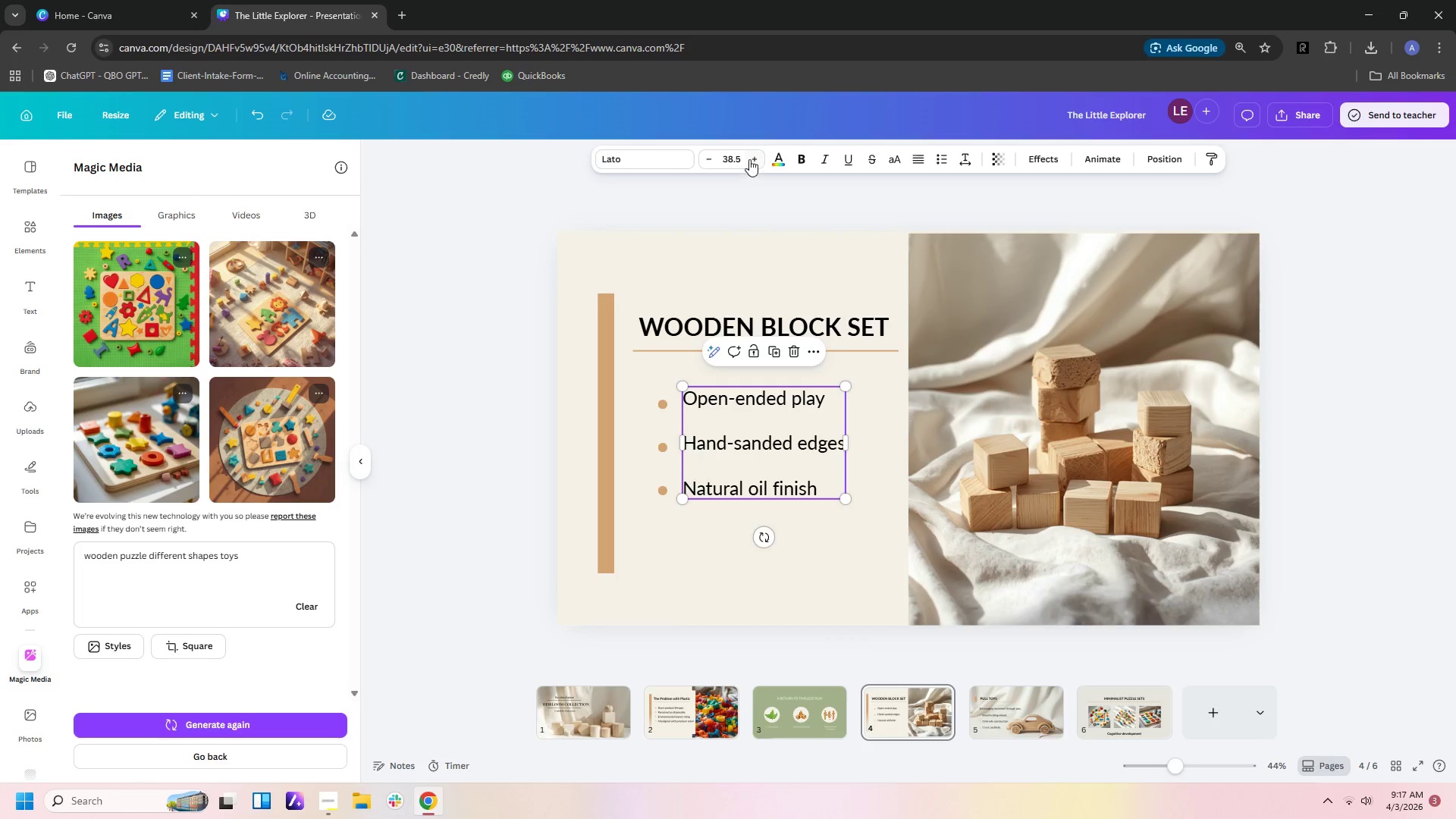 
left_click([739, 163])
 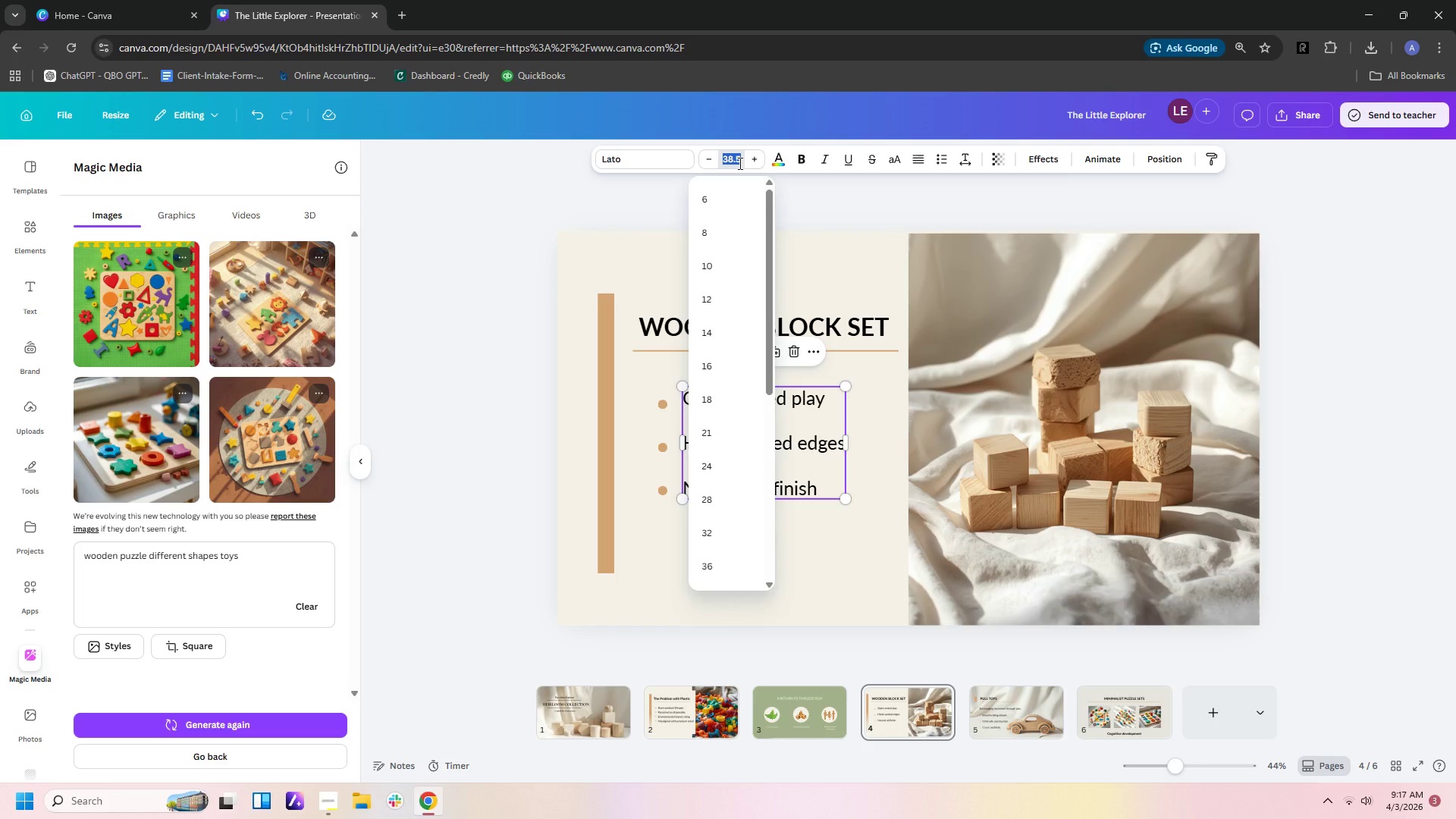 
type(40)
 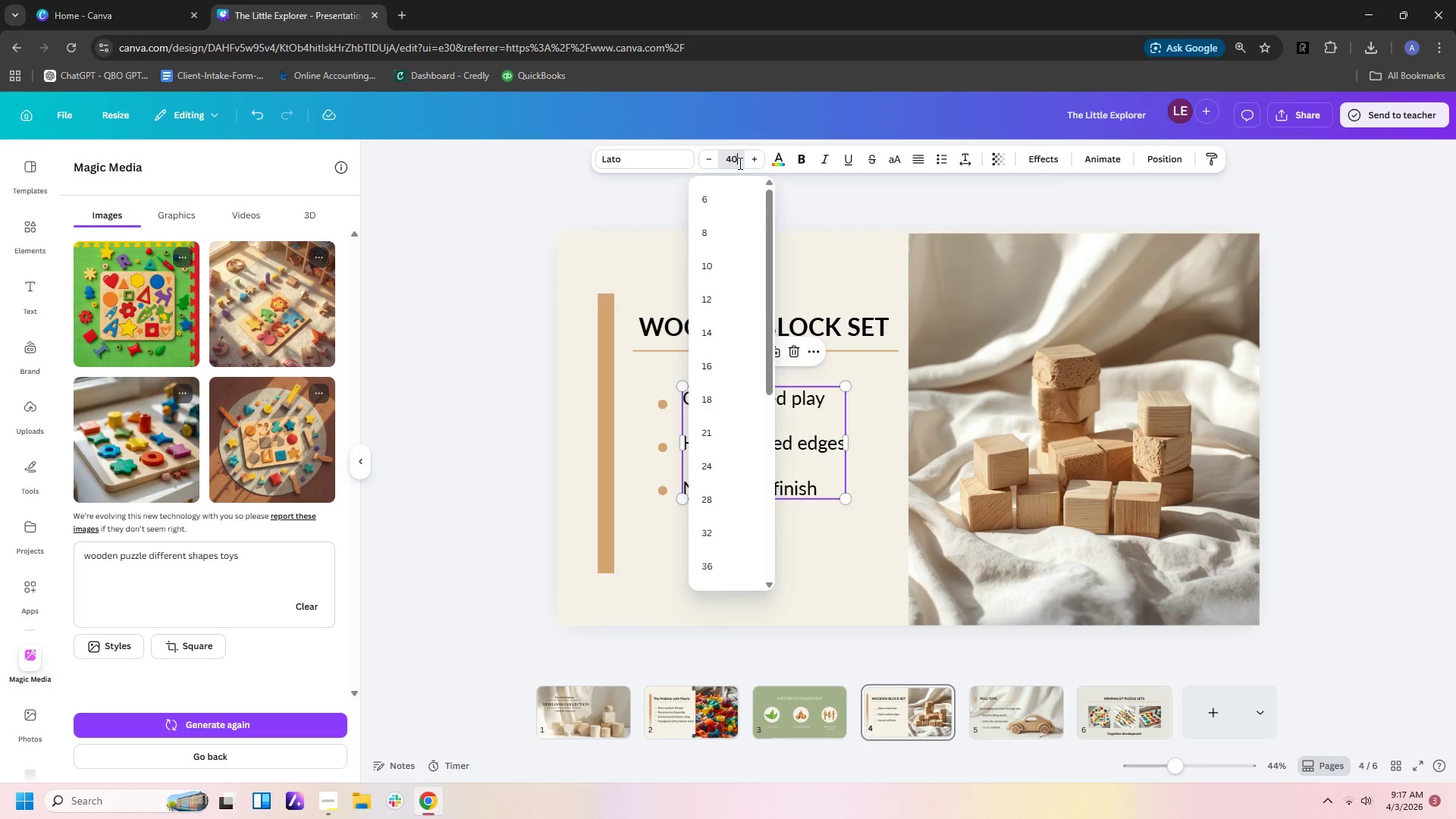 
key(Enter)
 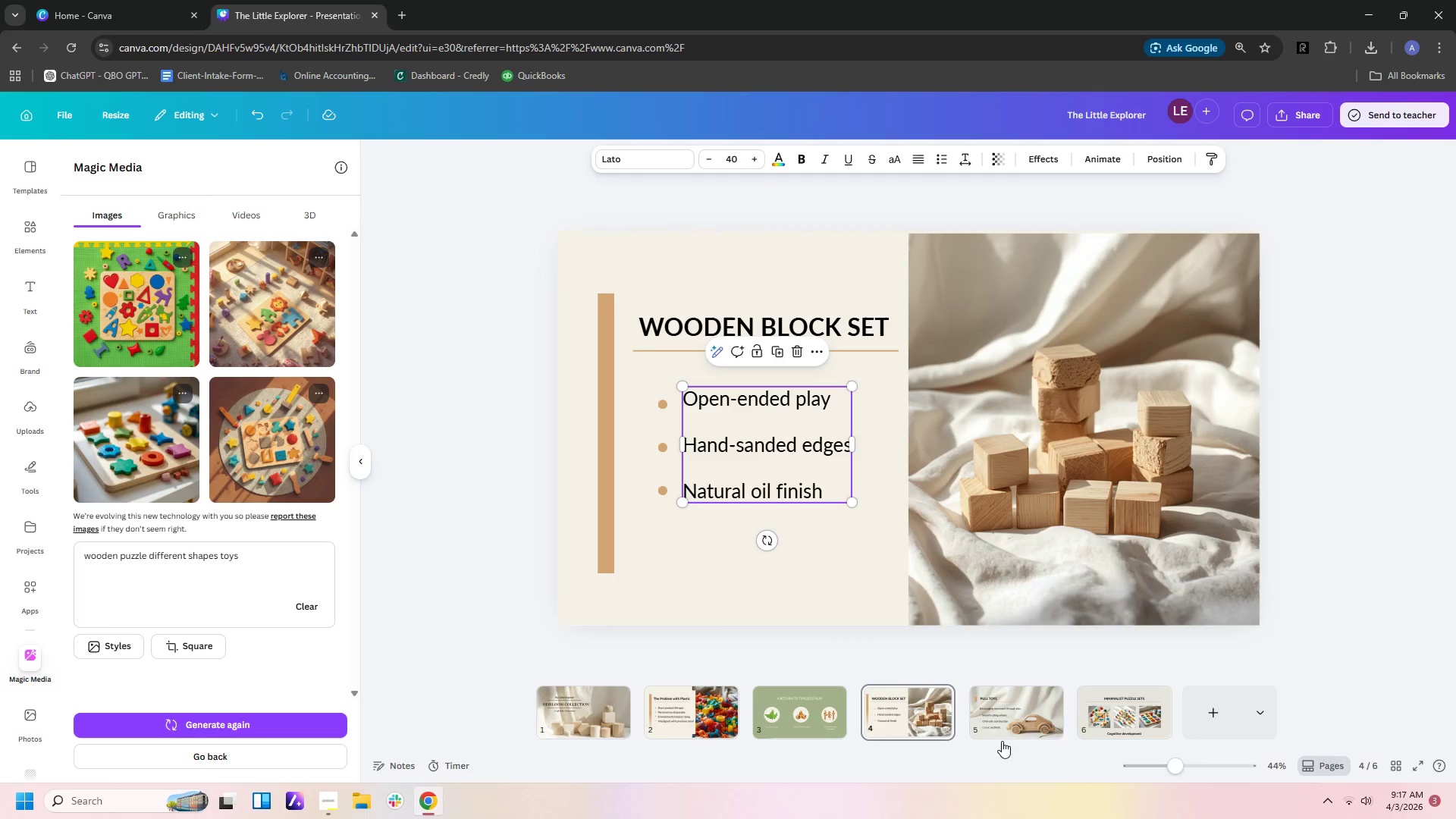 
left_click([1010, 726])
 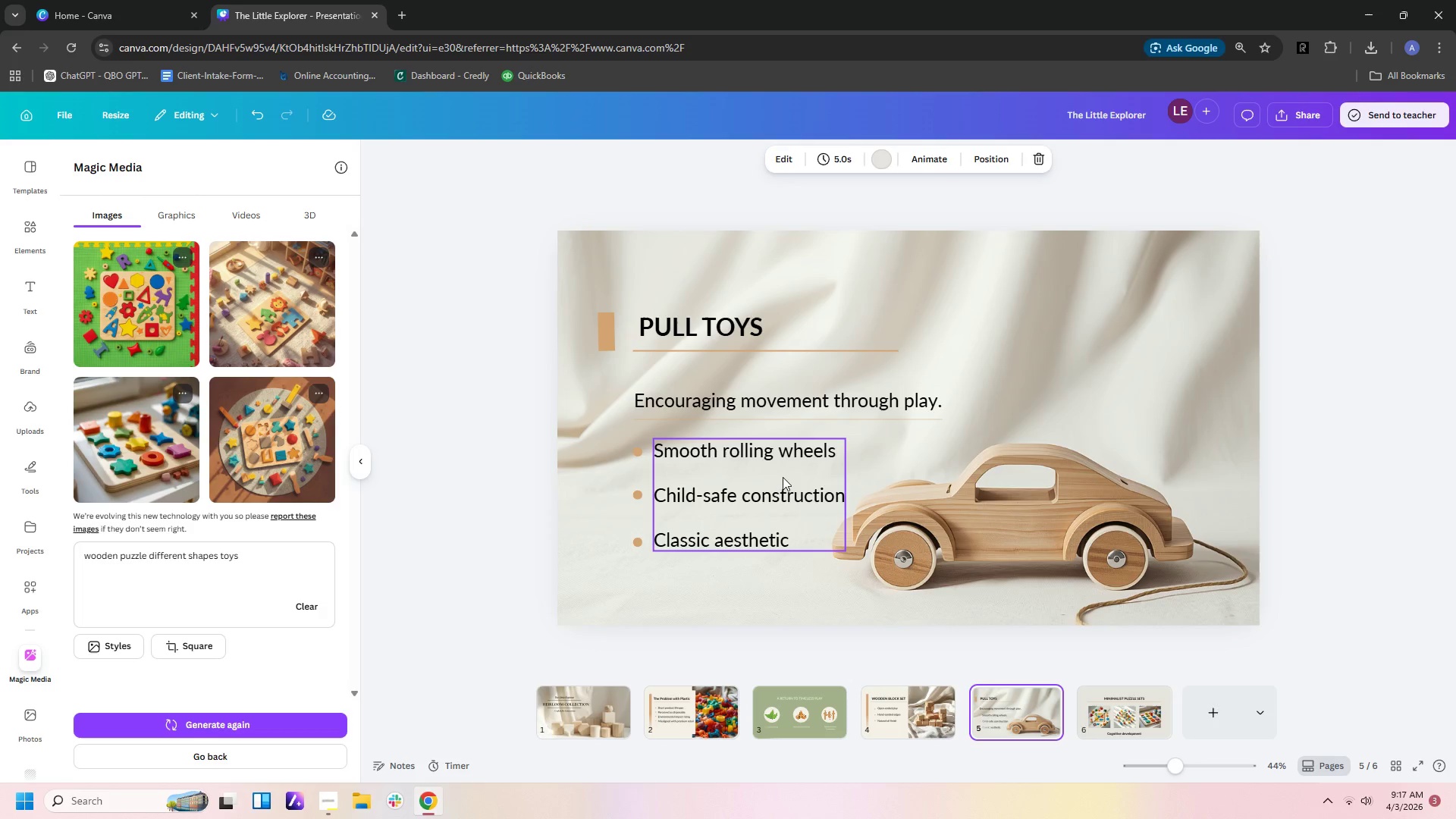 
left_click([774, 477])
 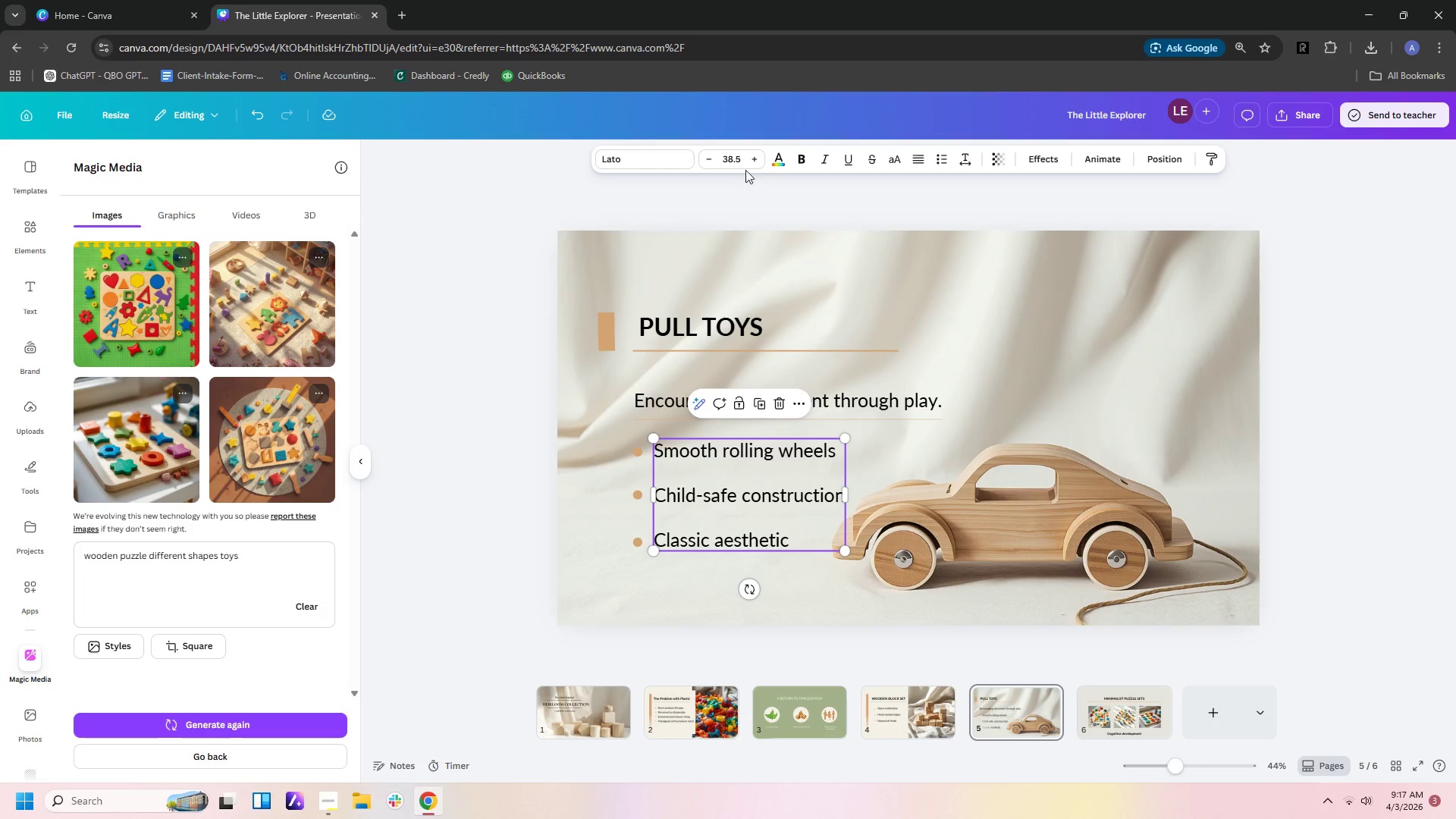 
left_click([743, 152])
 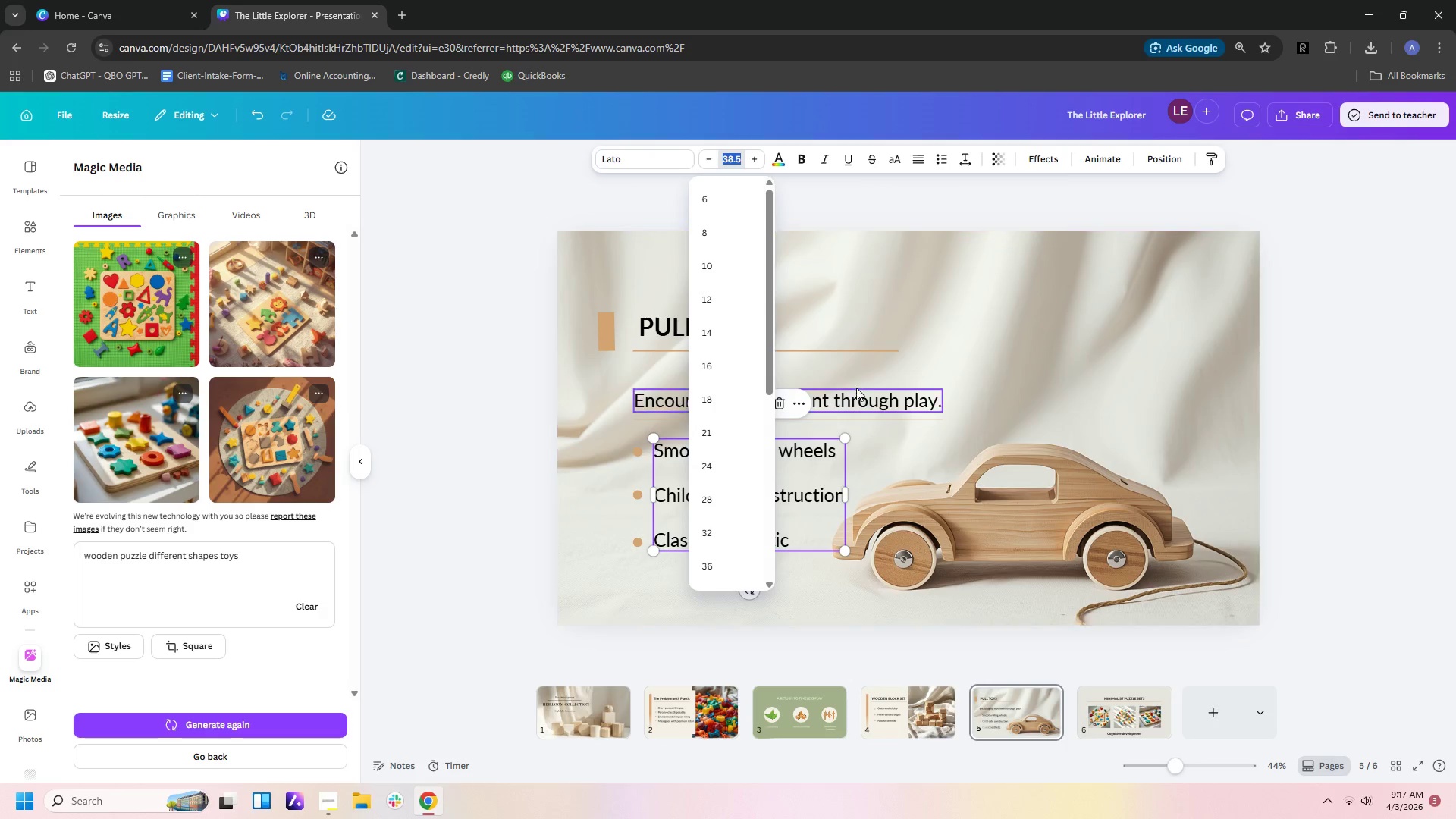 
left_click([860, 401])
 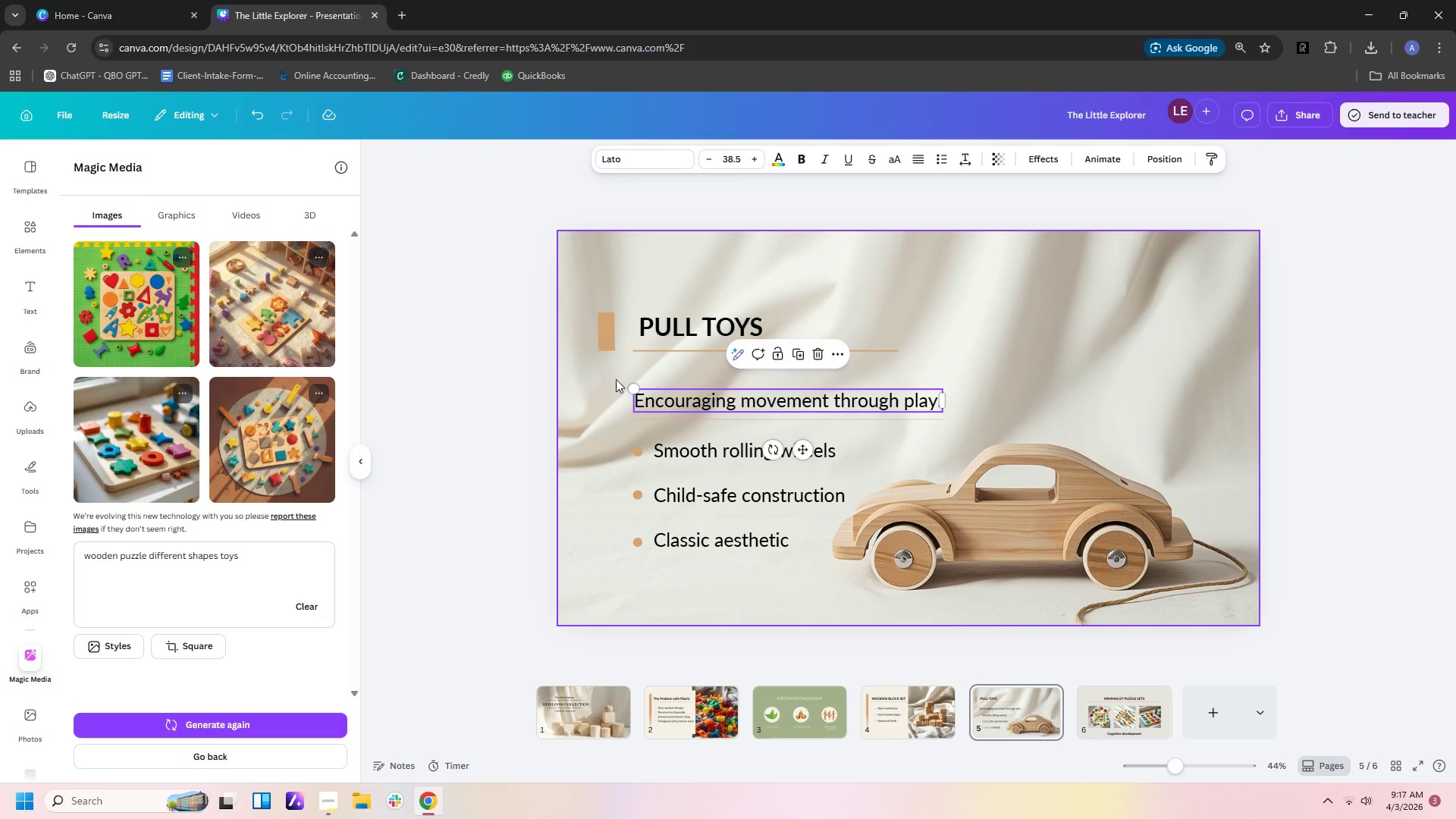 
left_click_drag(start_coordinate=[500, 385], to_coordinate=[779, 619])
 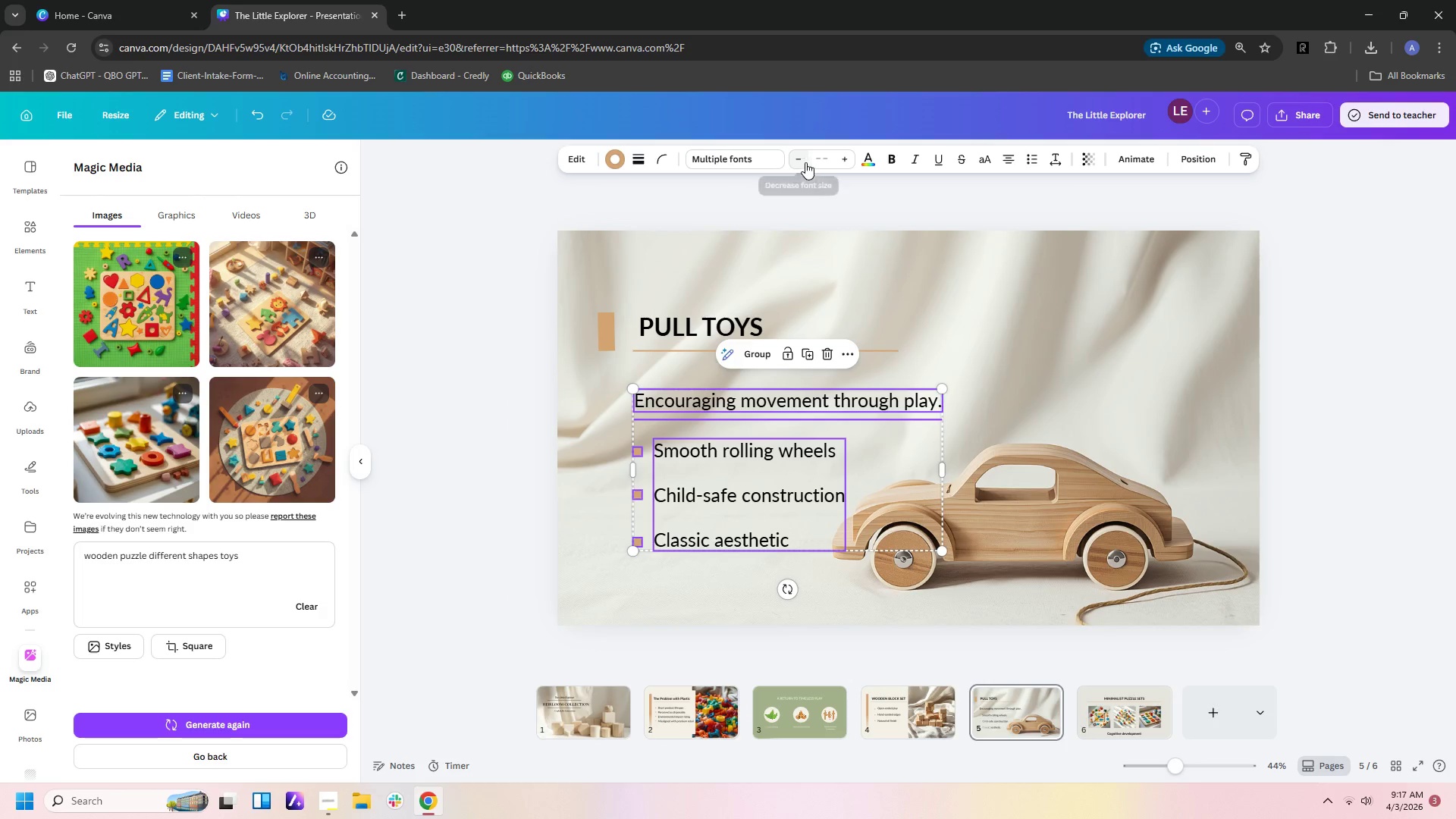 
left_click([817, 158])
 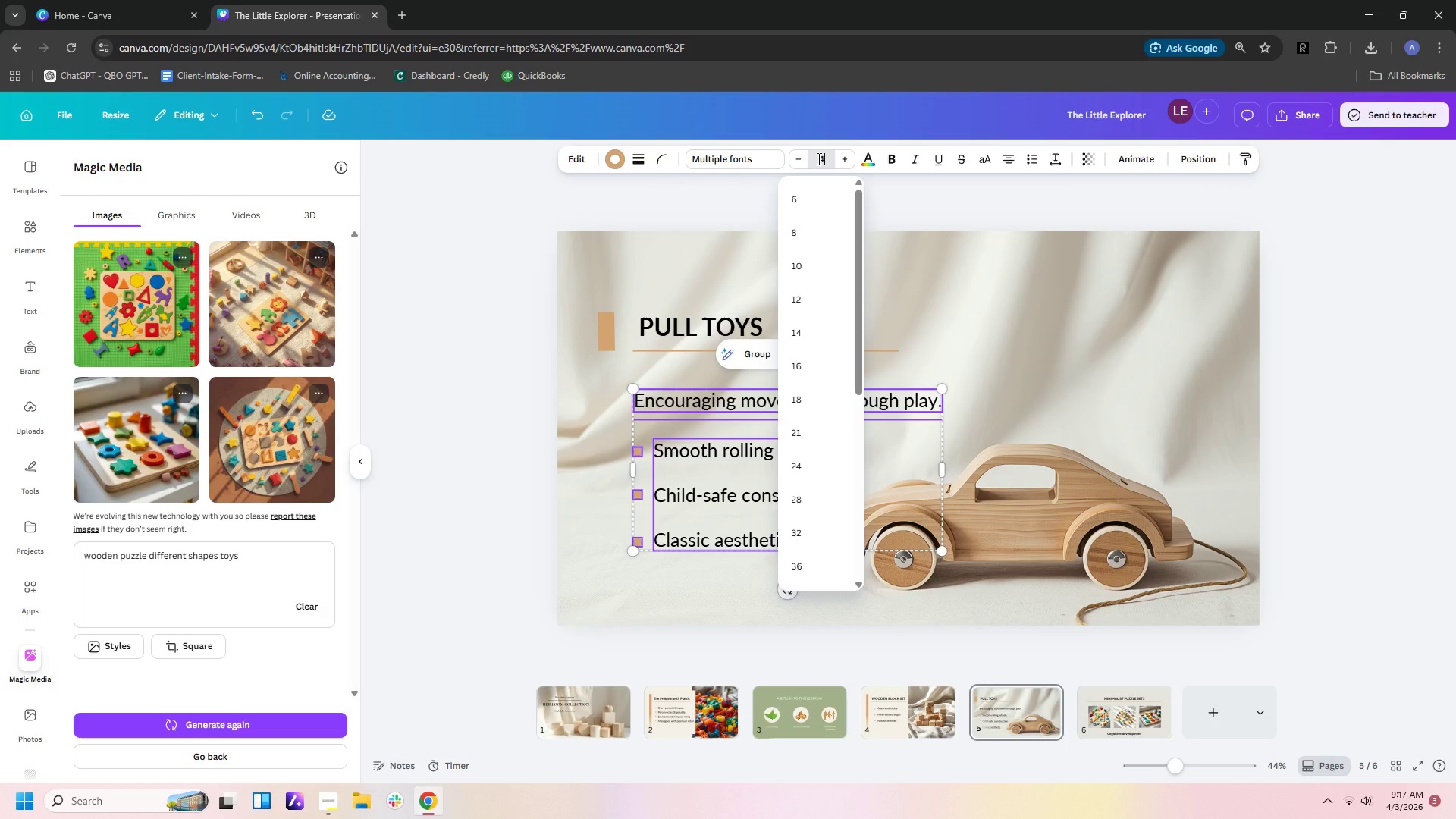 
type(40)
 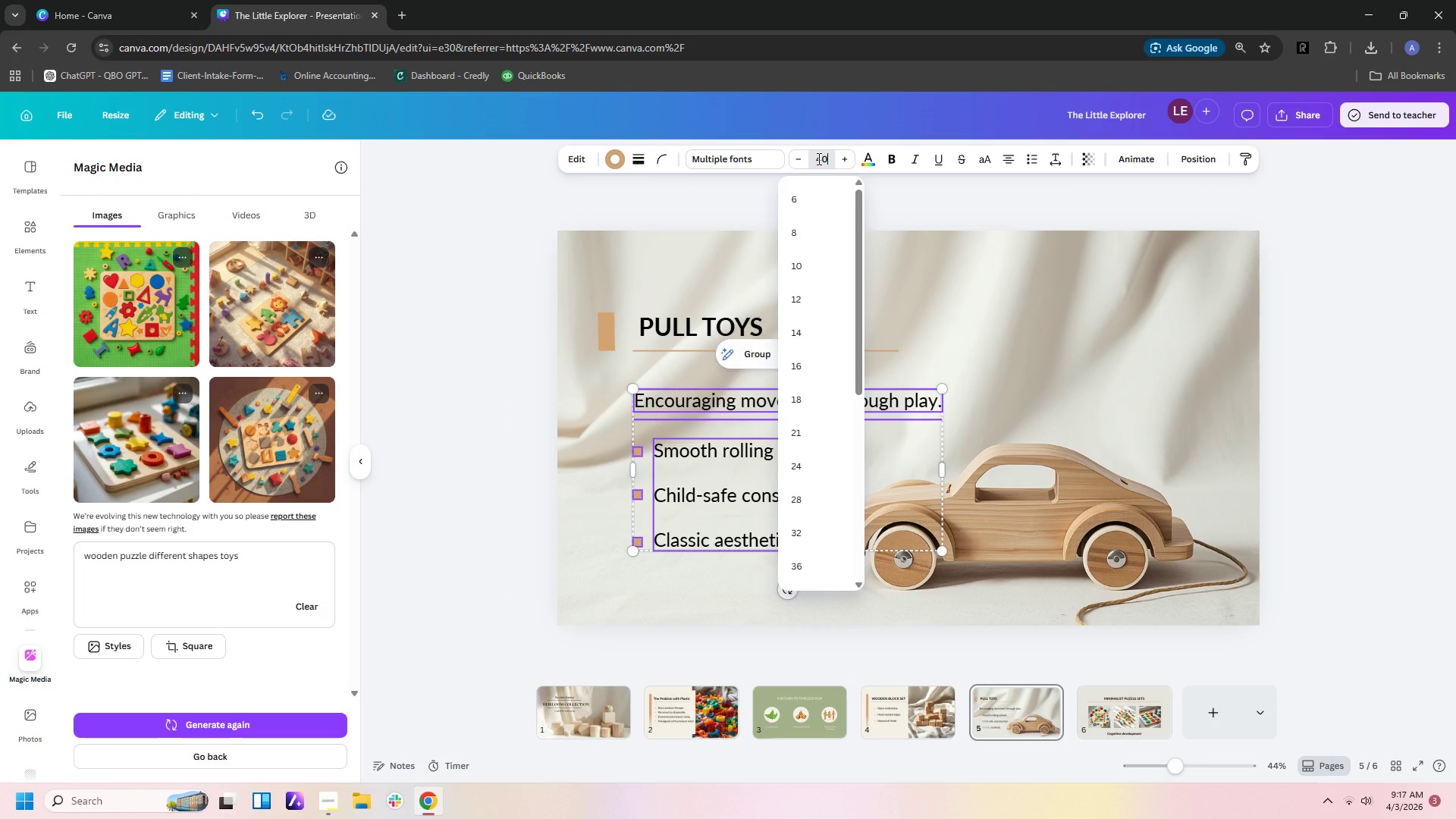 
key(Enter)
 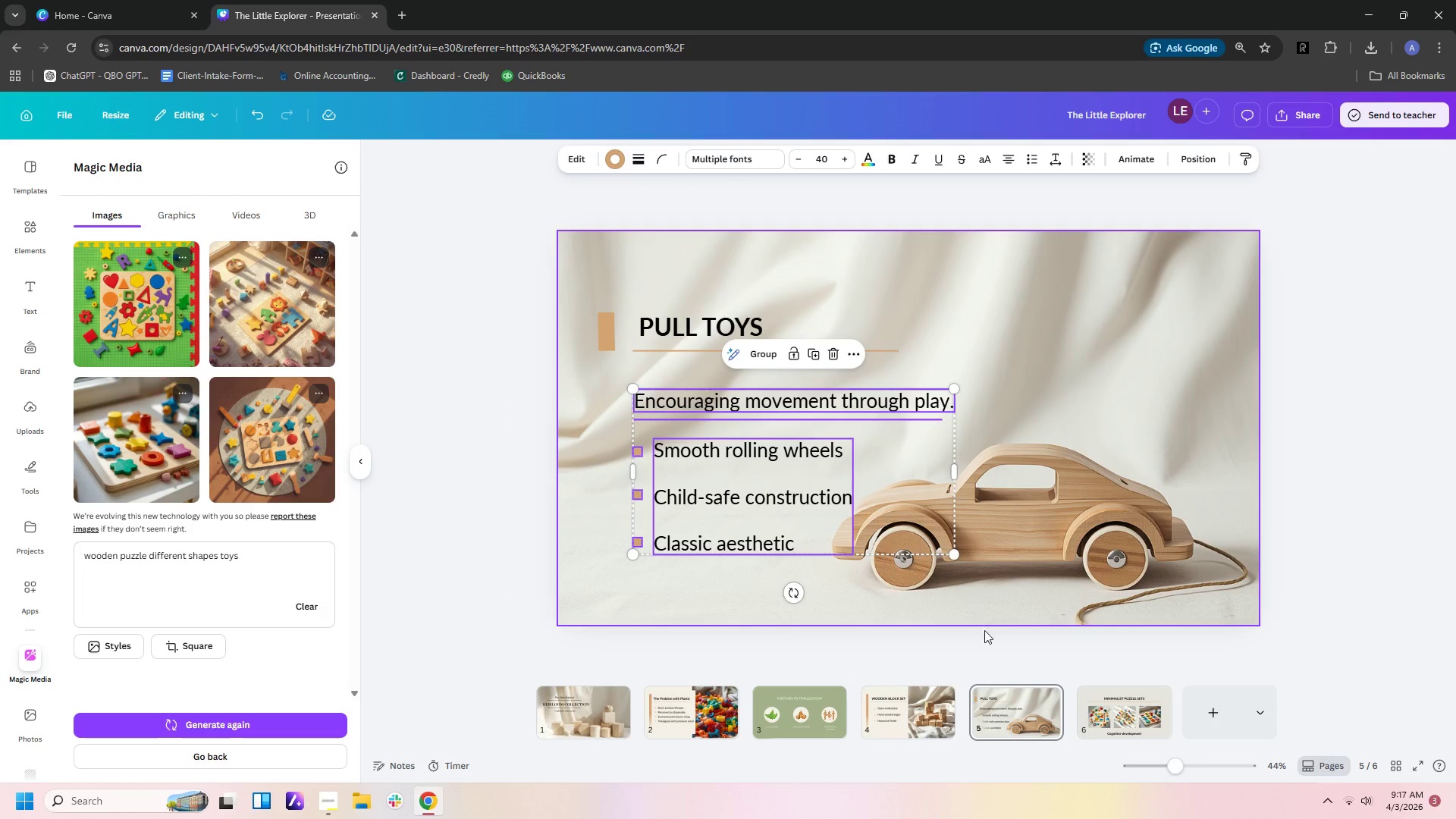 
left_click([1003, 728])
 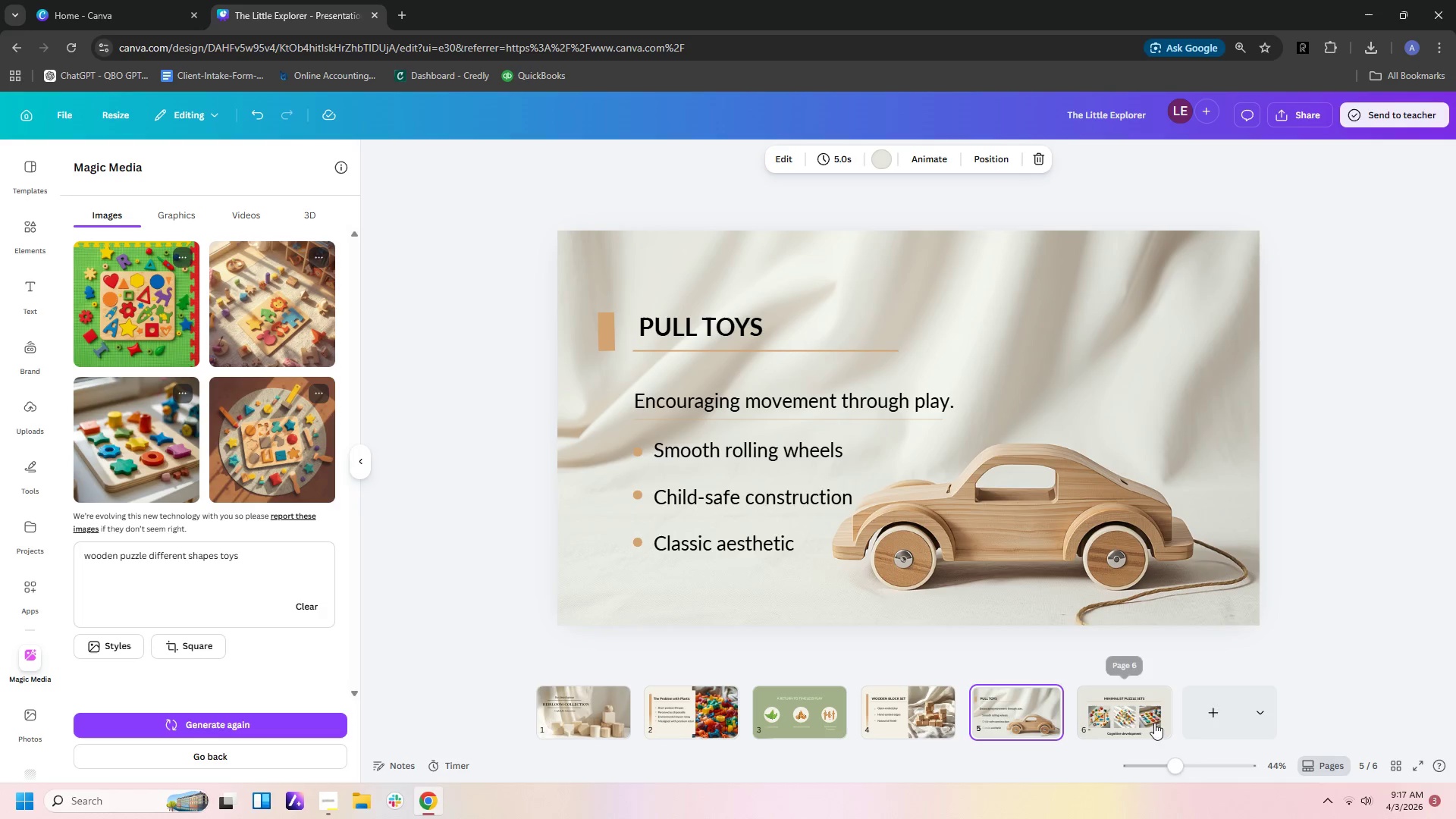 
left_click([1134, 720])
 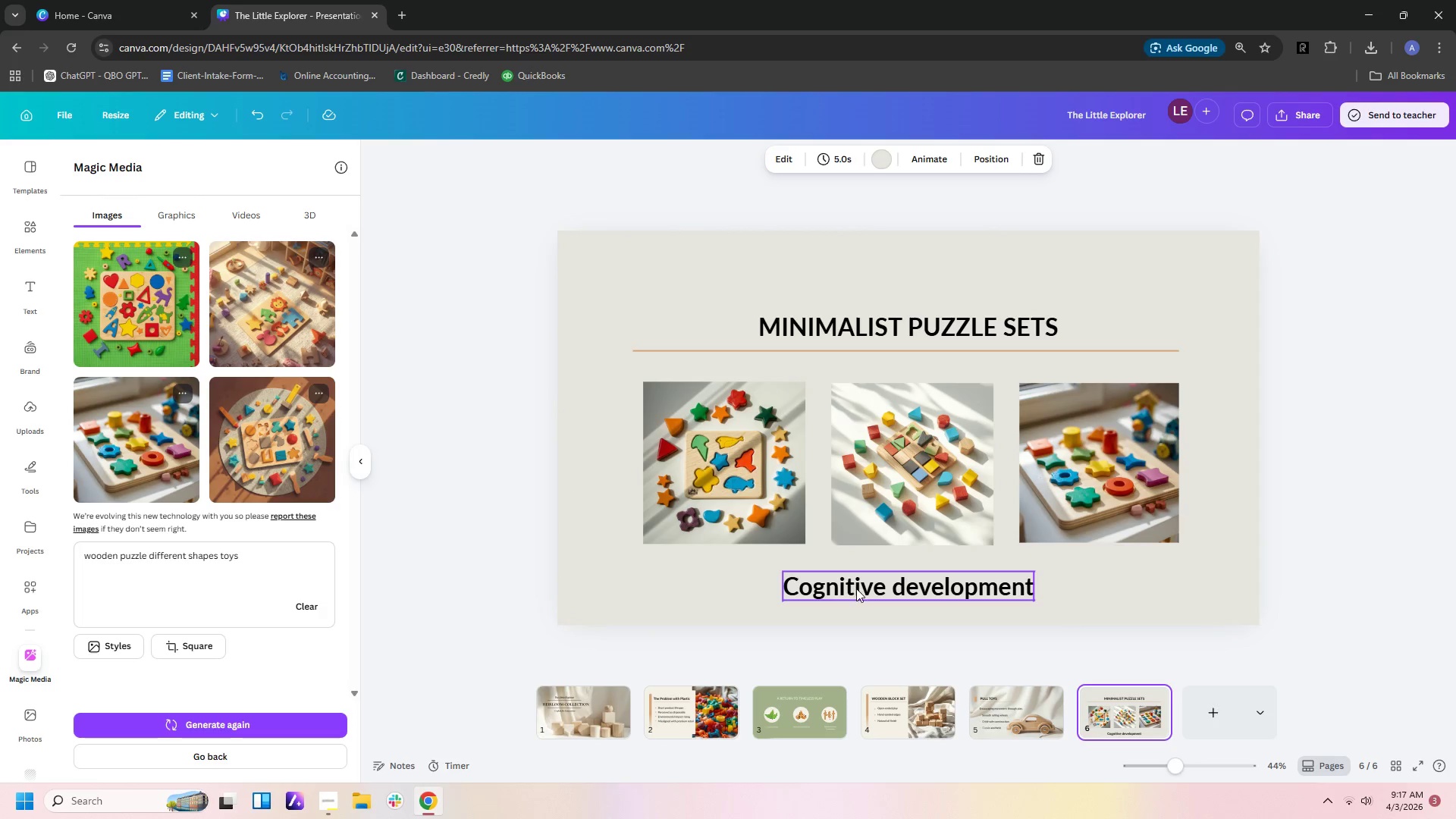 
left_click([859, 594])
 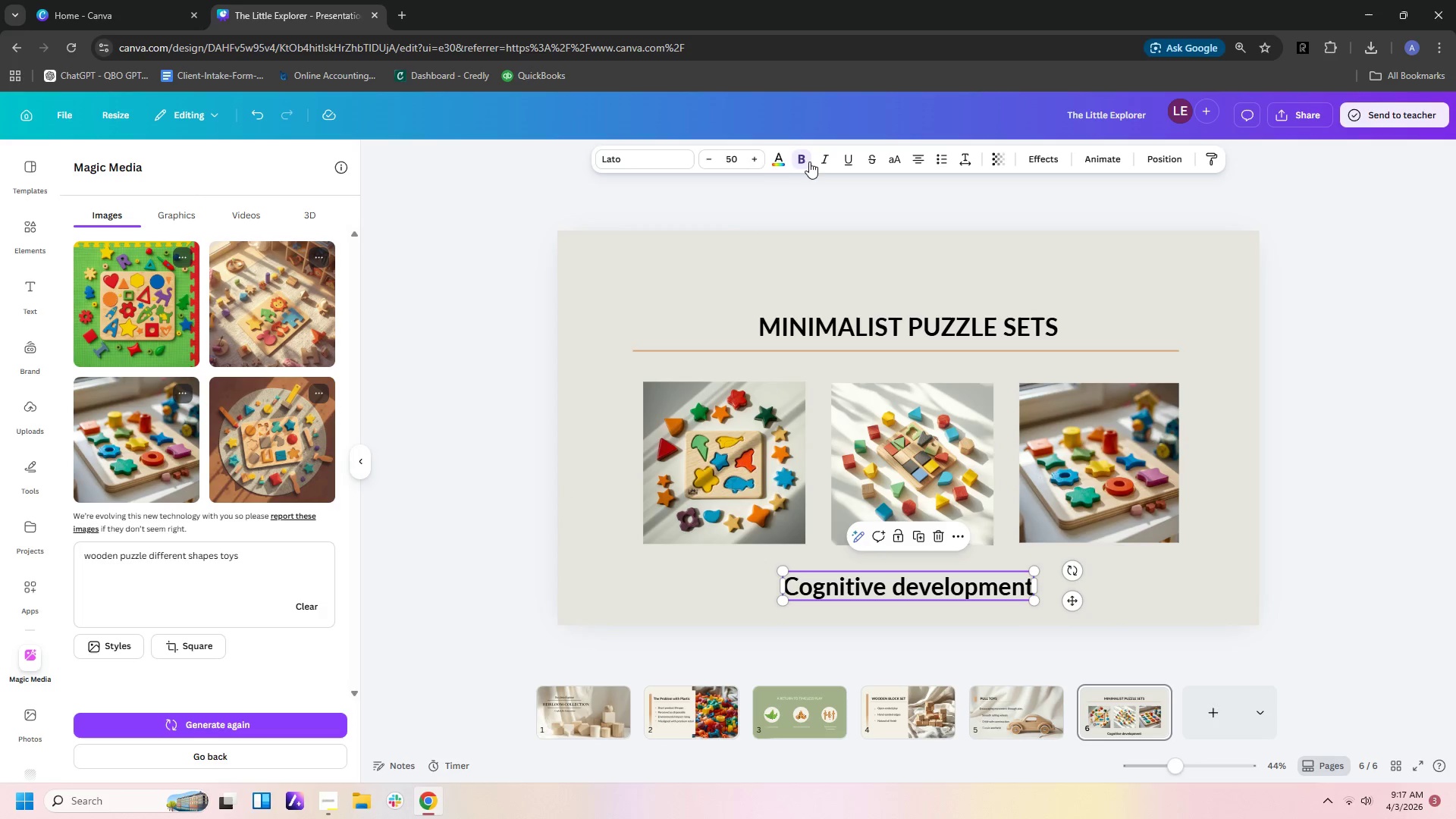 
left_click([801, 162])
 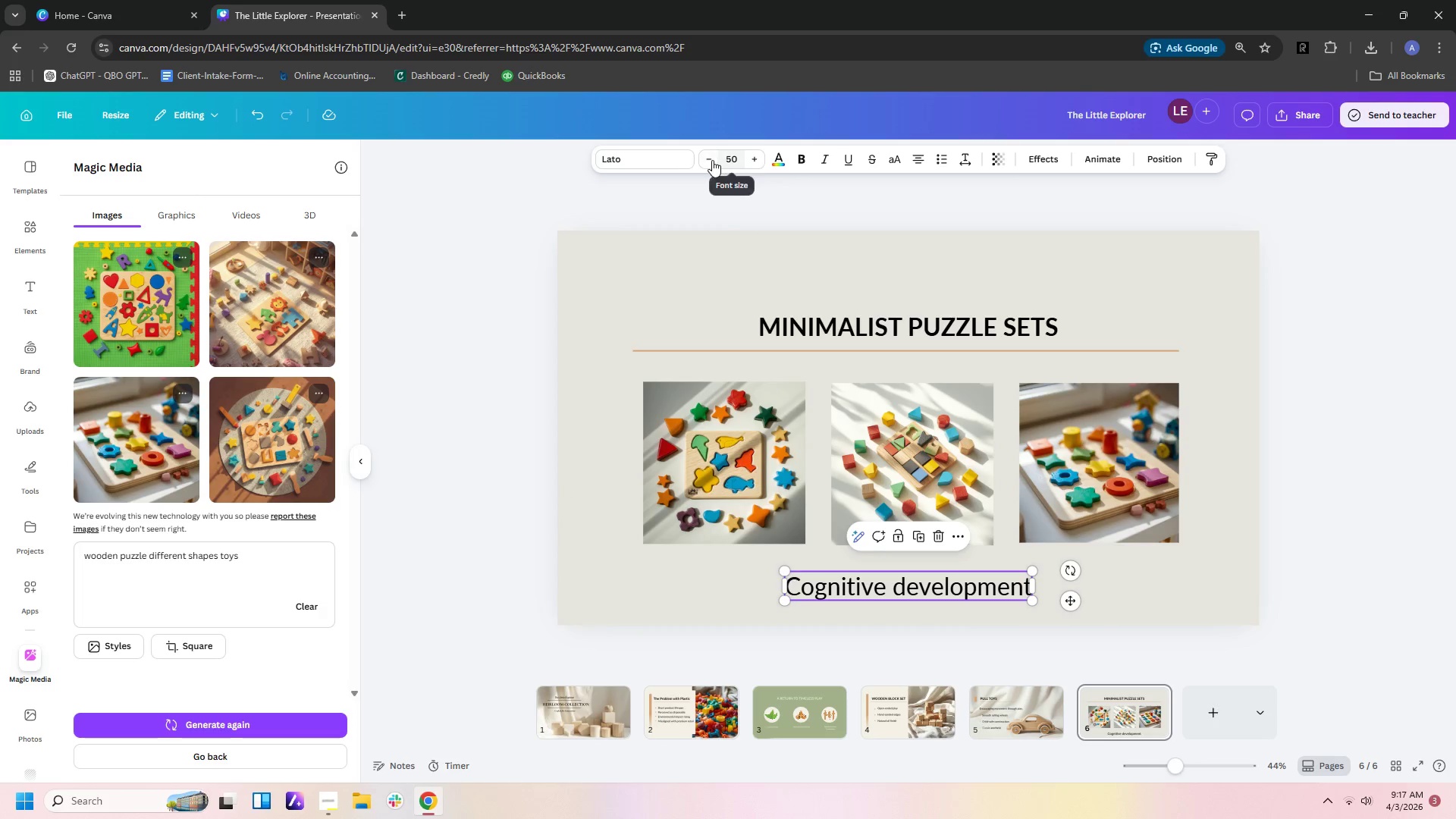 
left_click([730, 156])
 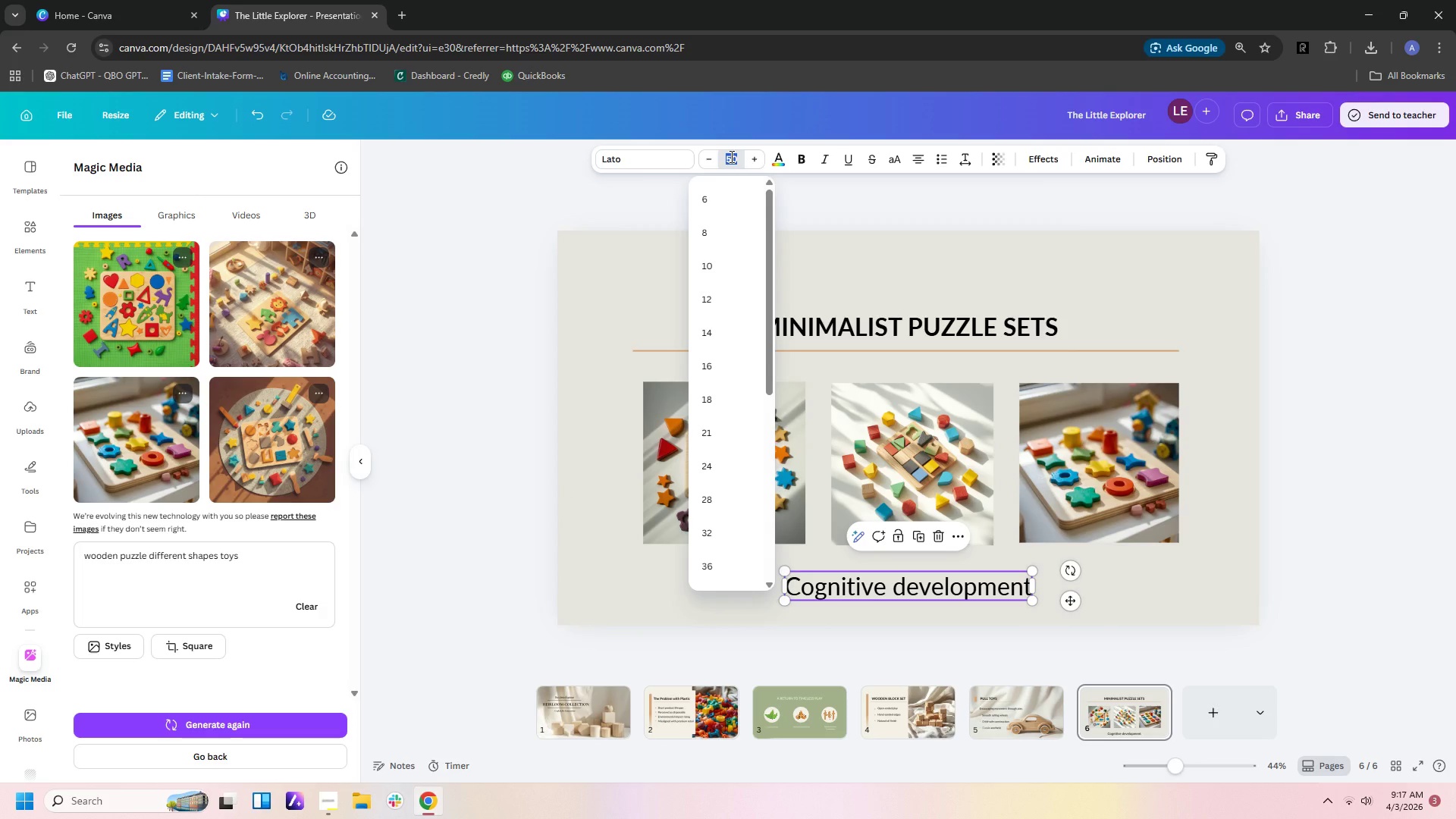 
type(40)
 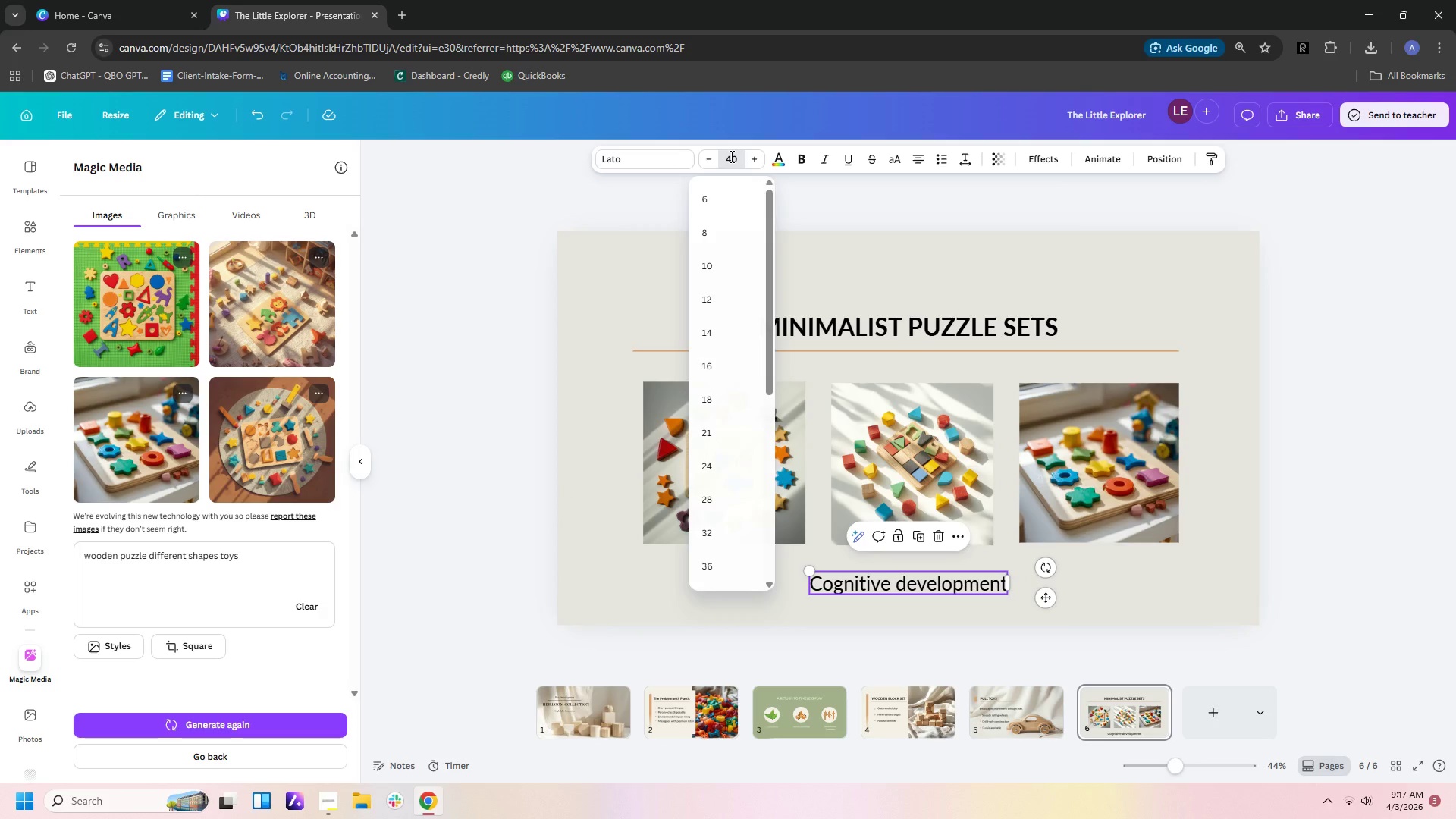 
key(Enter)
 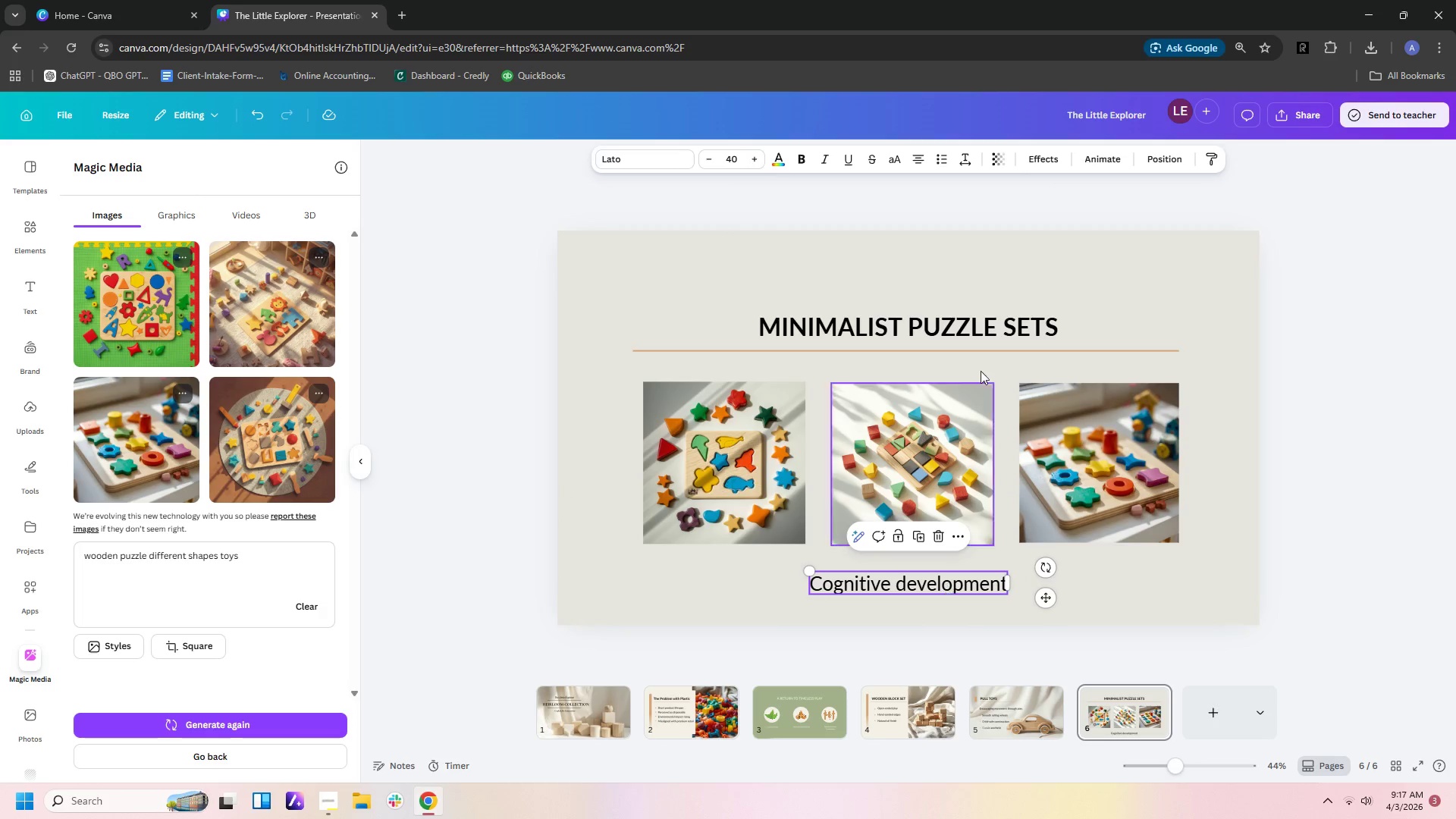 
left_click([938, 155])
 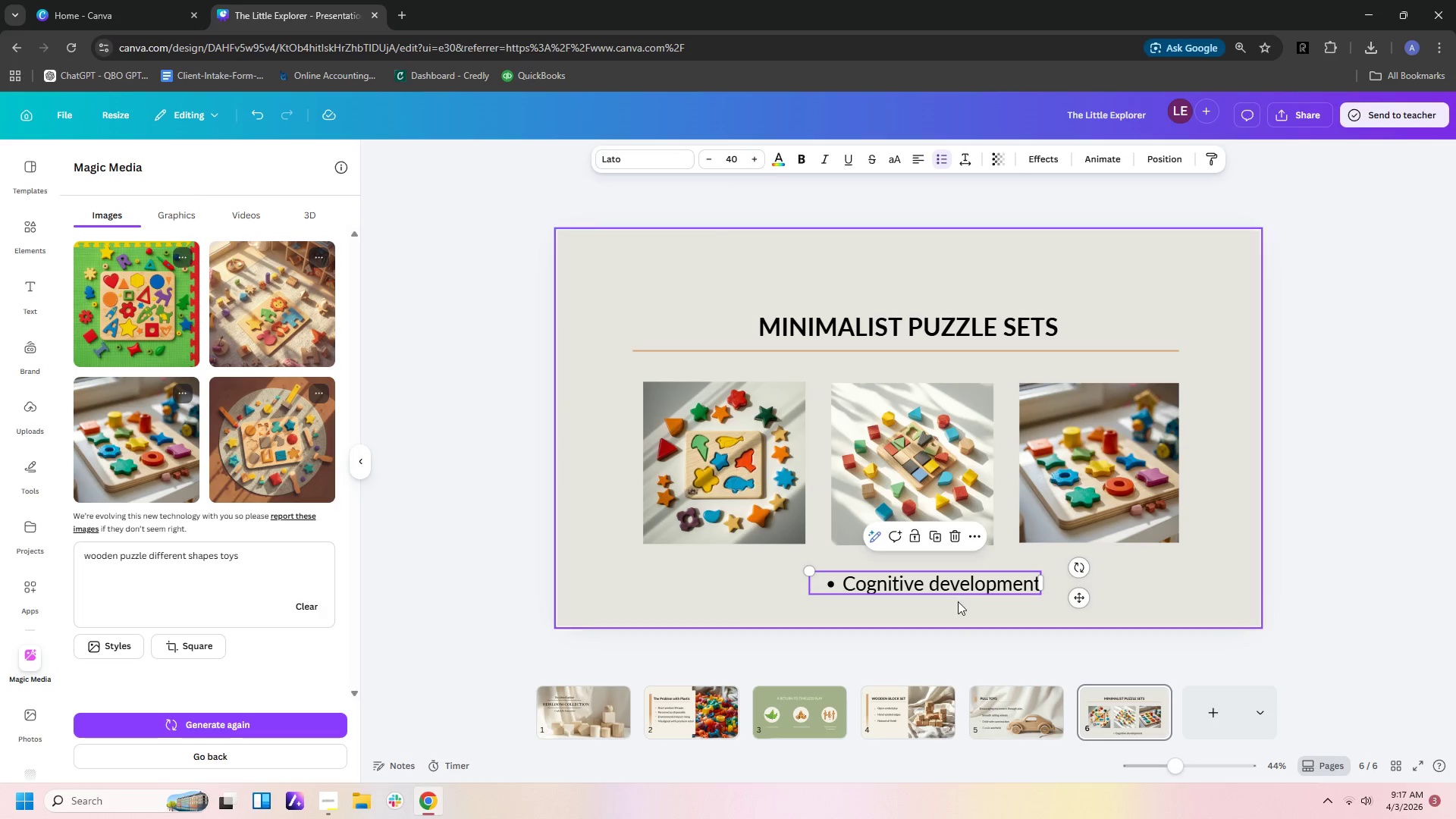 
left_click([958, 601])
 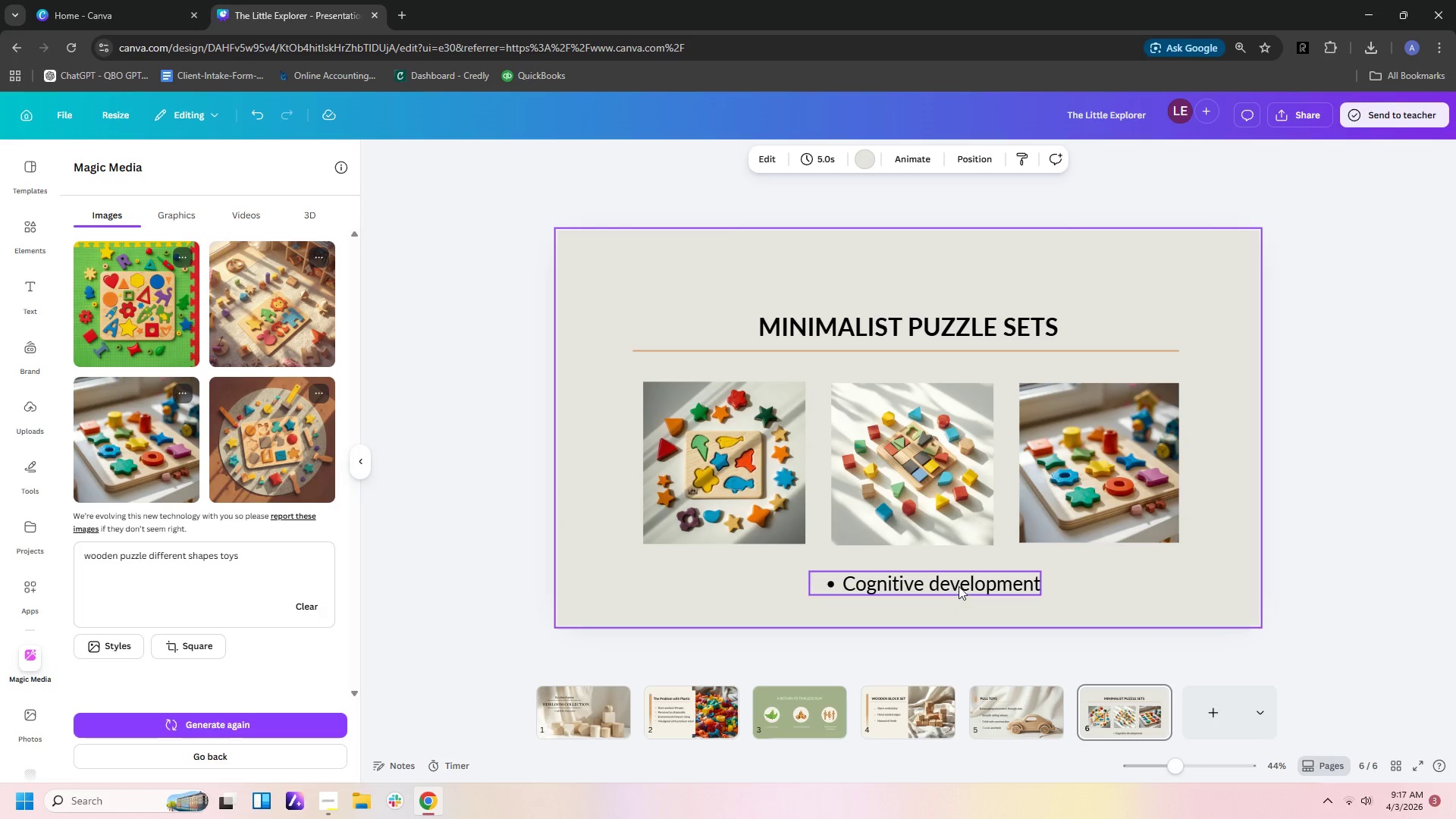 
left_click_drag(start_coordinate=[959, 585], to_coordinate=[772, 582])
 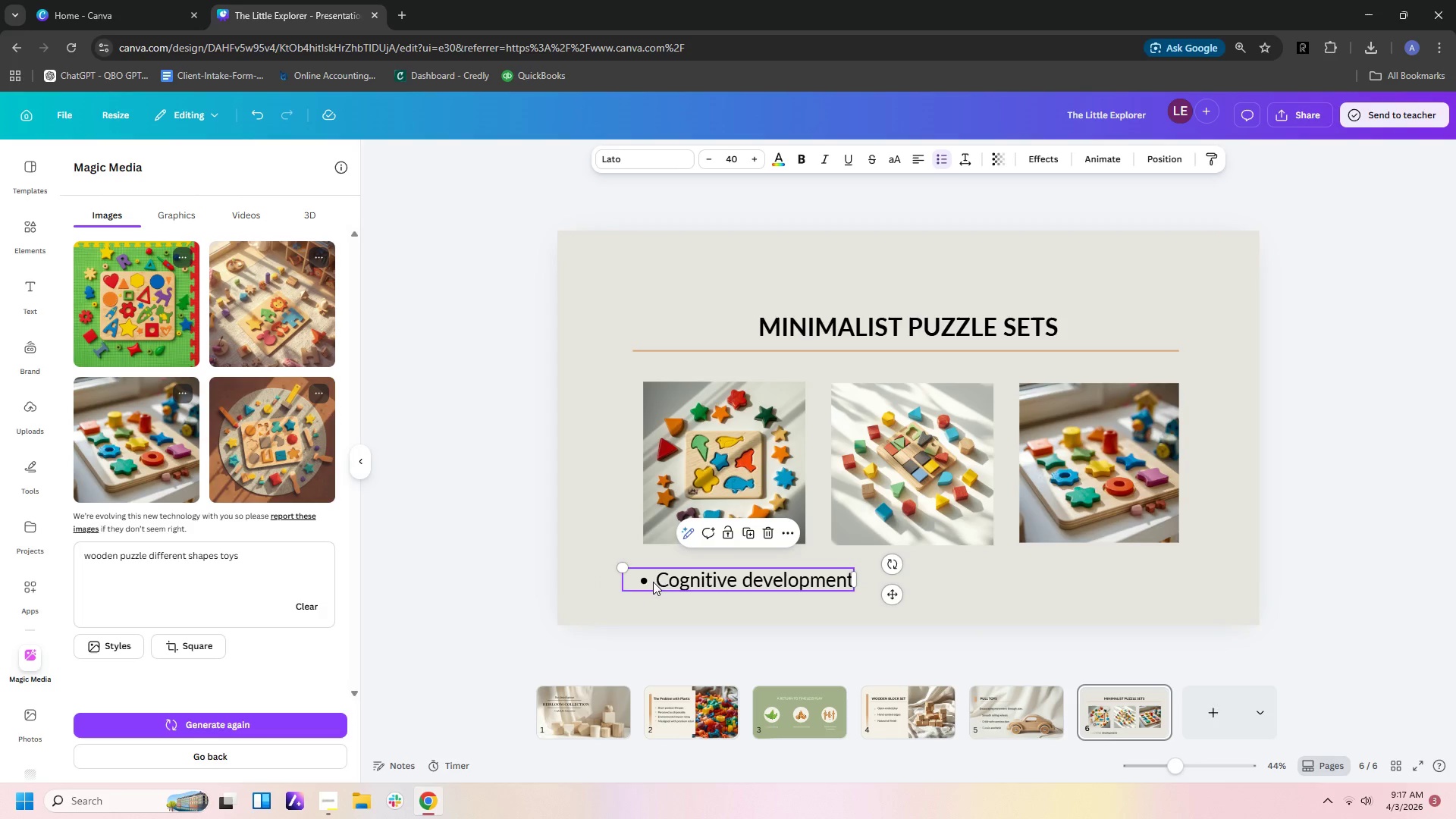 
left_click([661, 582])
 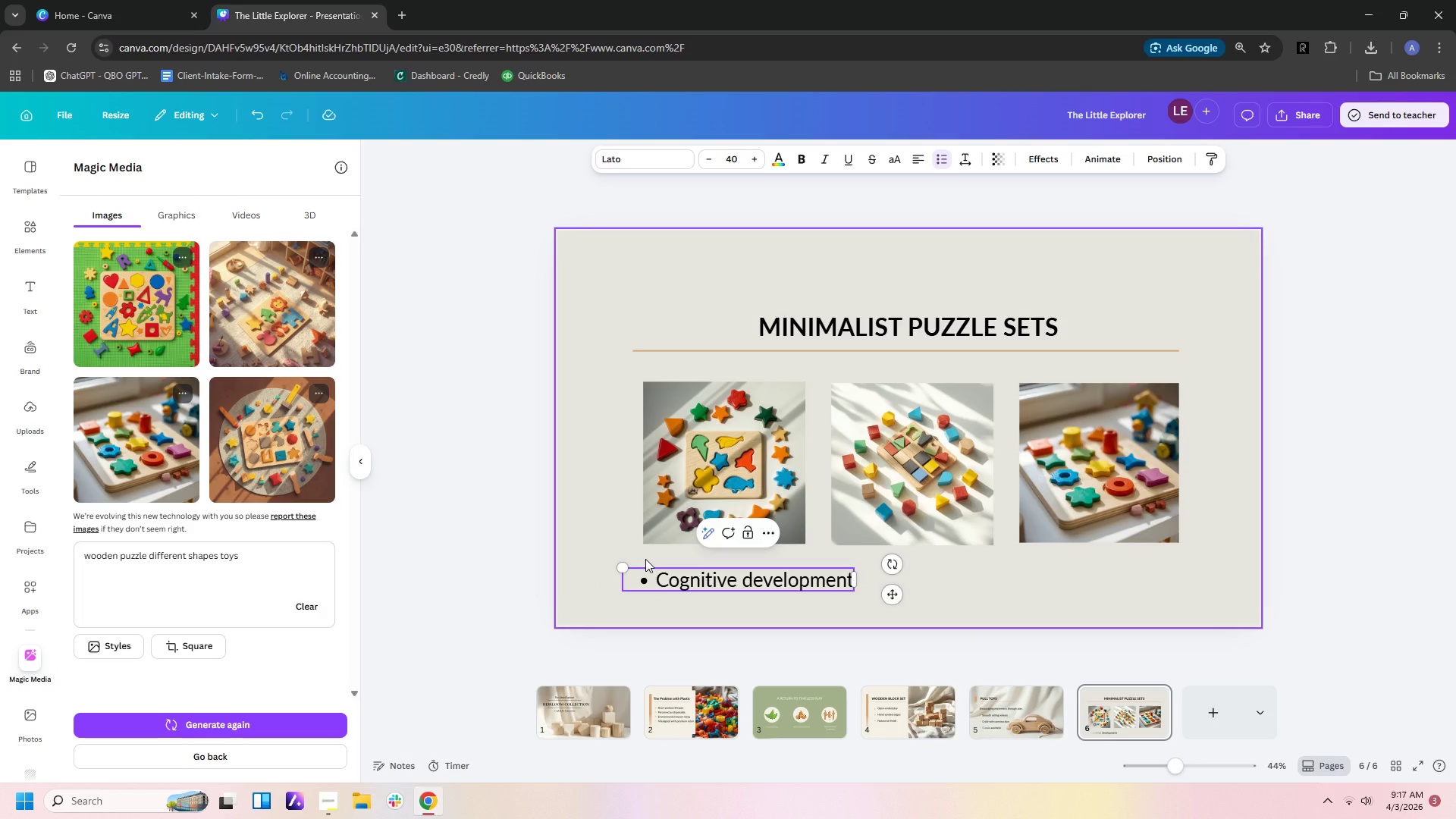 
key(Backspace)
 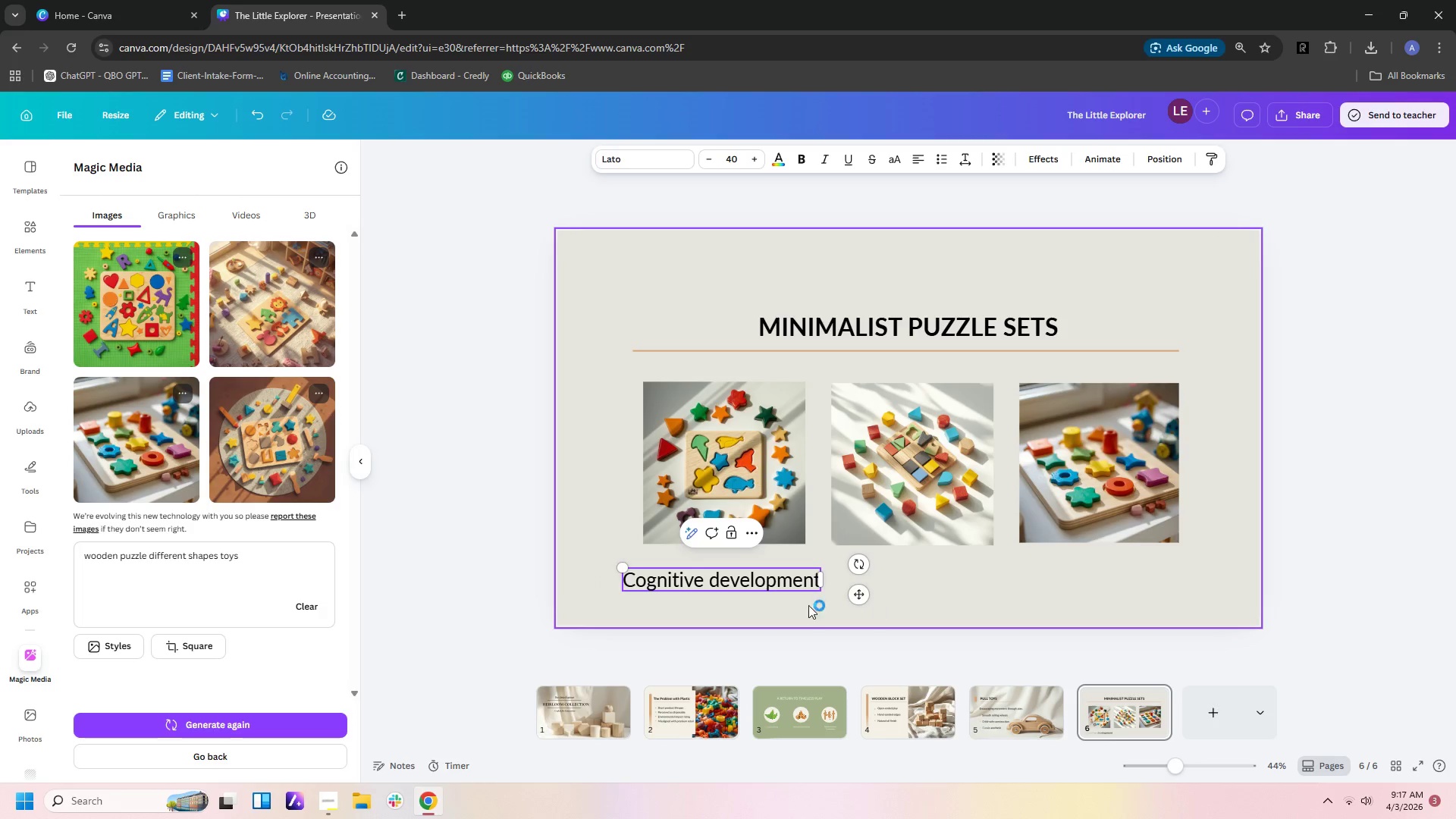 
left_click([786, 582])
 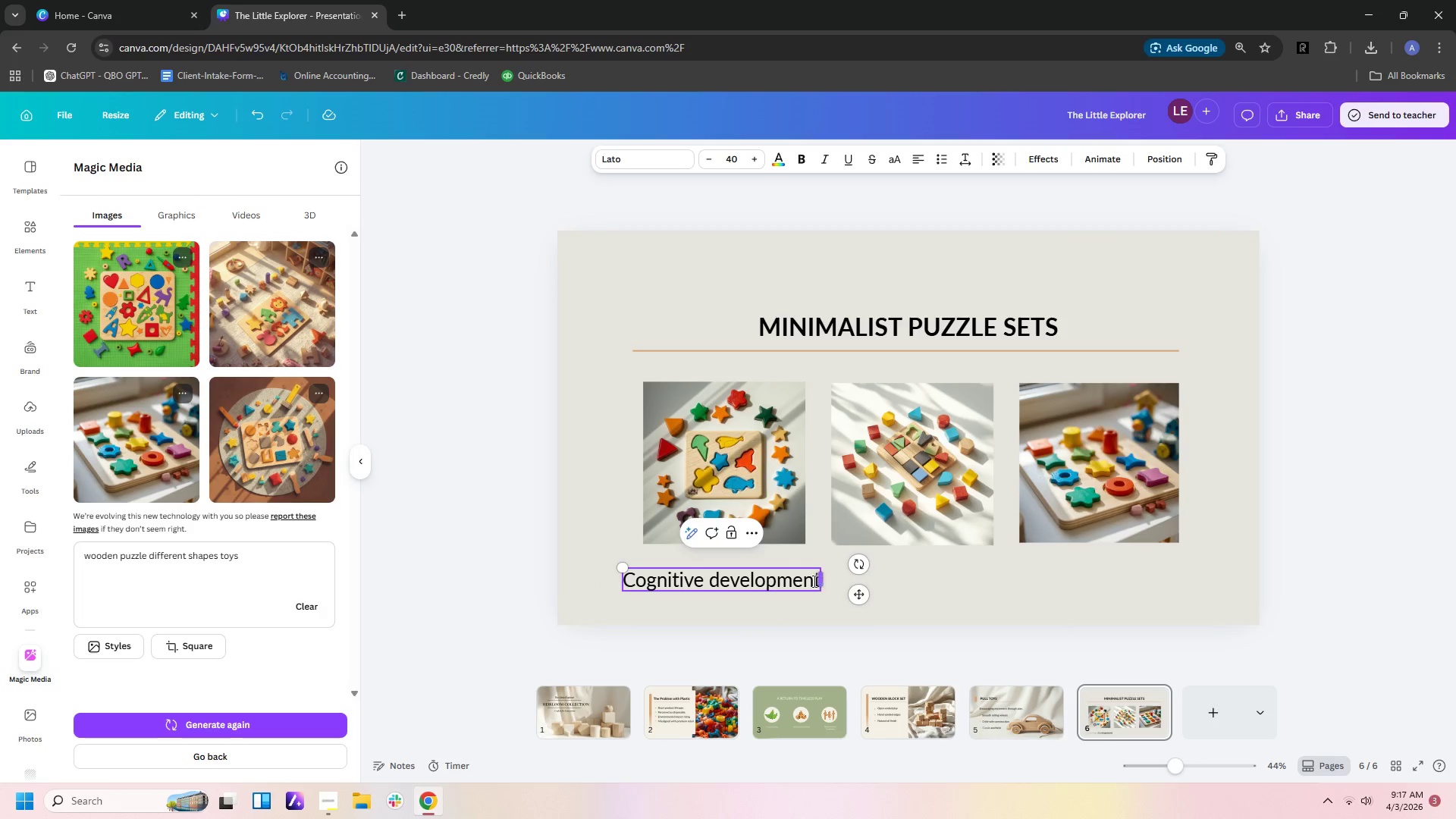 
left_click([806, 581])
 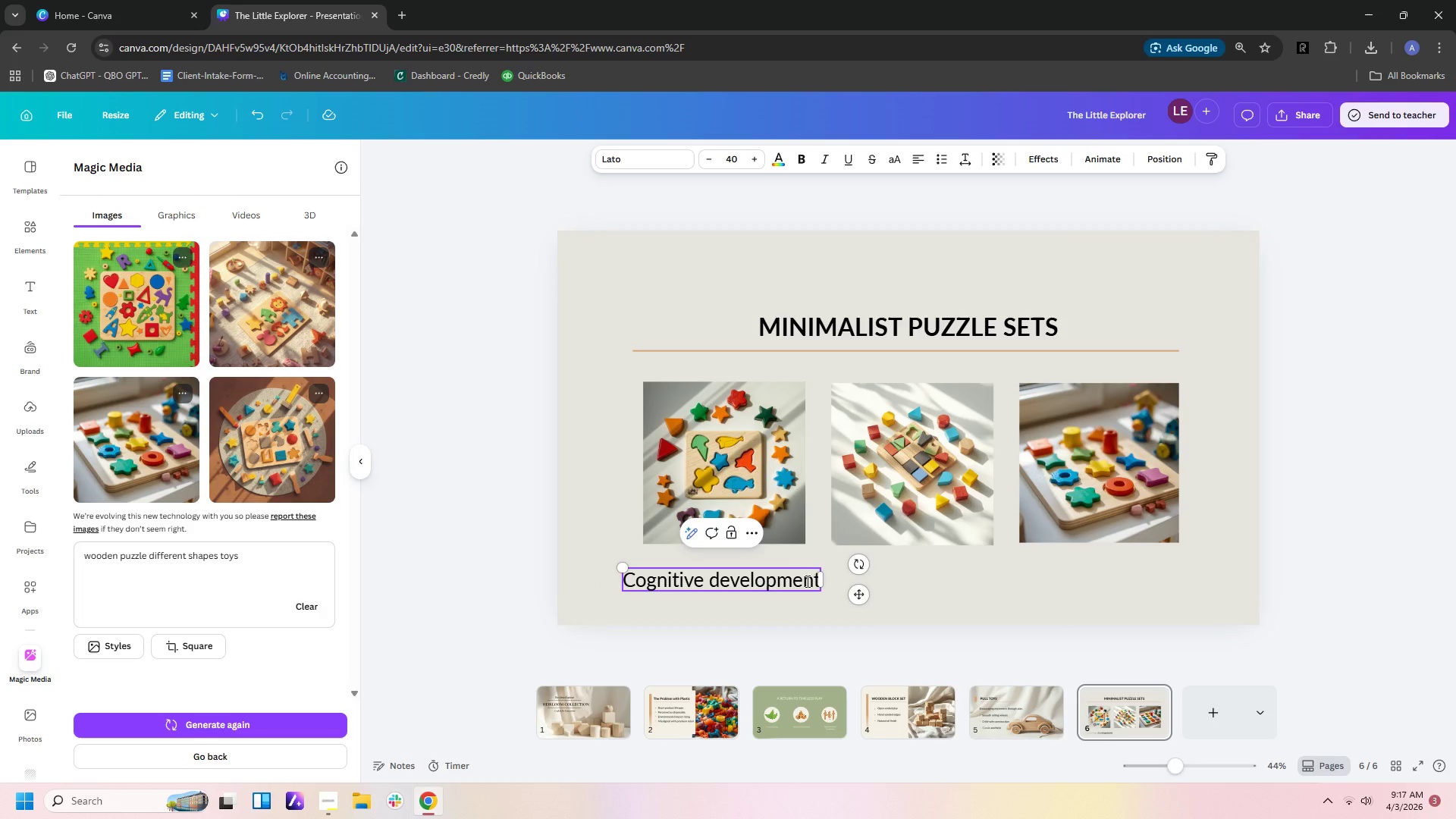 
key(ArrowRight)
 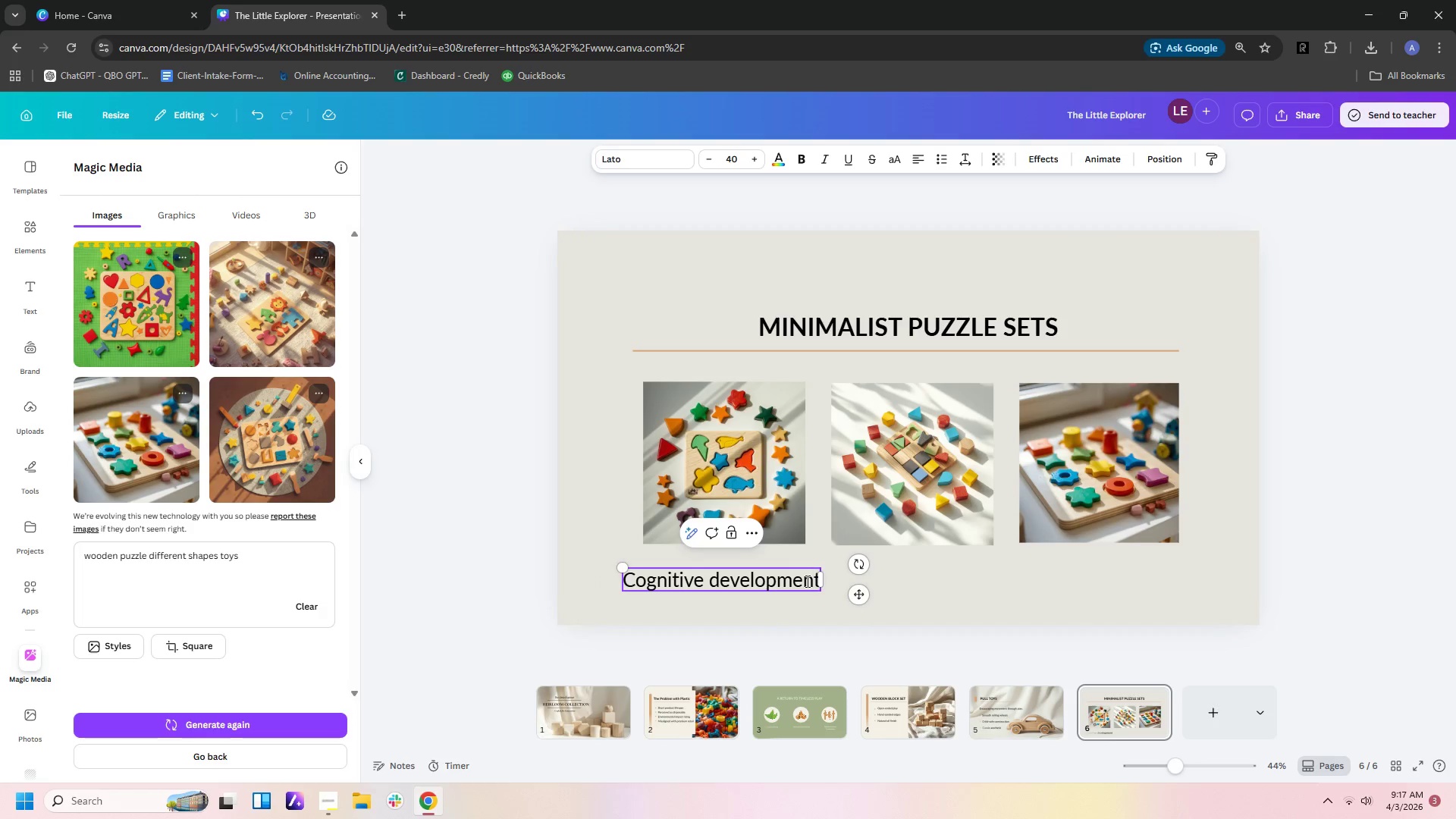 
key(ArrowRight)
 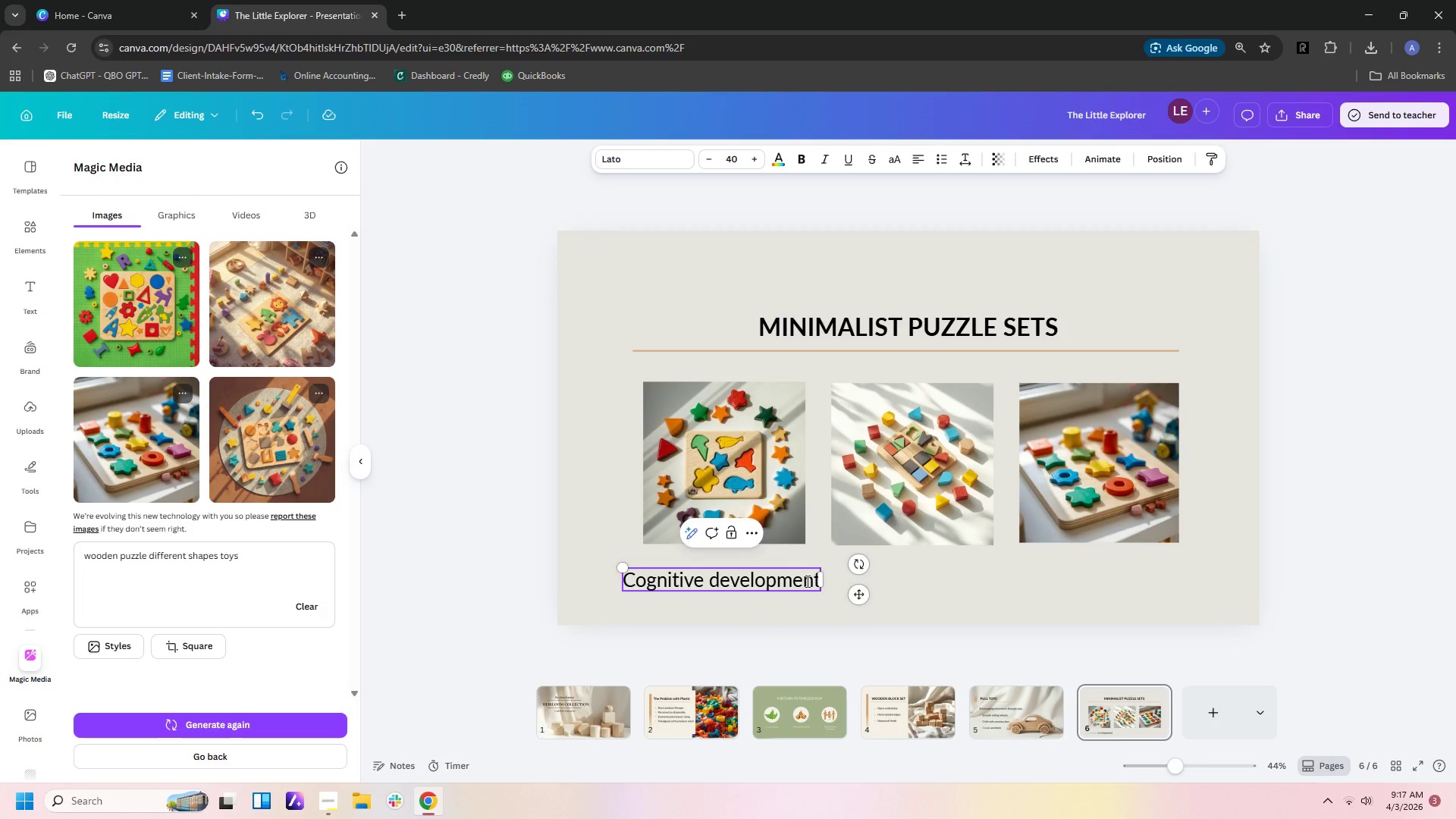 
key(ArrowRight)
 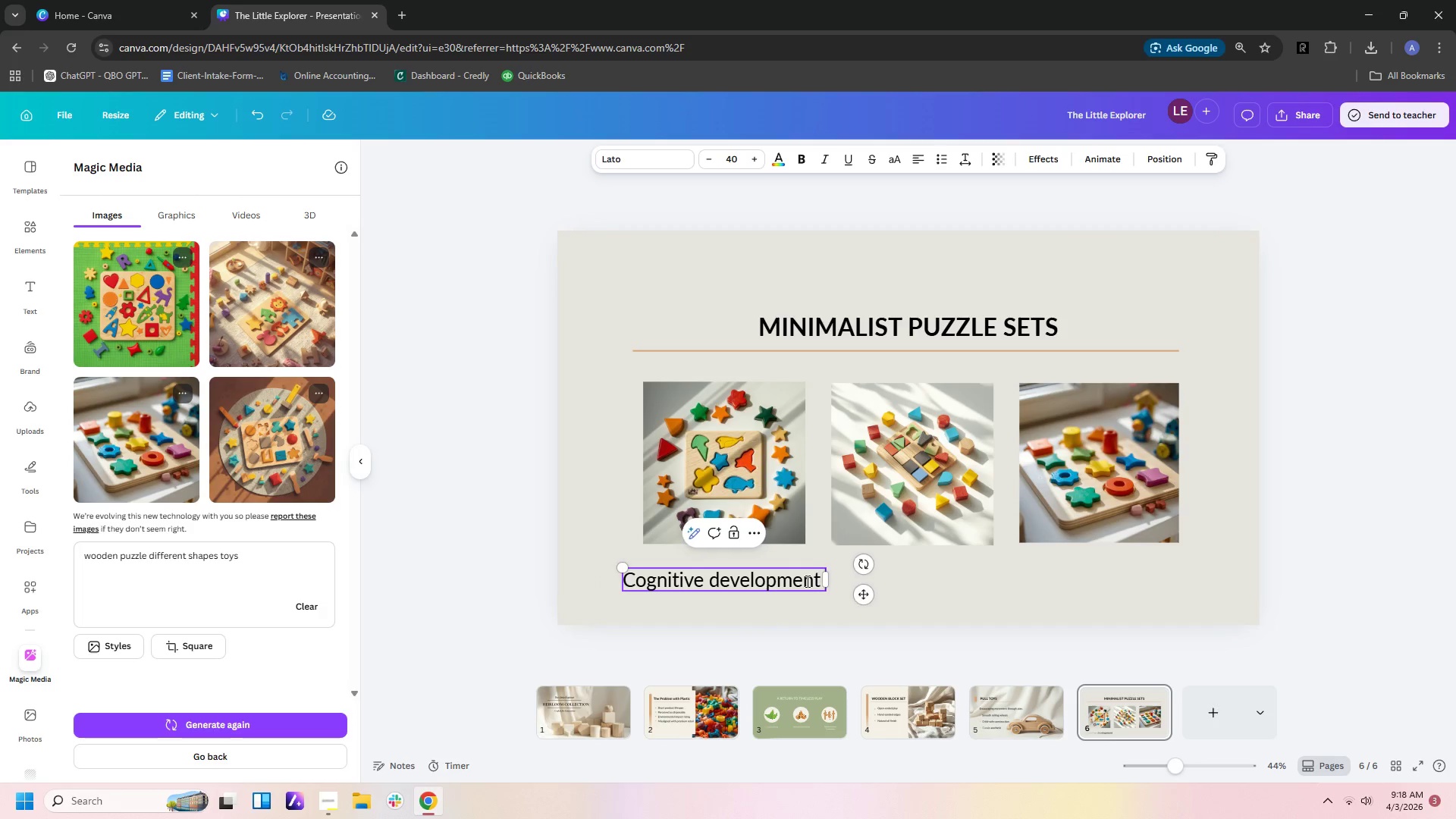 
type(      Non-toxic pigments     Montessori-inspired)
 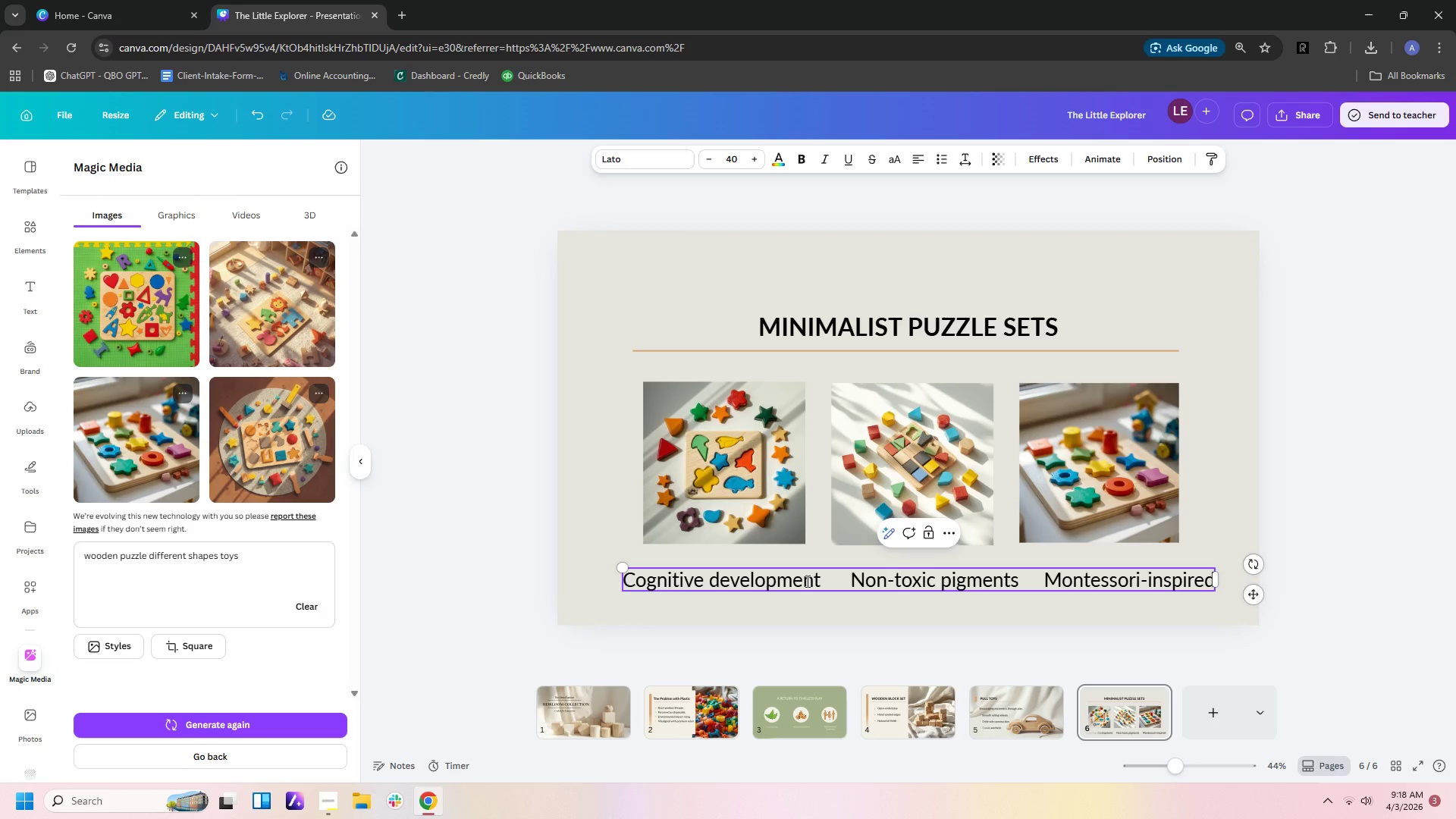 
double_click([714, 164])
 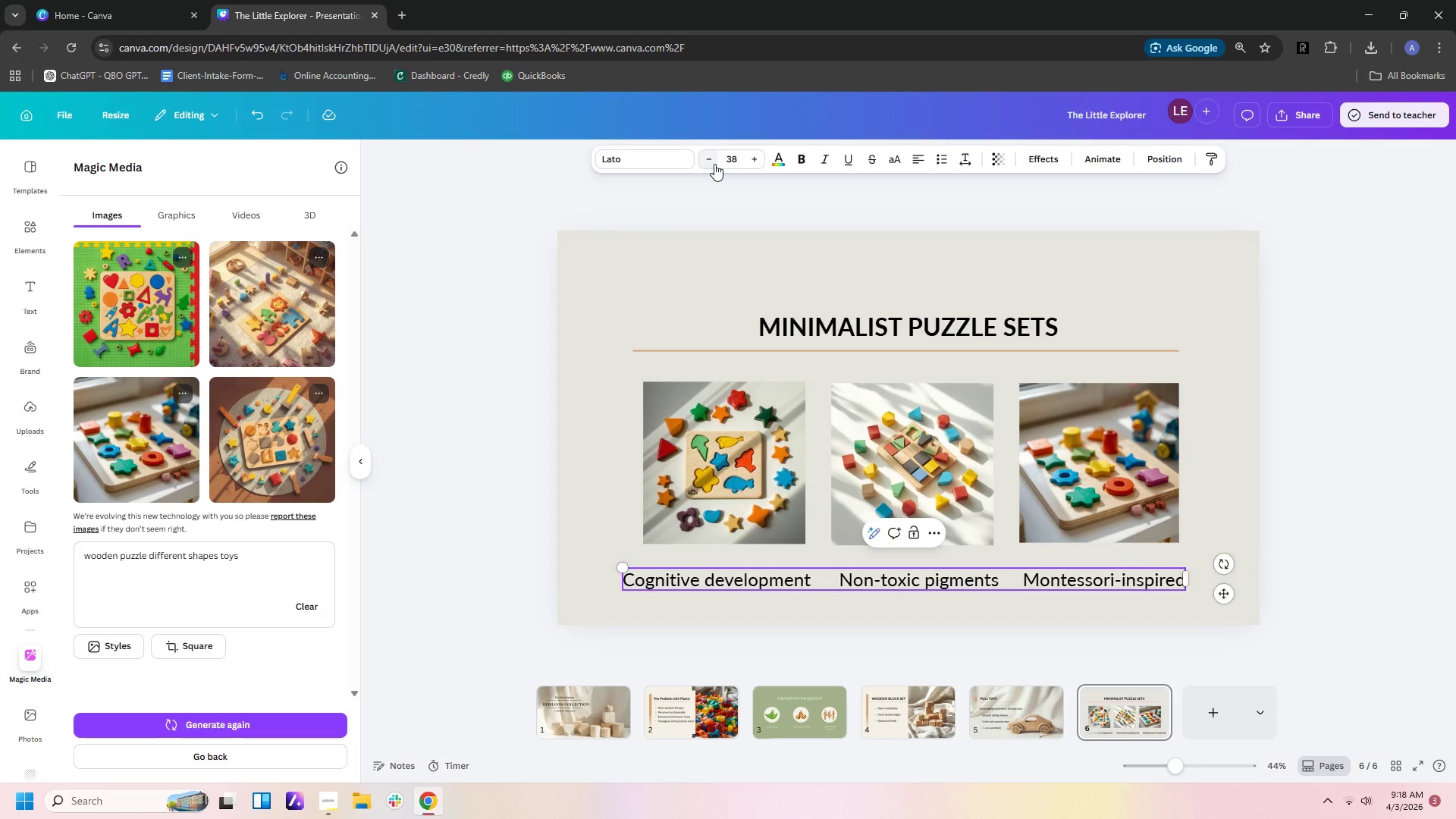 
triple_click([714, 164])
 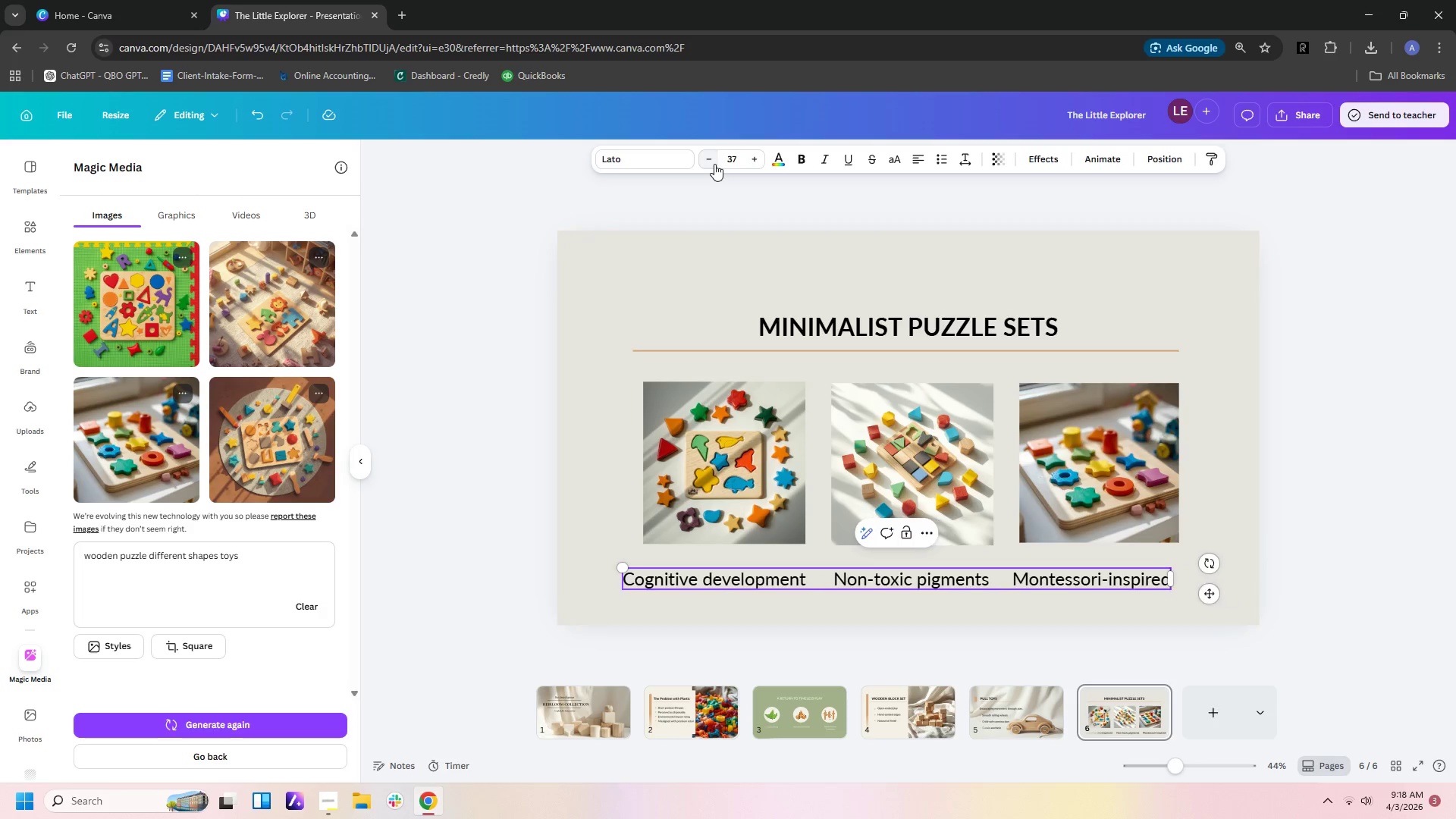 
triple_click([714, 164])
 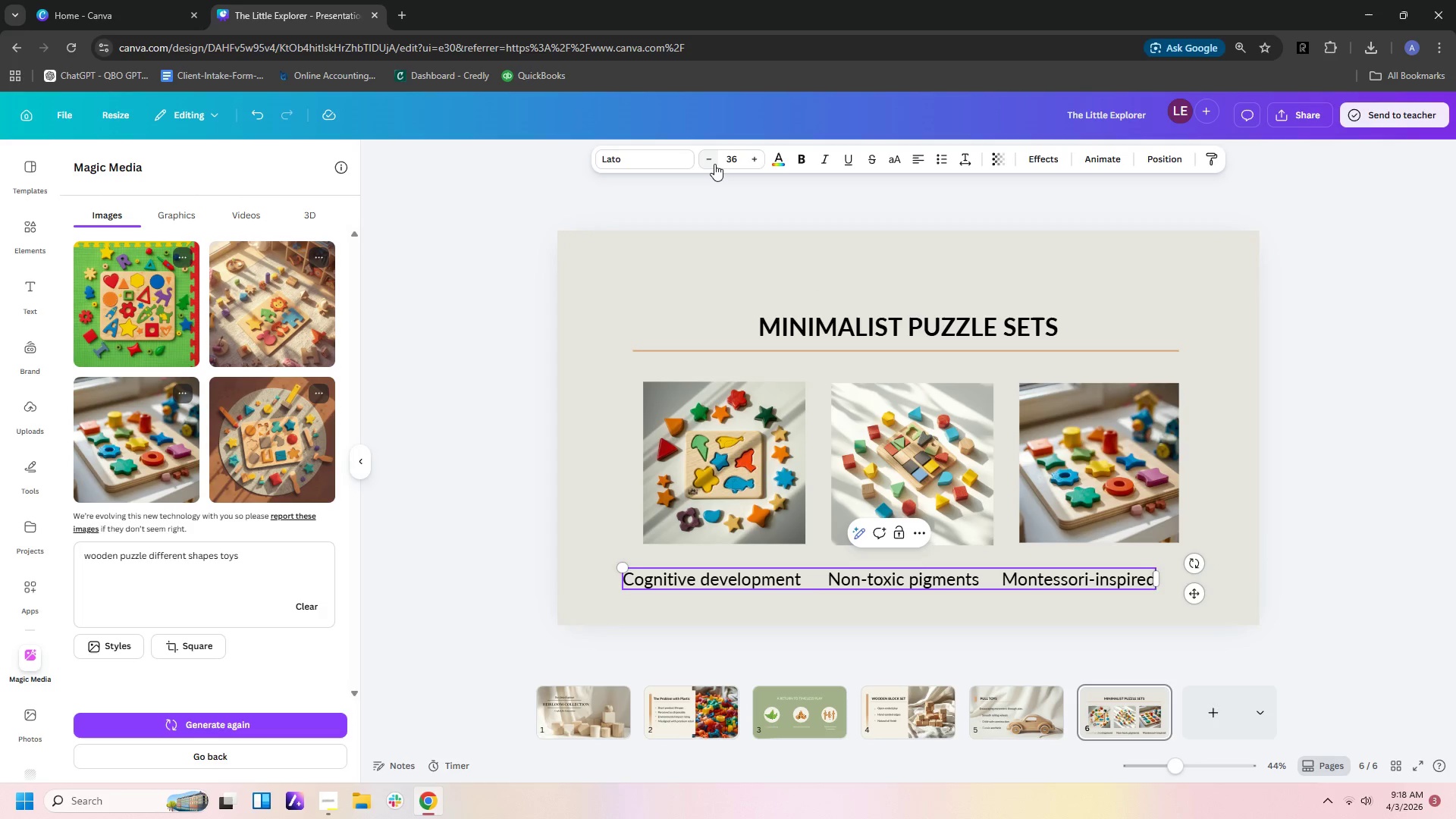 
triple_click([714, 164])
 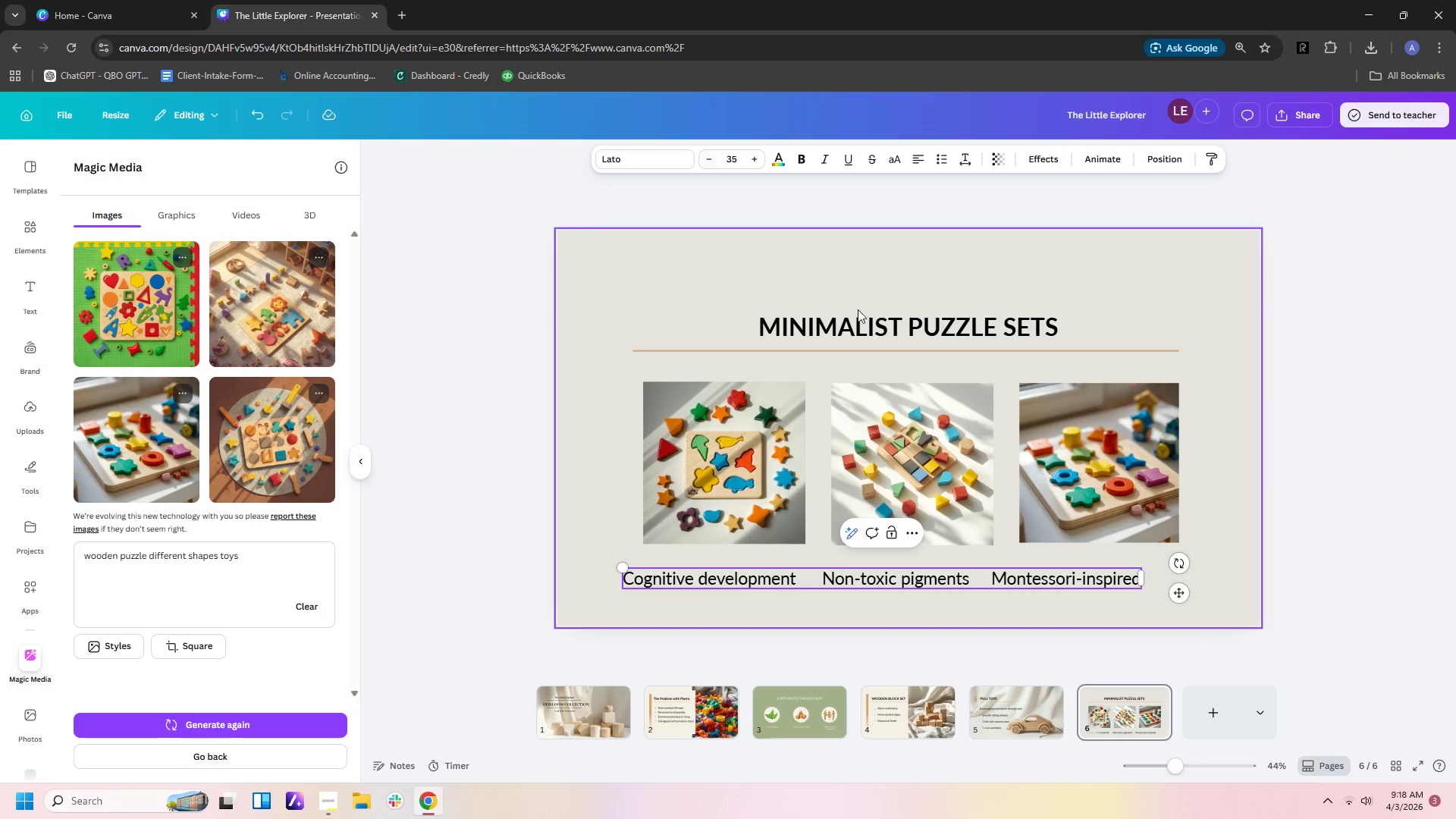 
left_click([1094, 608])
 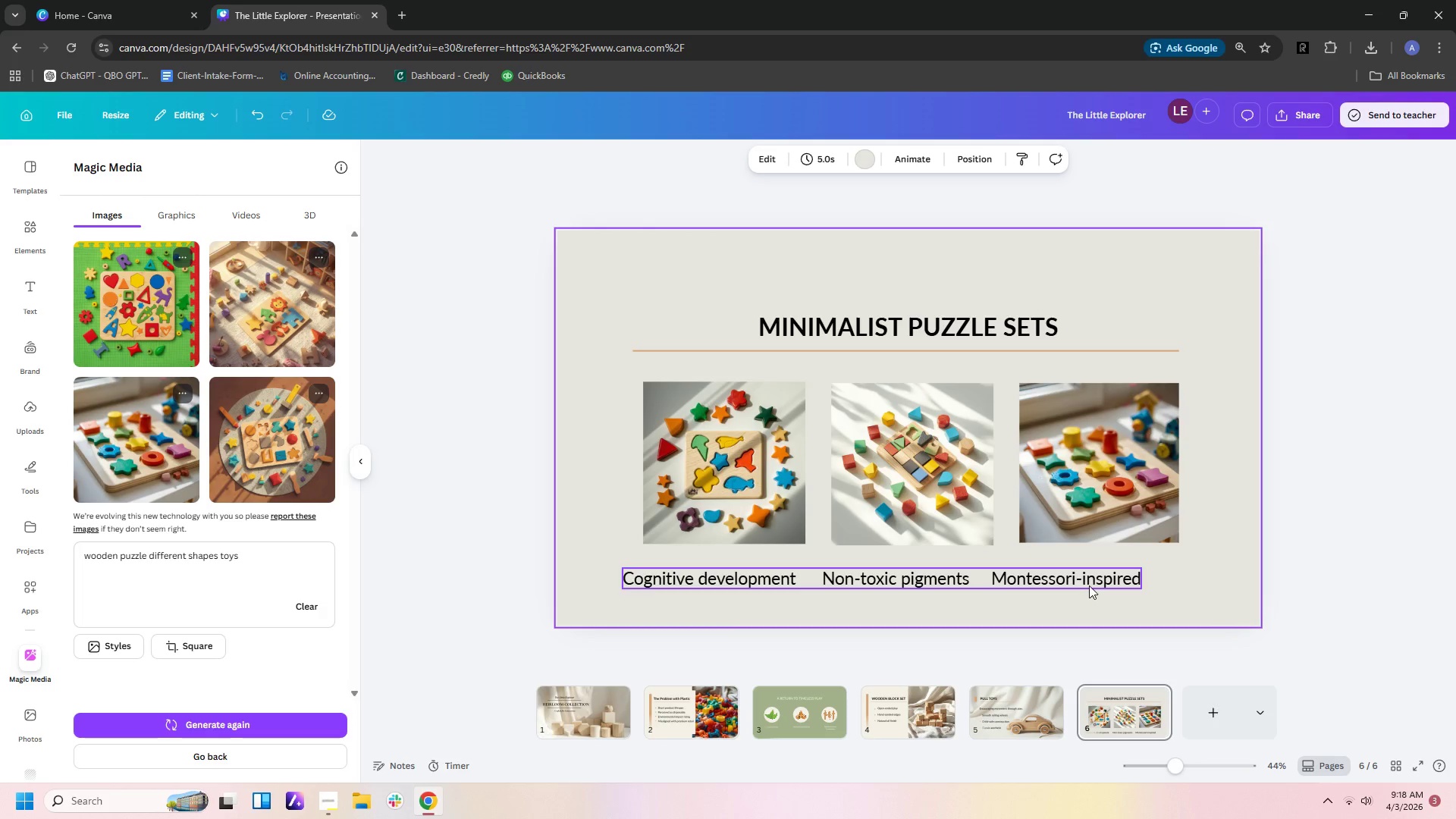 
left_click_drag(start_coordinate=[1089, 584], to_coordinate=[1106, 588])
 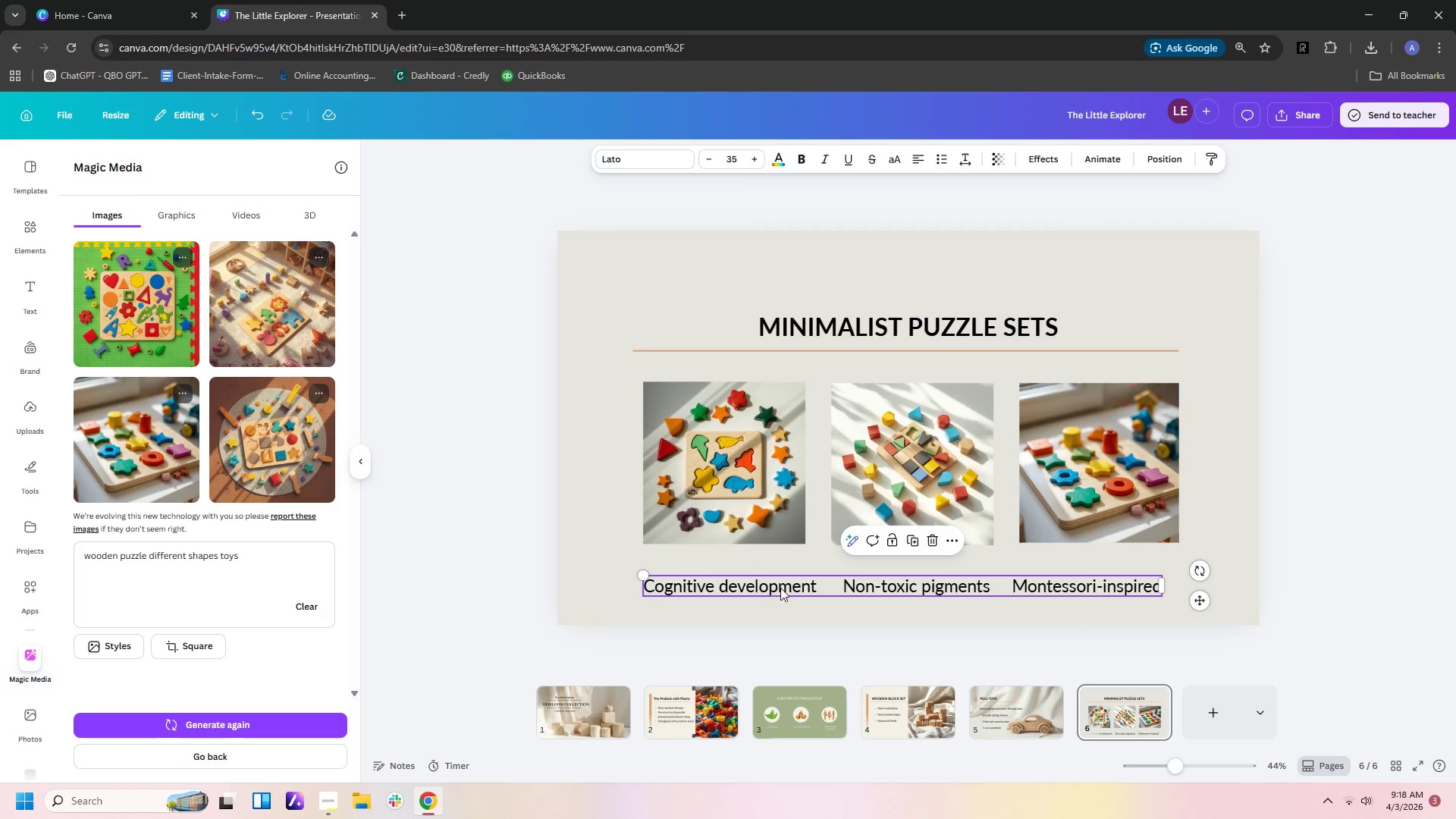 
left_click_drag(start_coordinate=[783, 587], to_coordinate=[805, 579])
 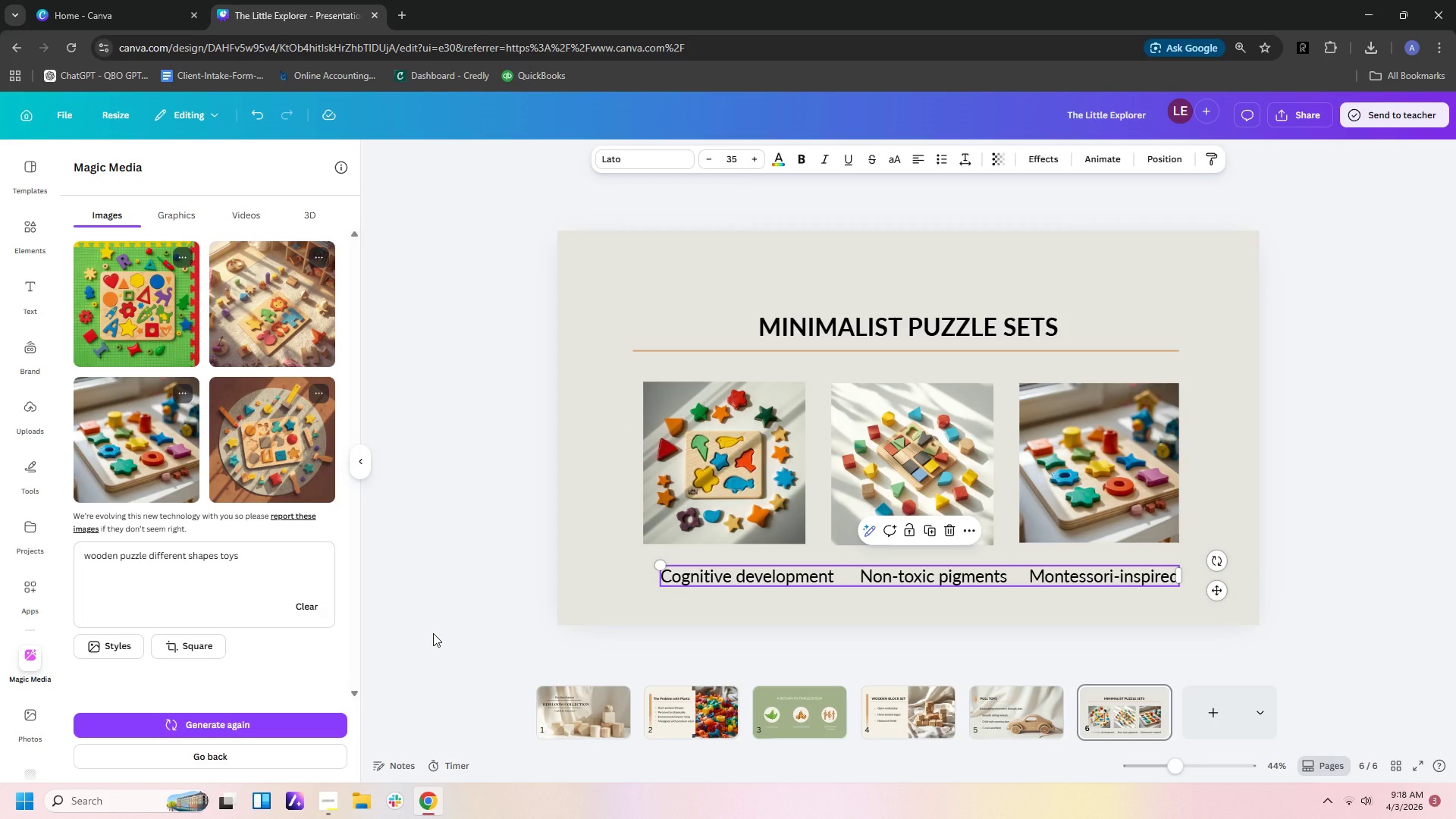 
wait(8.12)
 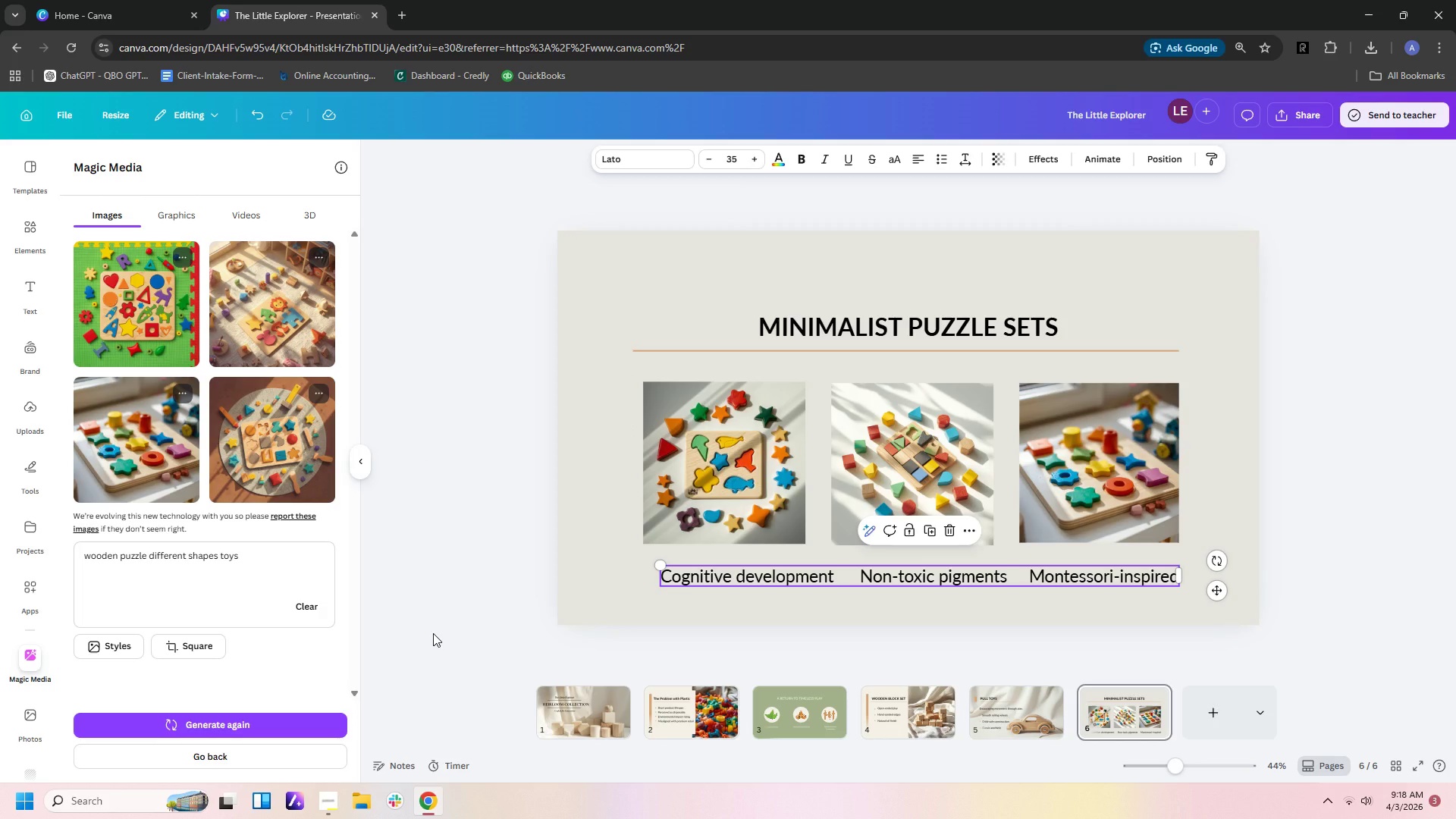 
left_click([637, 546])
 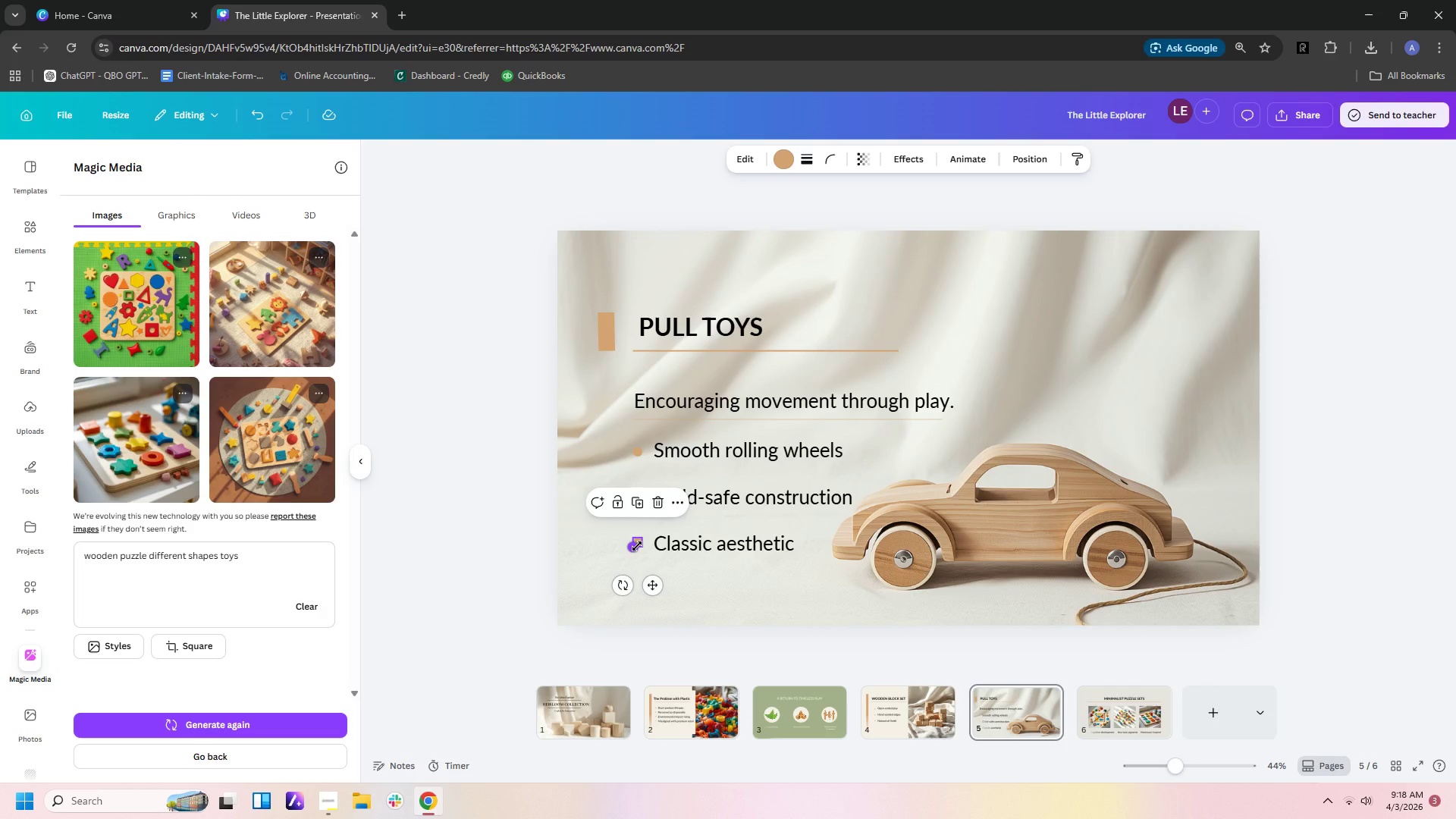 
key(Control+C)
 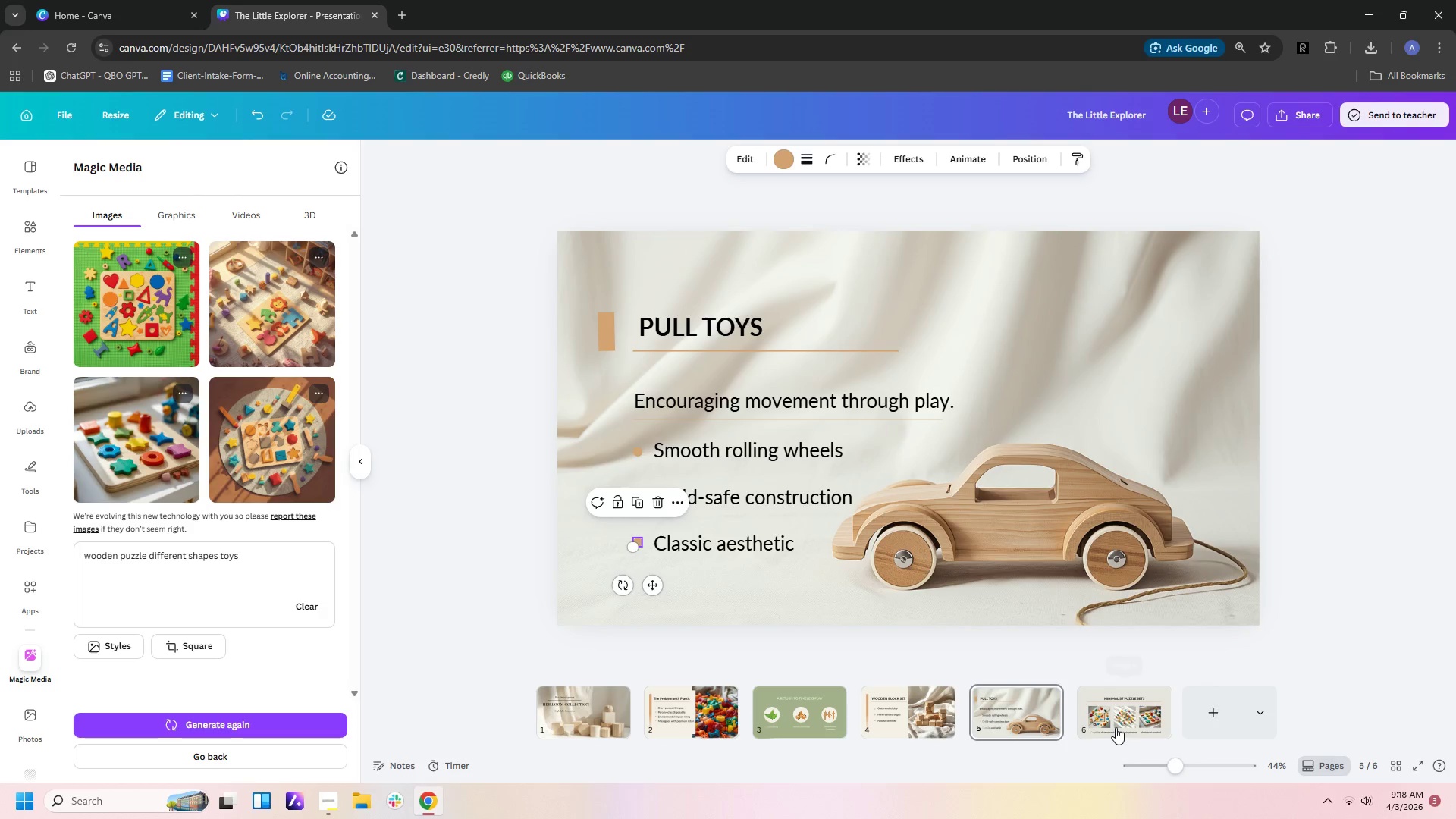 
left_click([1116, 727])
 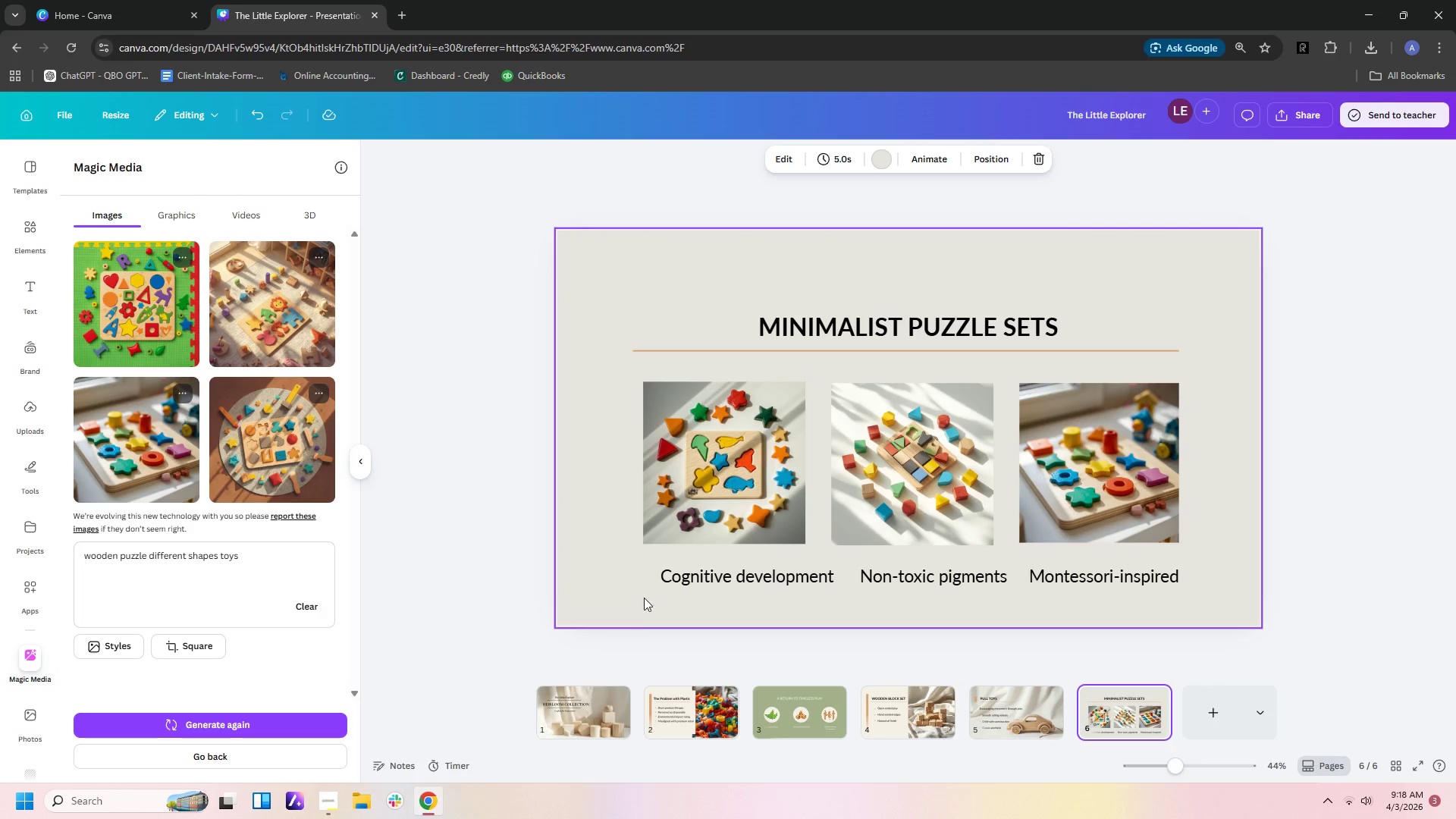 
left_click([639, 595])
 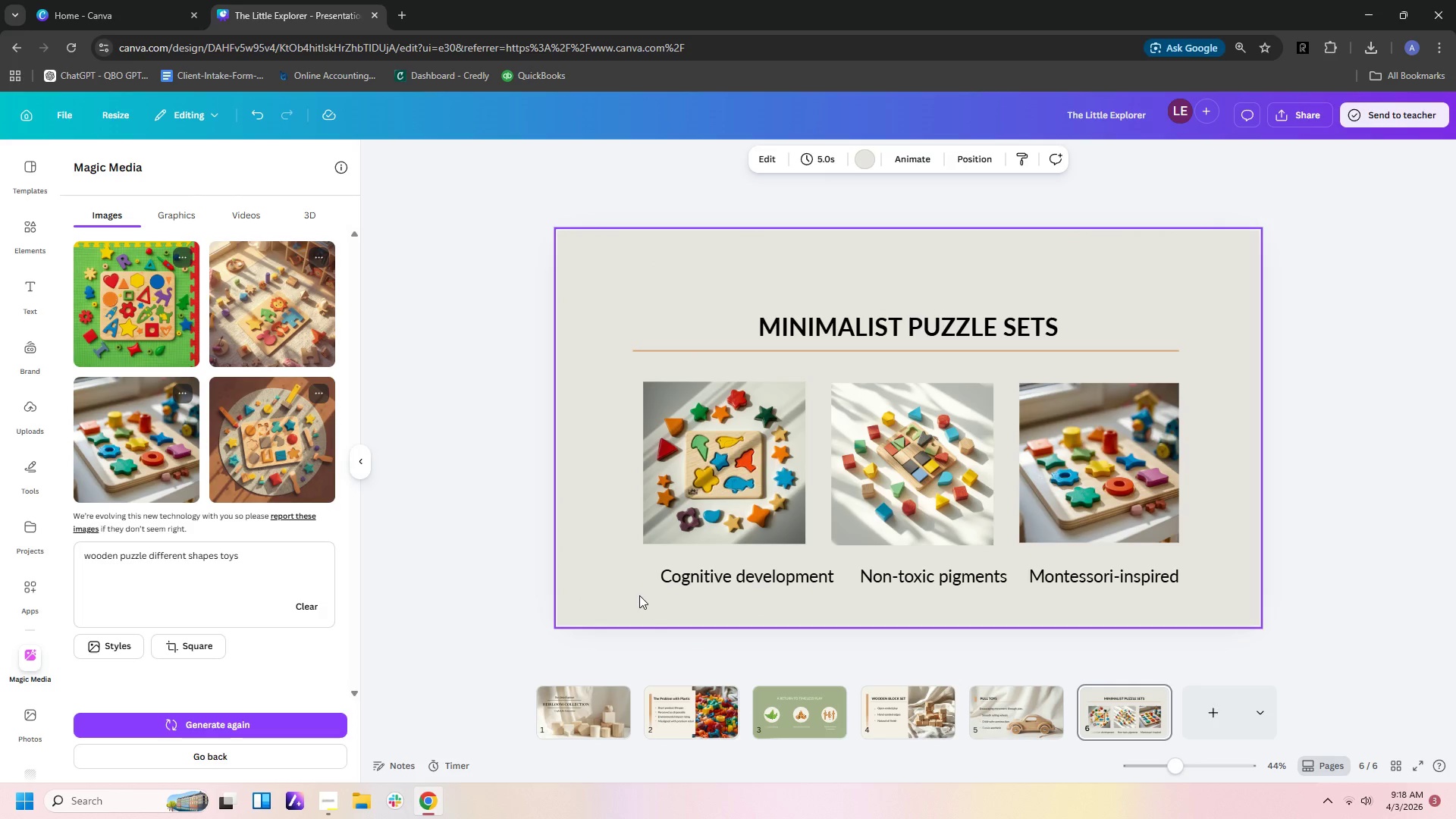 
key(Control+V)
 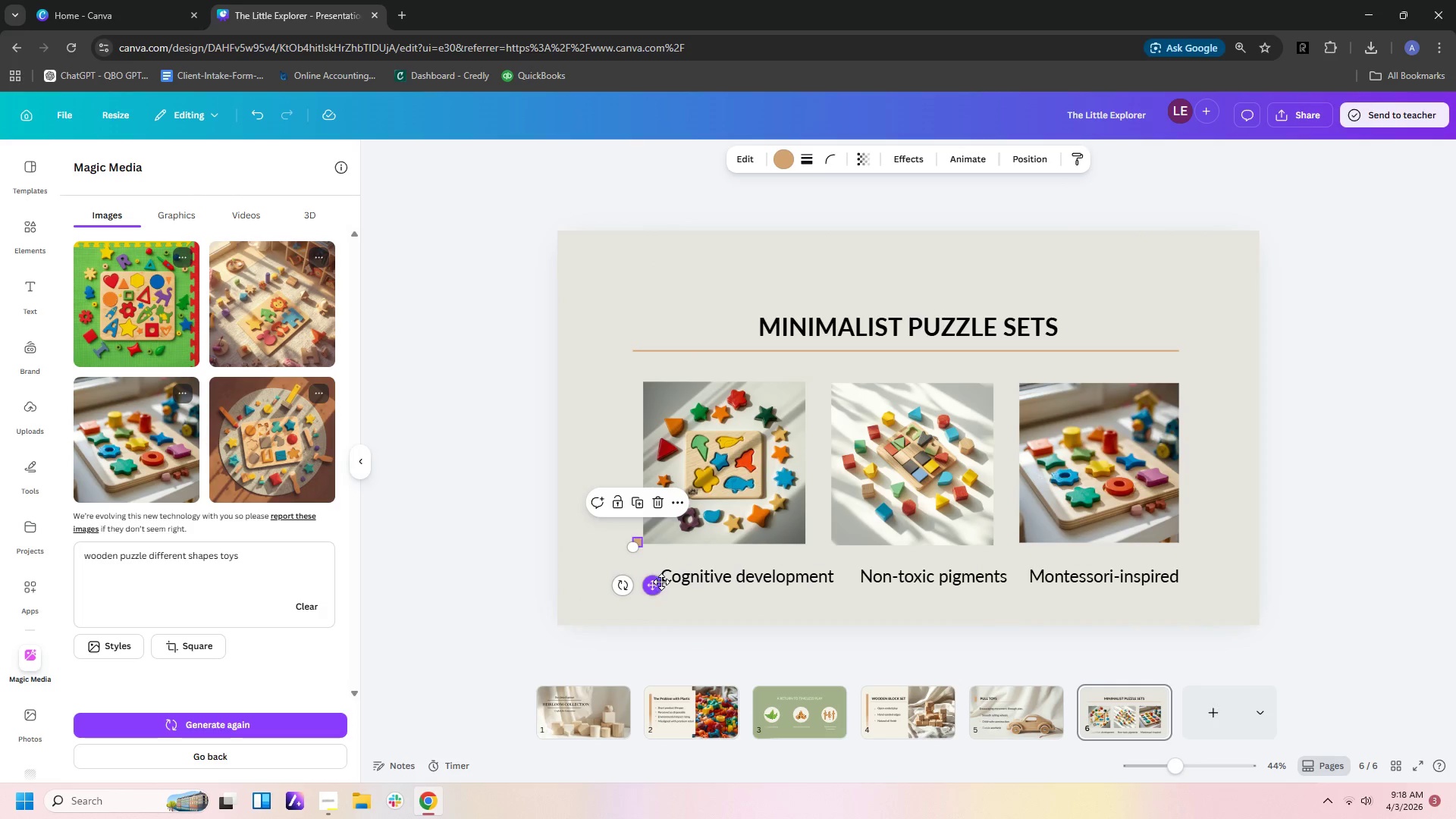 
left_click_drag(start_coordinate=[653, 585], to_coordinate=[664, 617])
 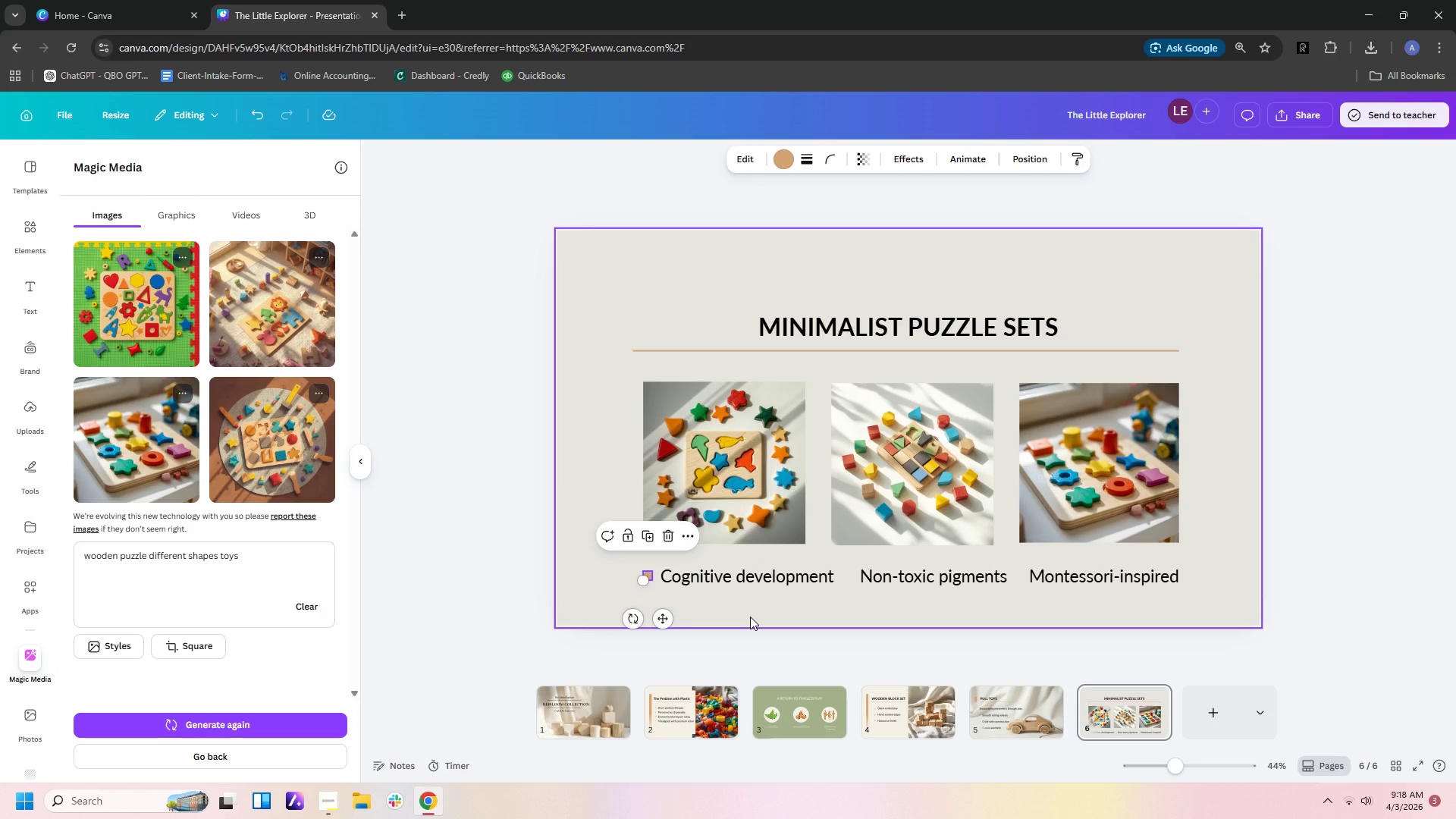 
key(Control+C)
 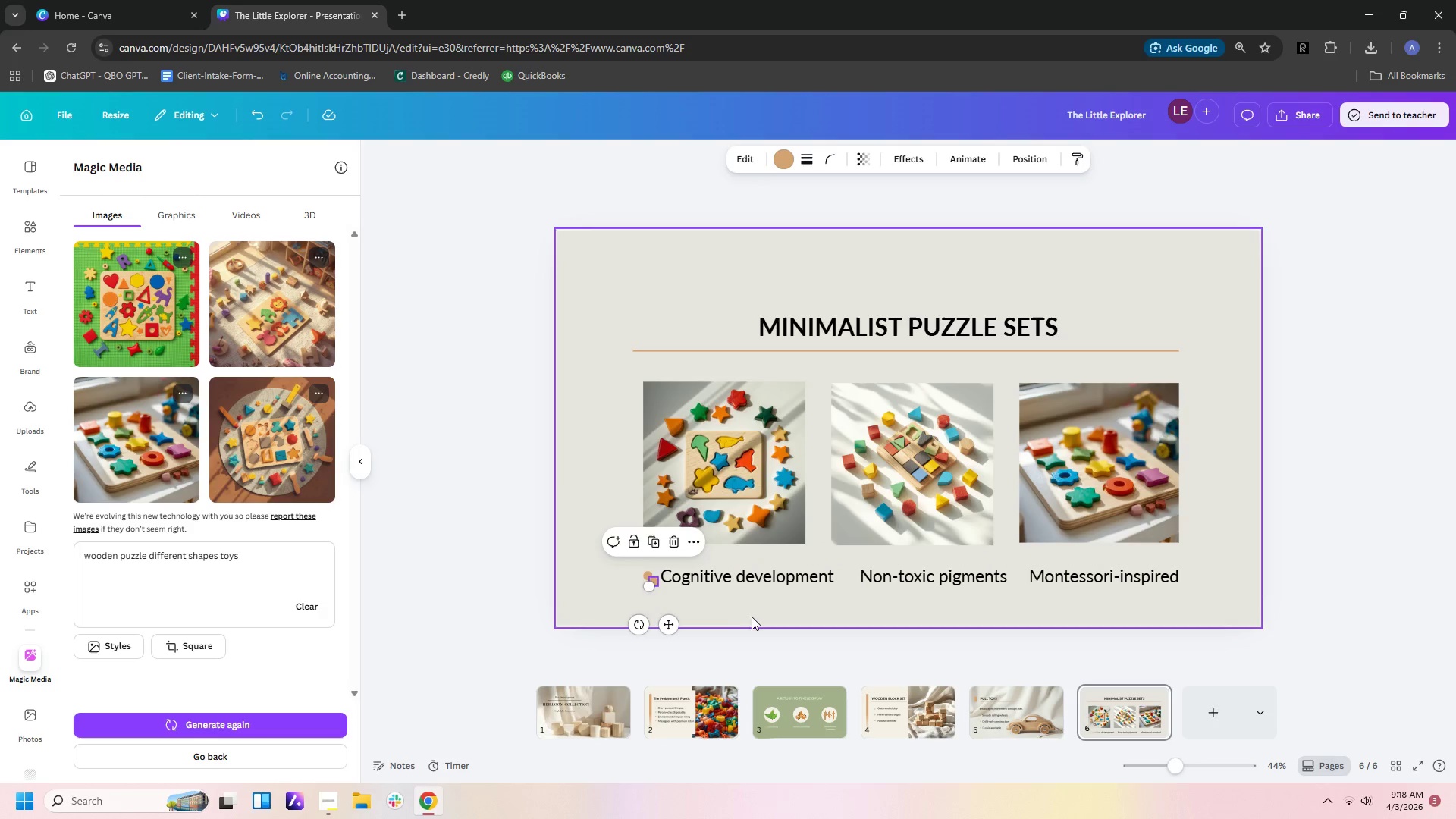 
key(Control+V)
 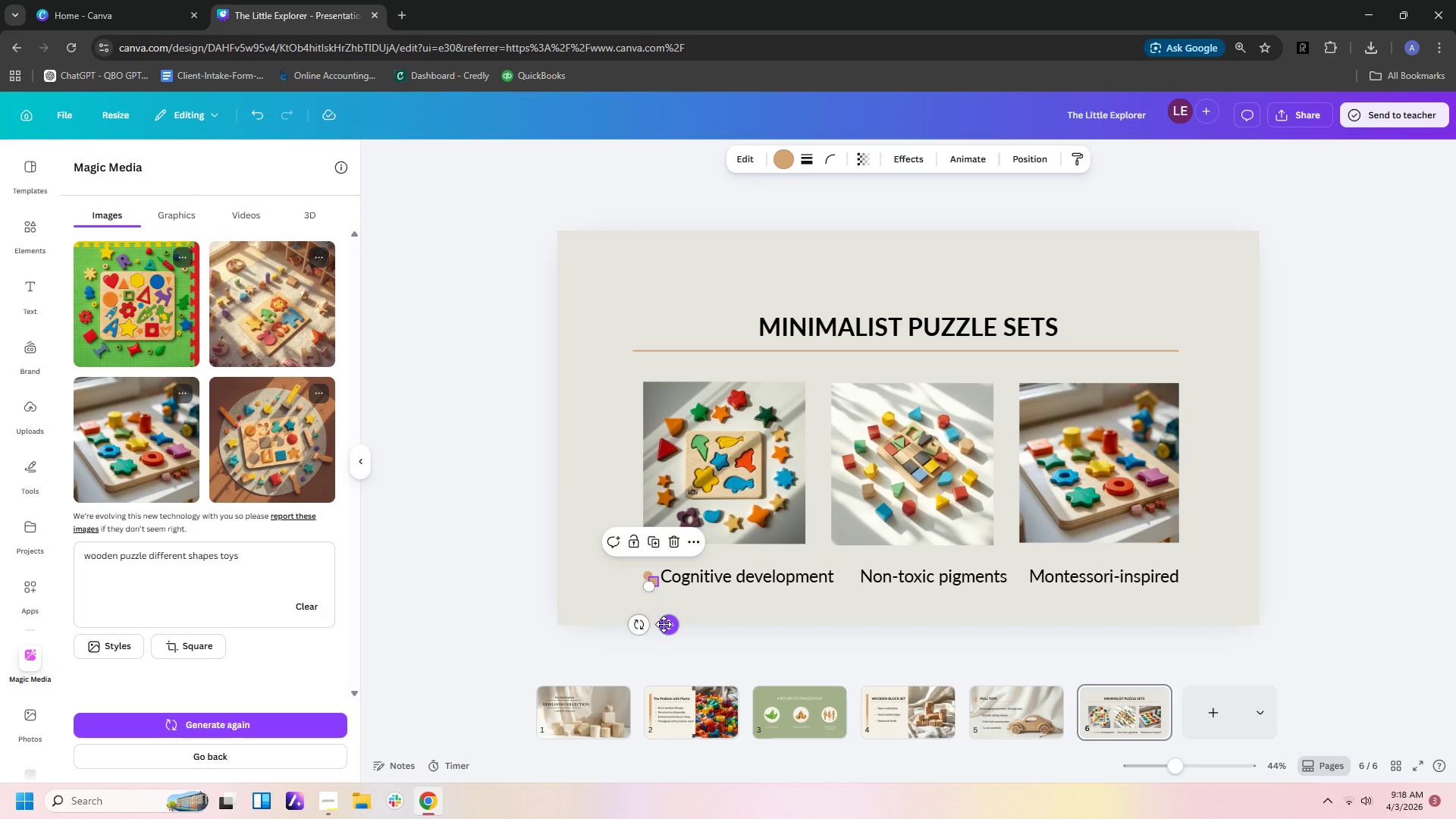 
left_click_drag(start_coordinate=[666, 624], to_coordinate=[861, 618])
 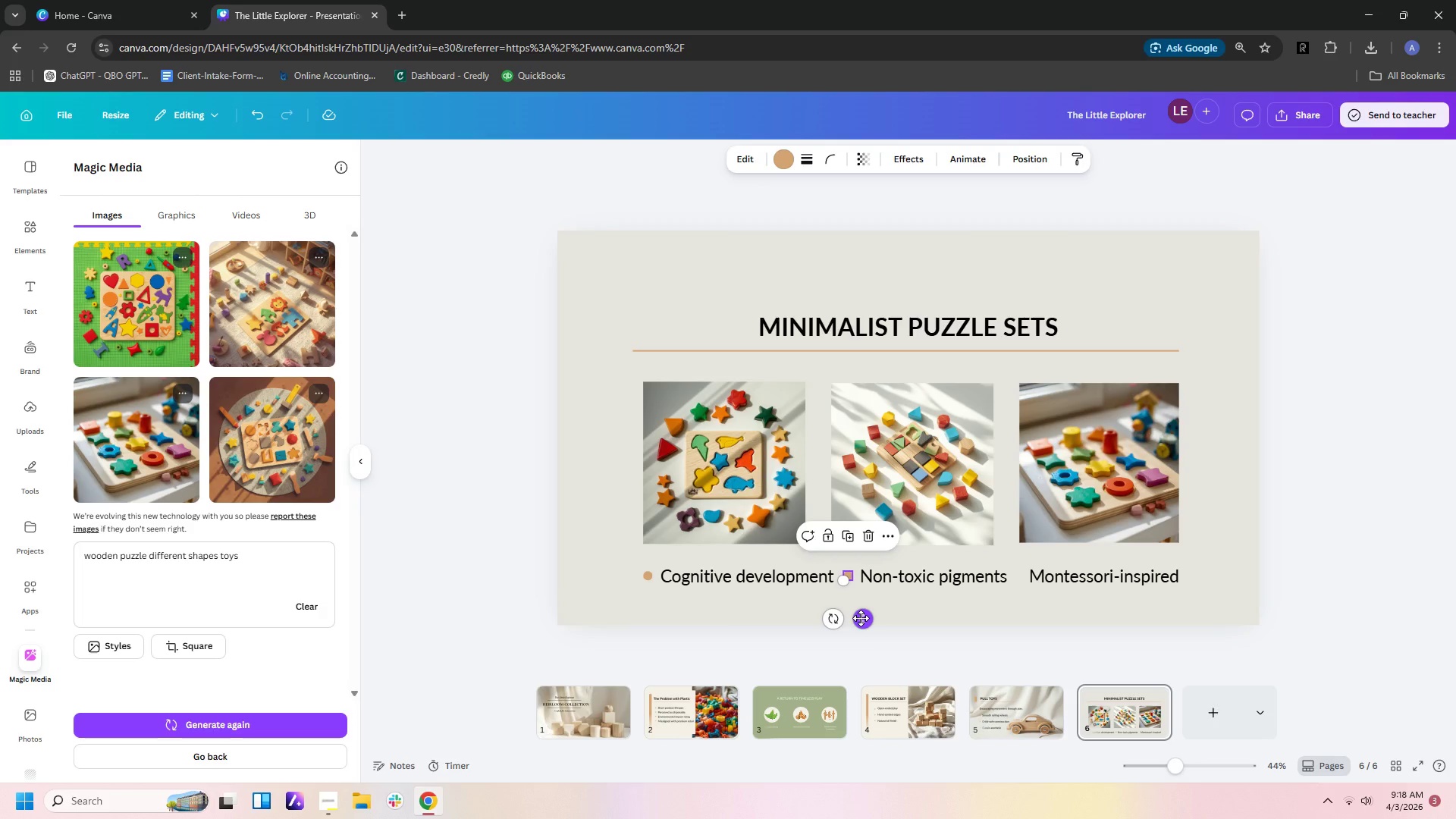 
key(Control+C)
 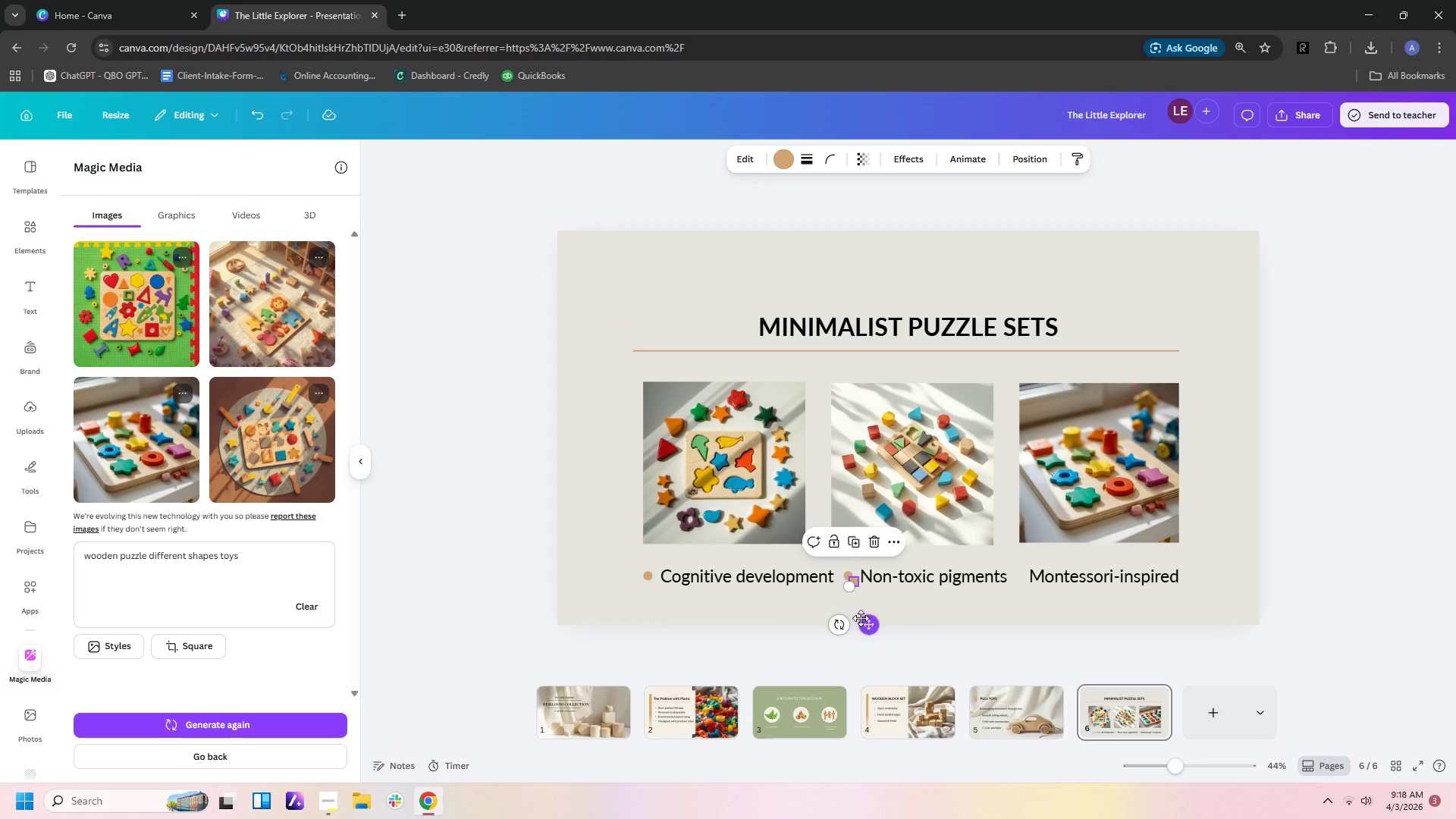 
key(Control+V)
 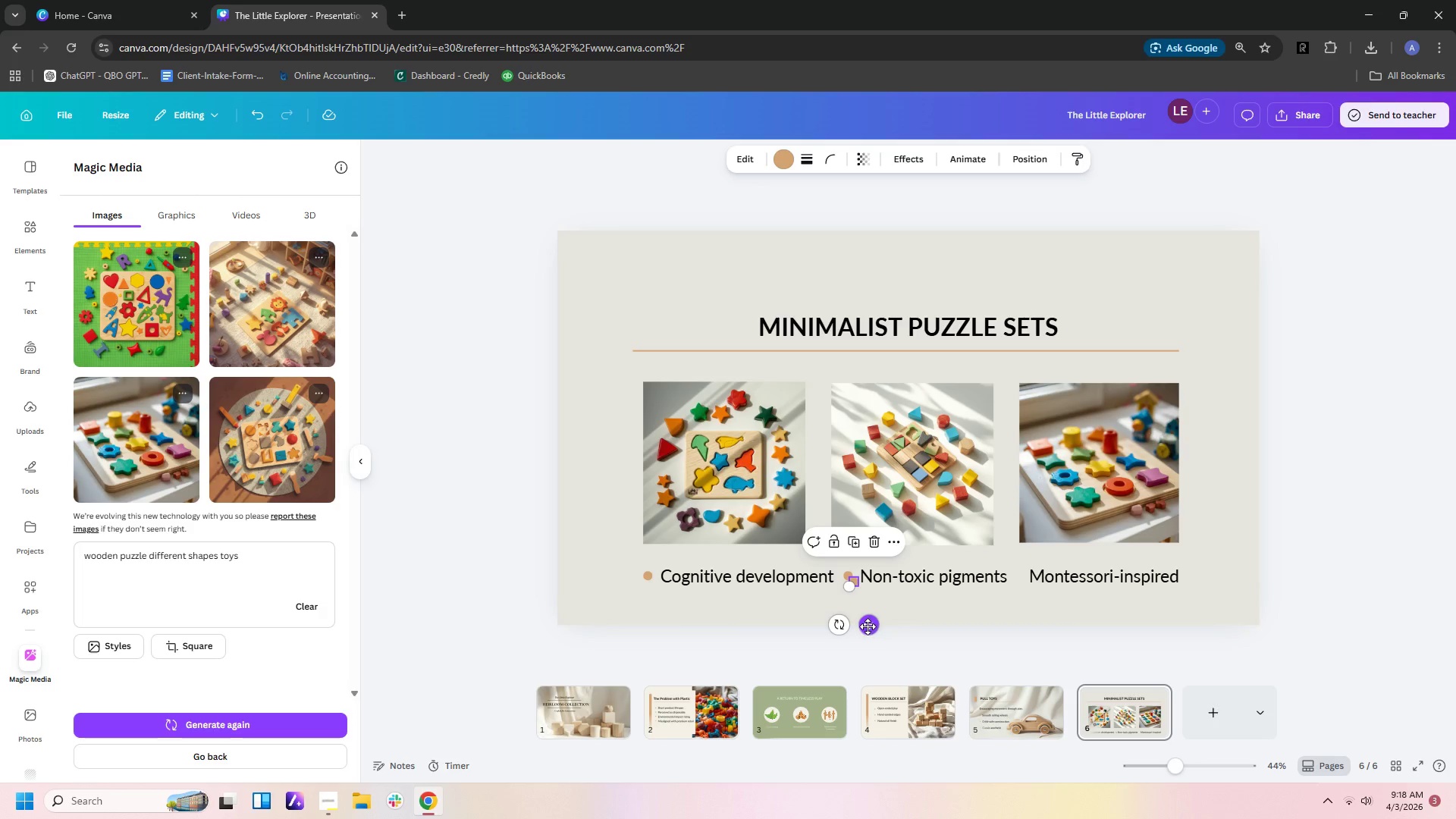 
left_click_drag(start_coordinate=[868, 626], to_coordinate=[1034, 619])
 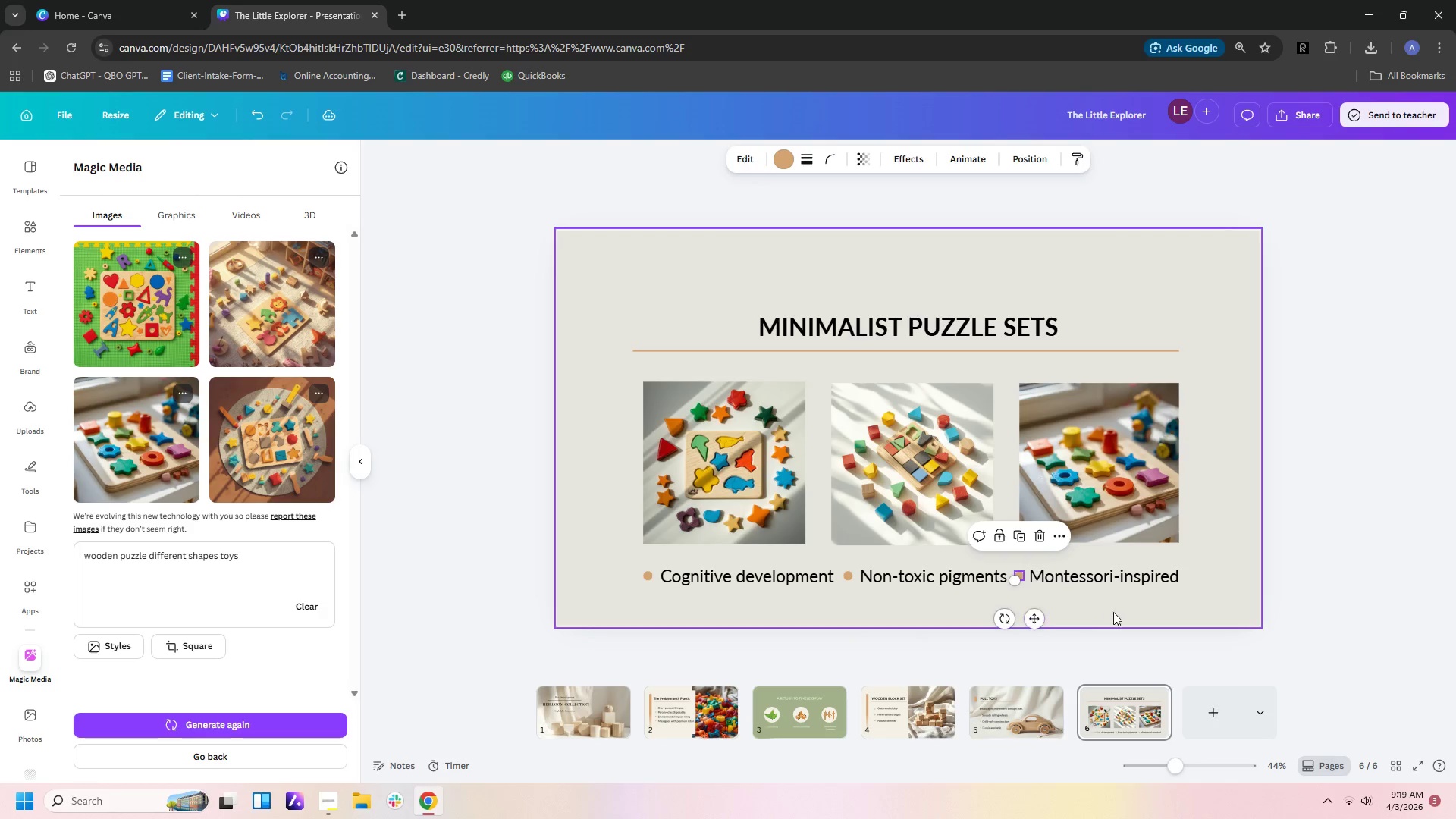 
left_click([1113, 612])
 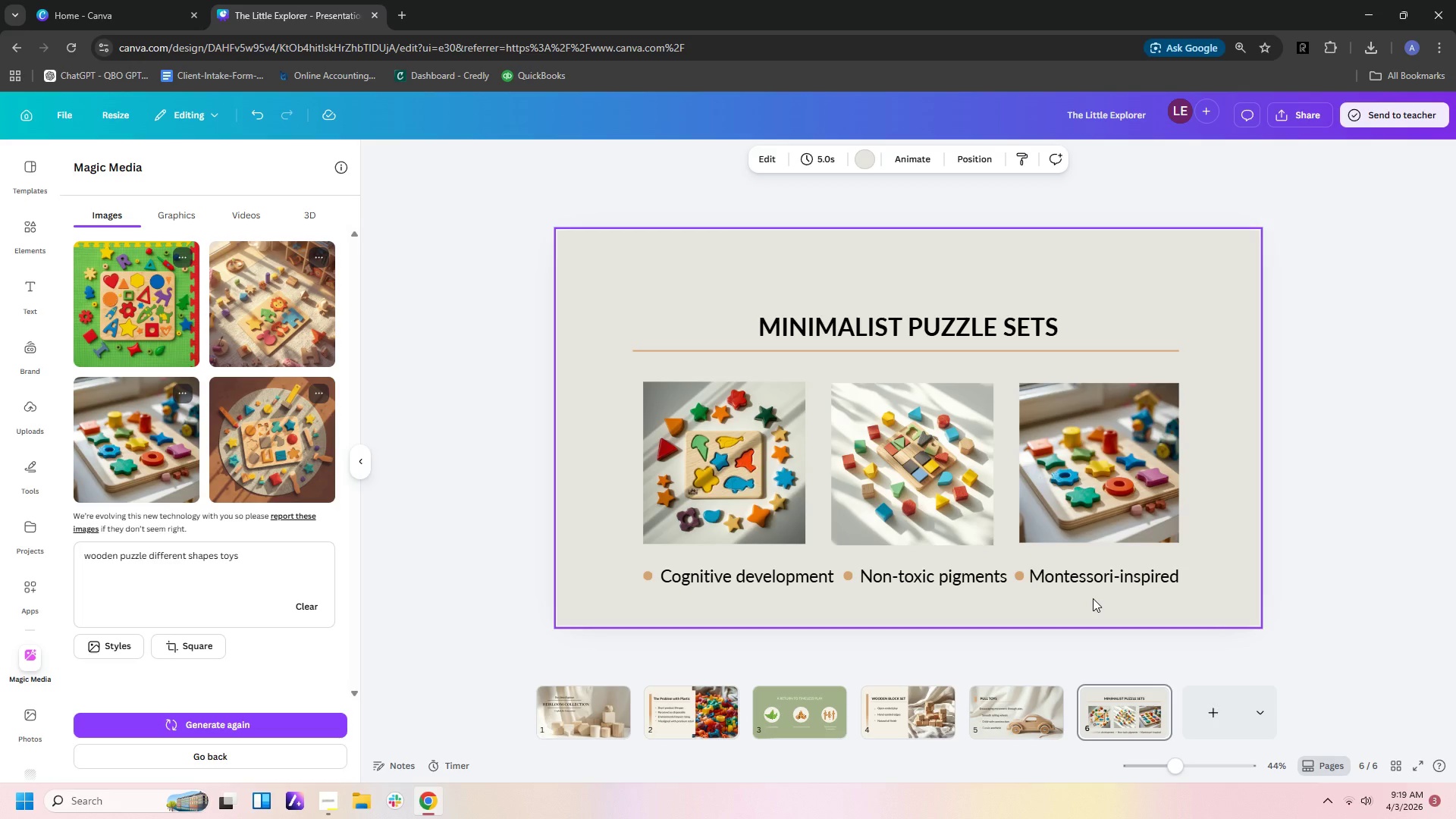 
wait(7.66)
 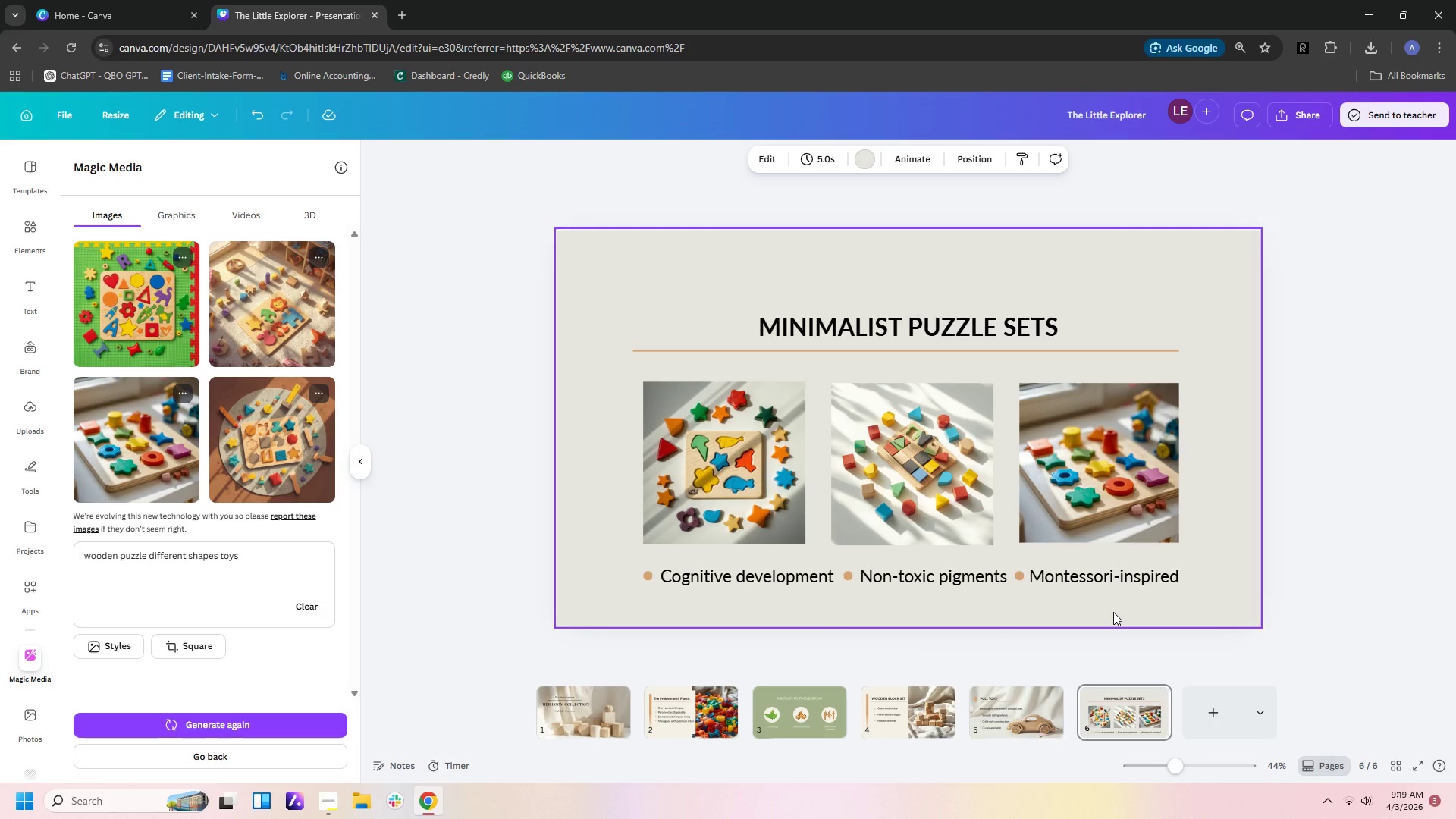 
left_click([1027, 353])
 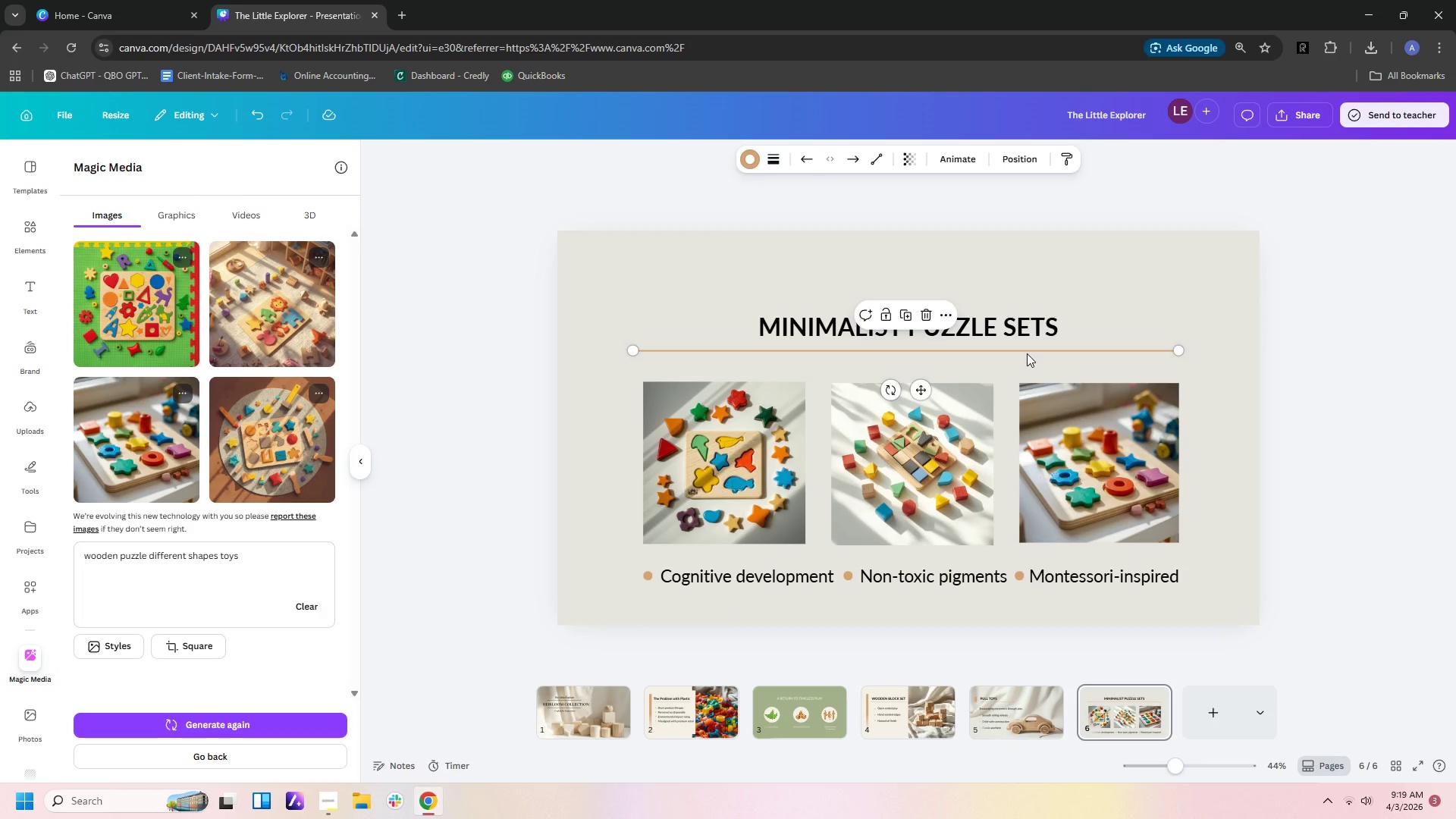 
key(Control+C)
 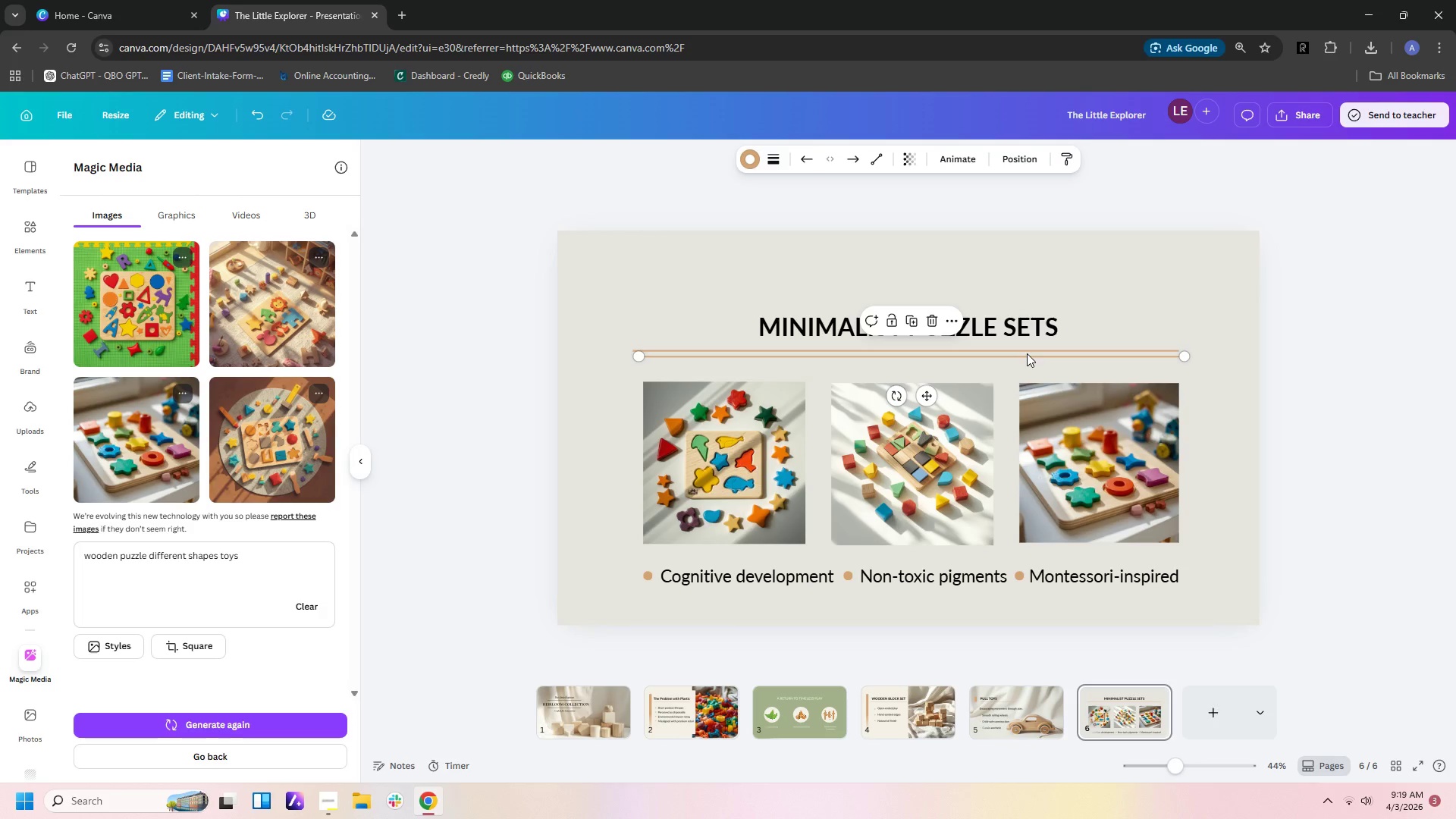 
key(Control+V)
 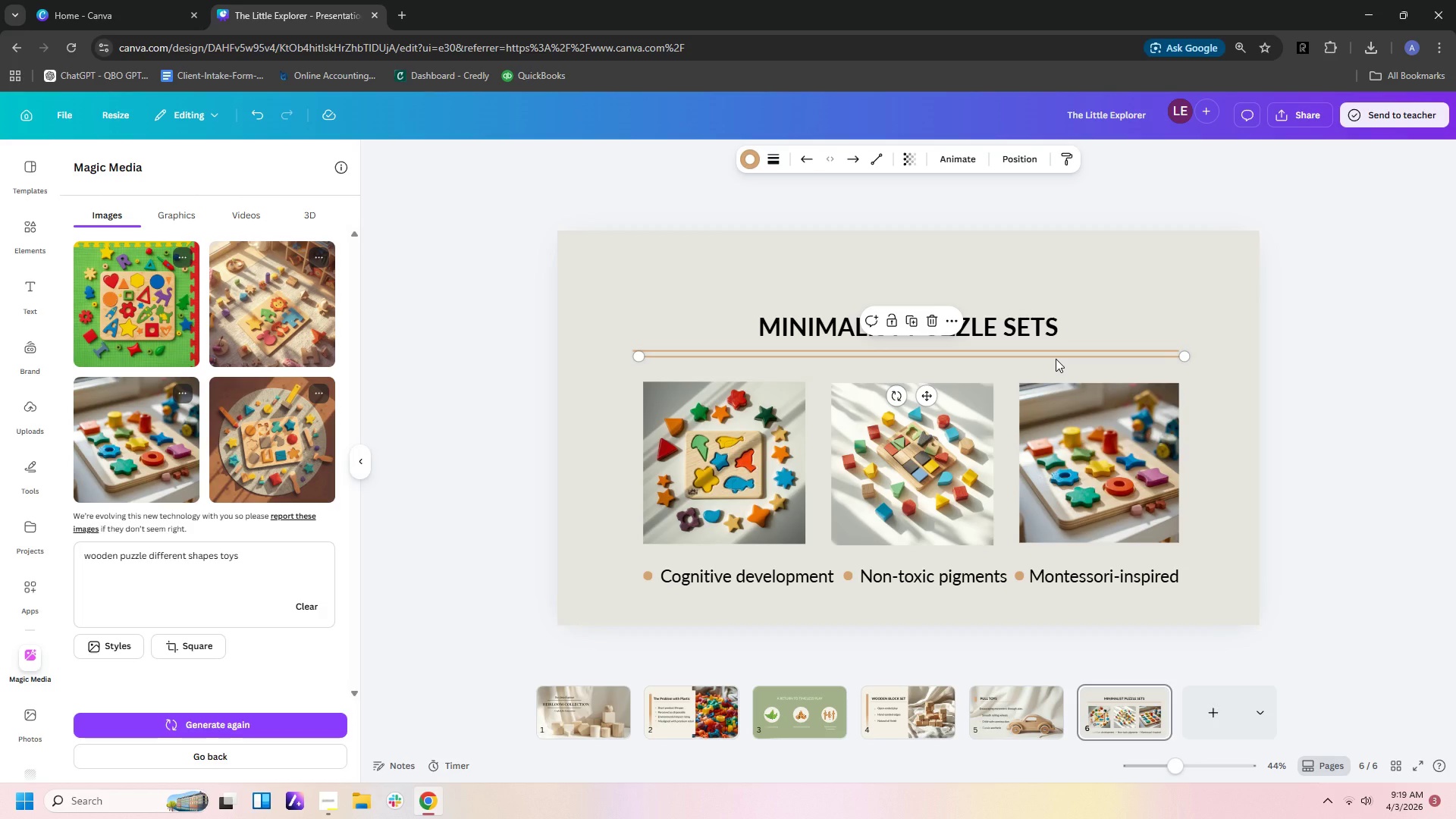 
left_click_drag(start_coordinate=[1056, 359], to_coordinate=[1050, 603])
 